 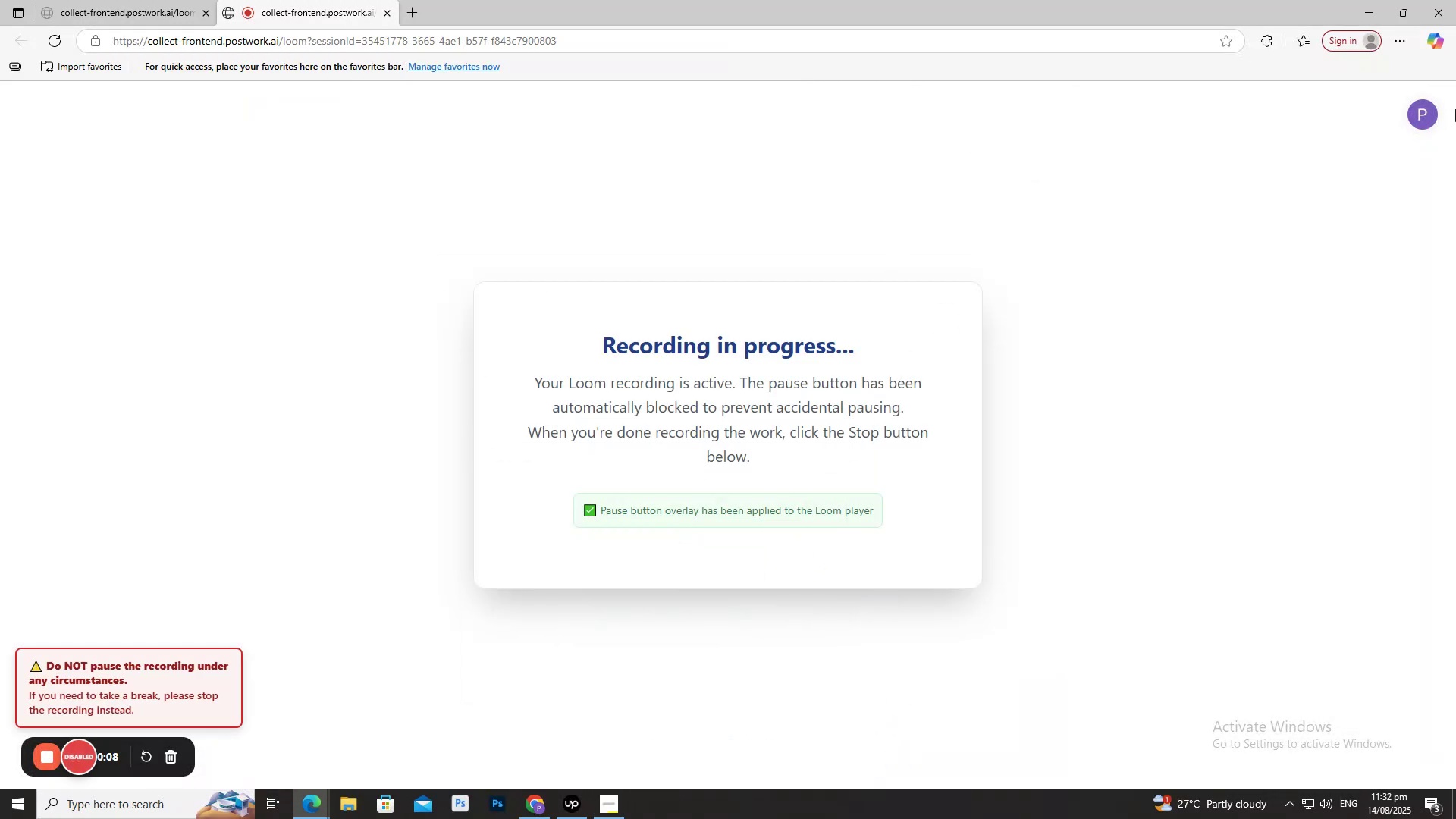 
left_click([1362, 0])
 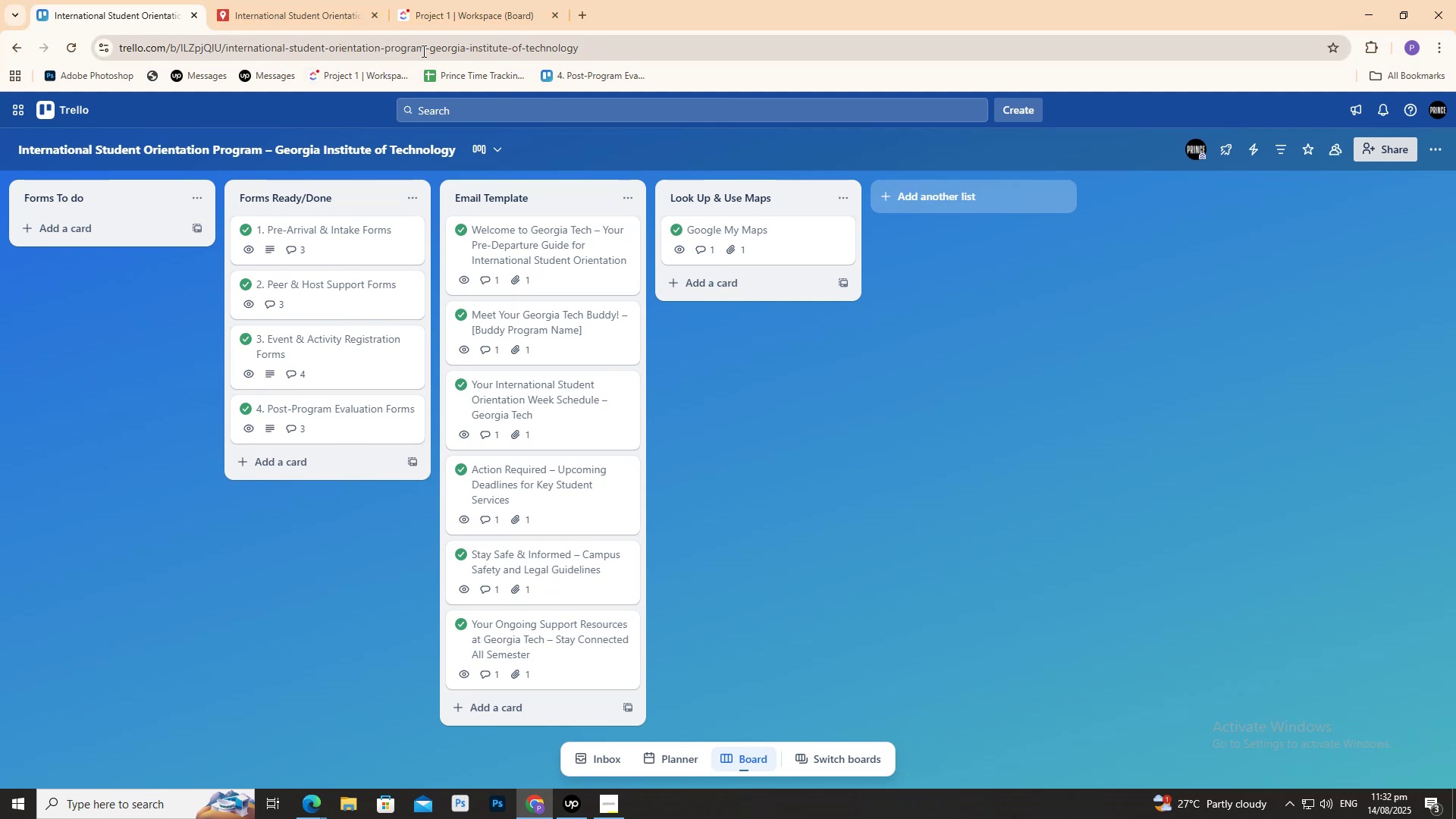 
left_click([328, 0])
 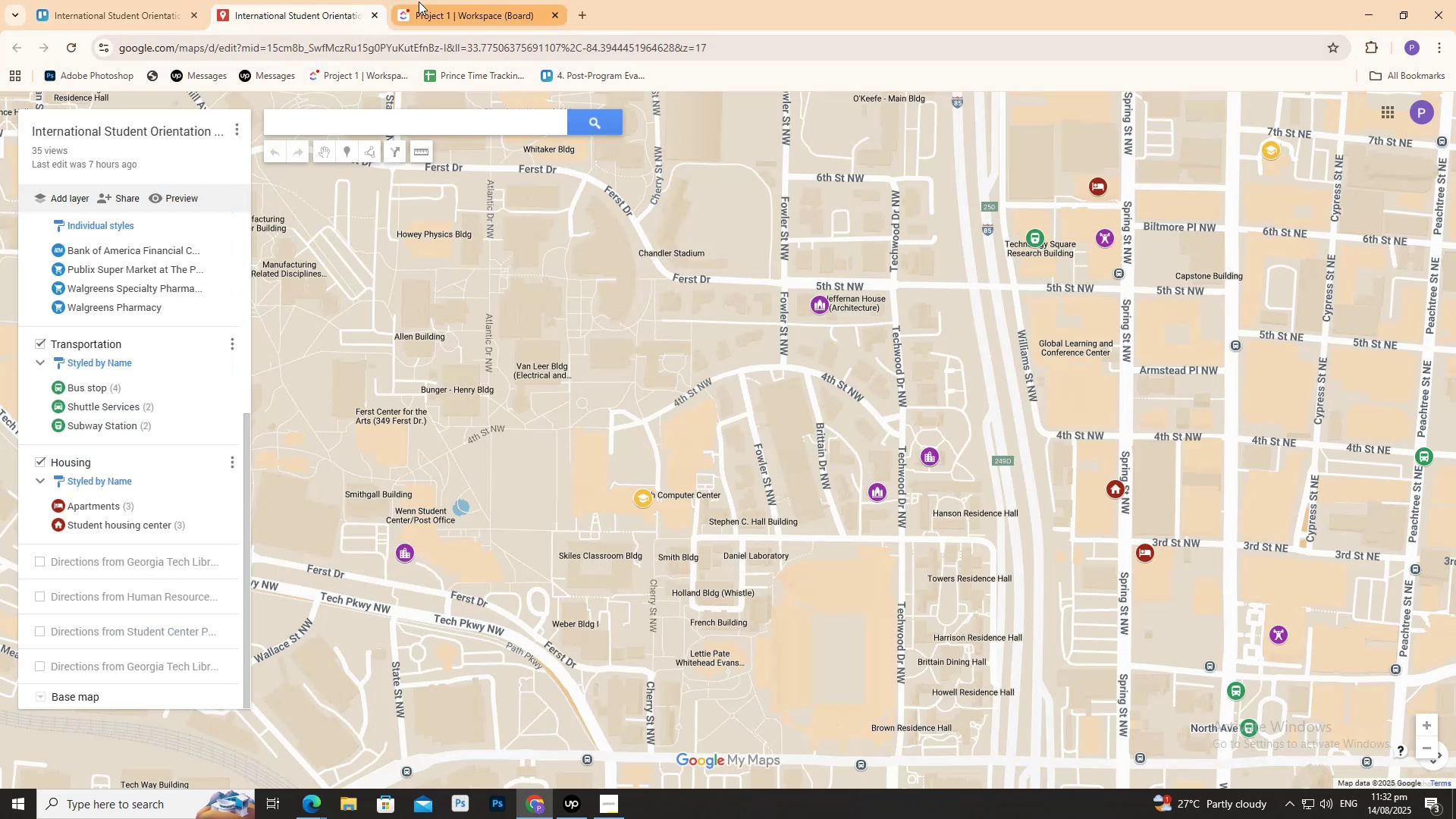 
left_click([554, 19])
 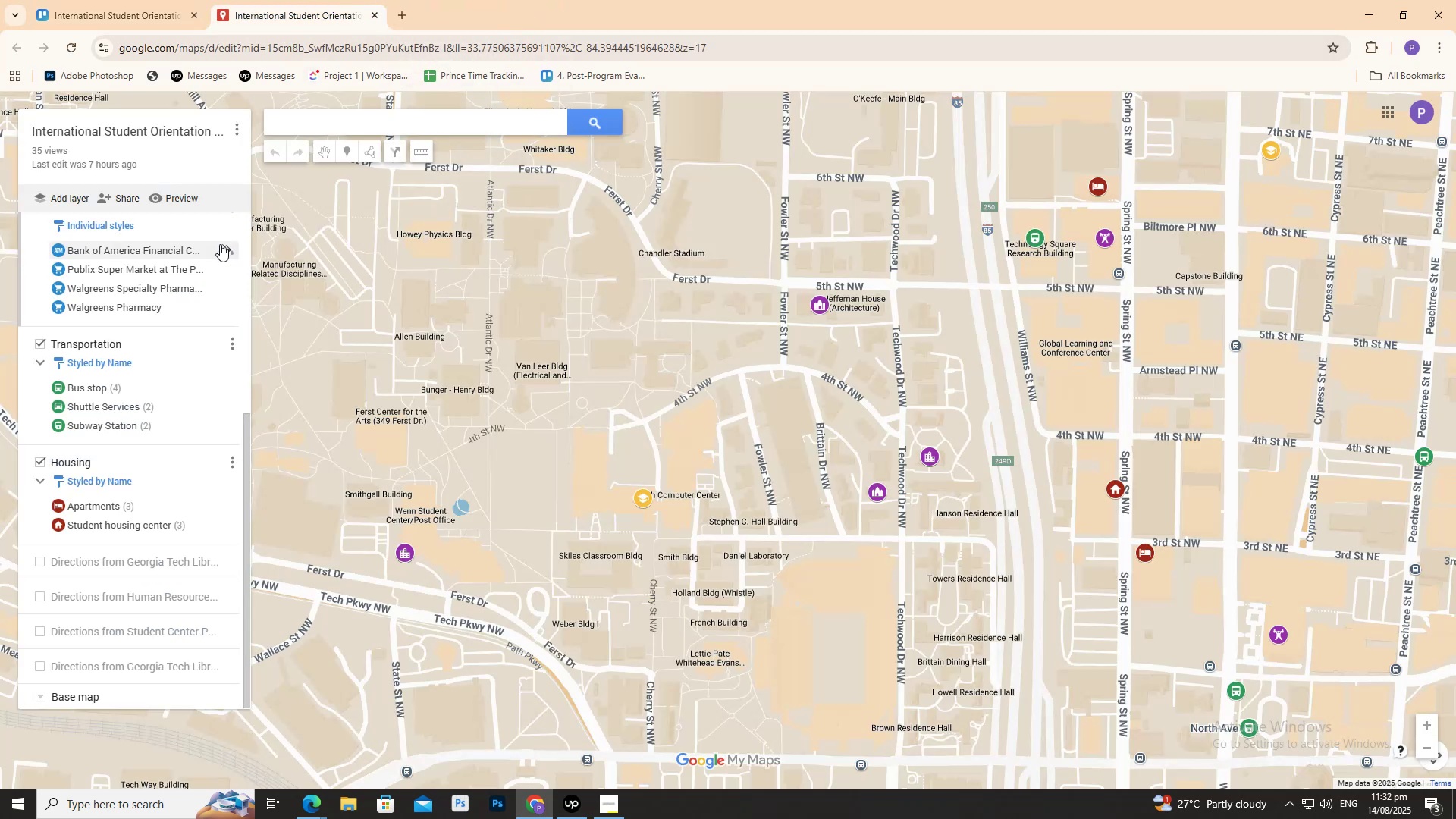 
scroll: coordinate [124, 352], scroll_direction: down, amount: 4.0
 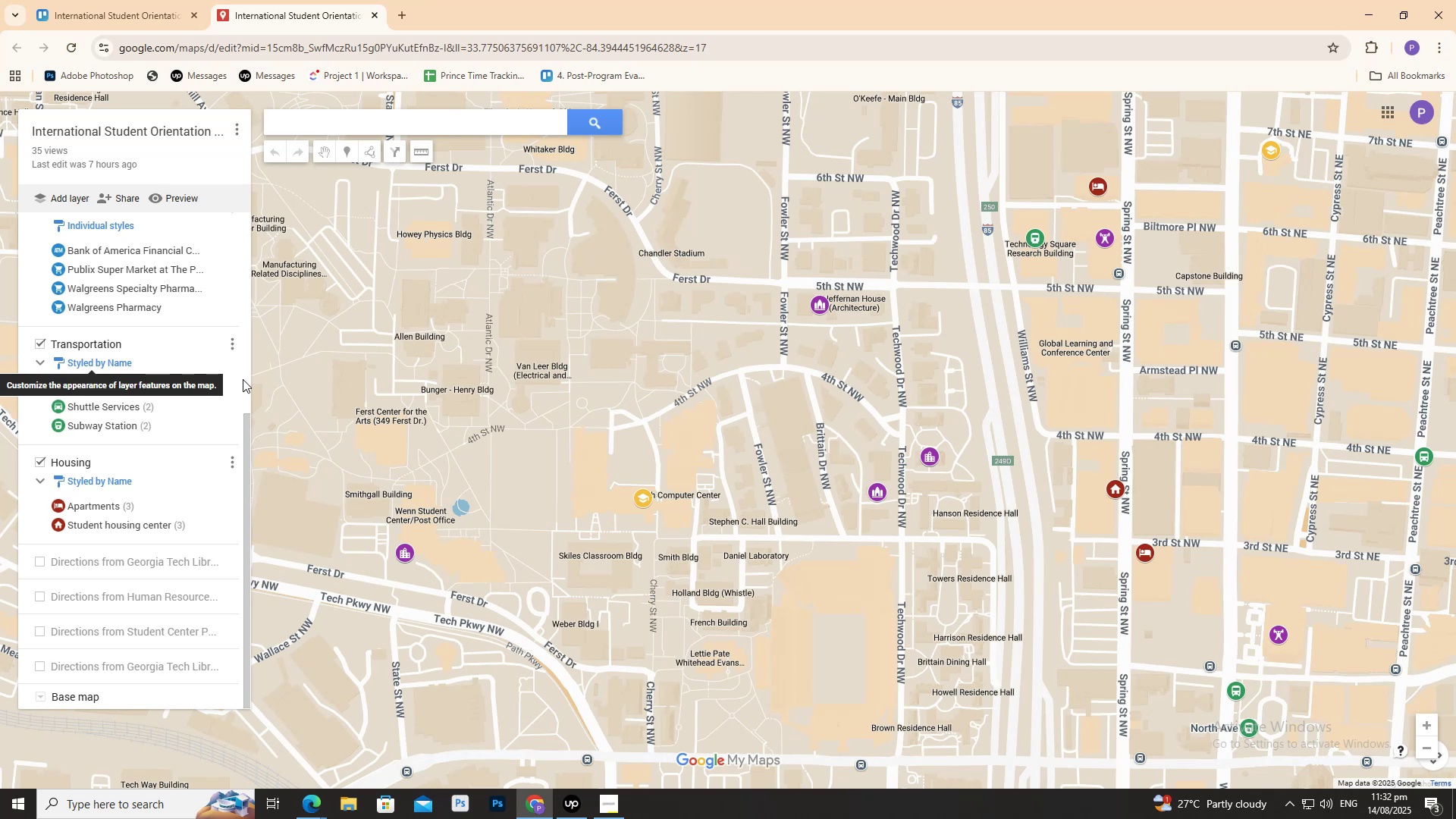 
left_click([441, 356])
 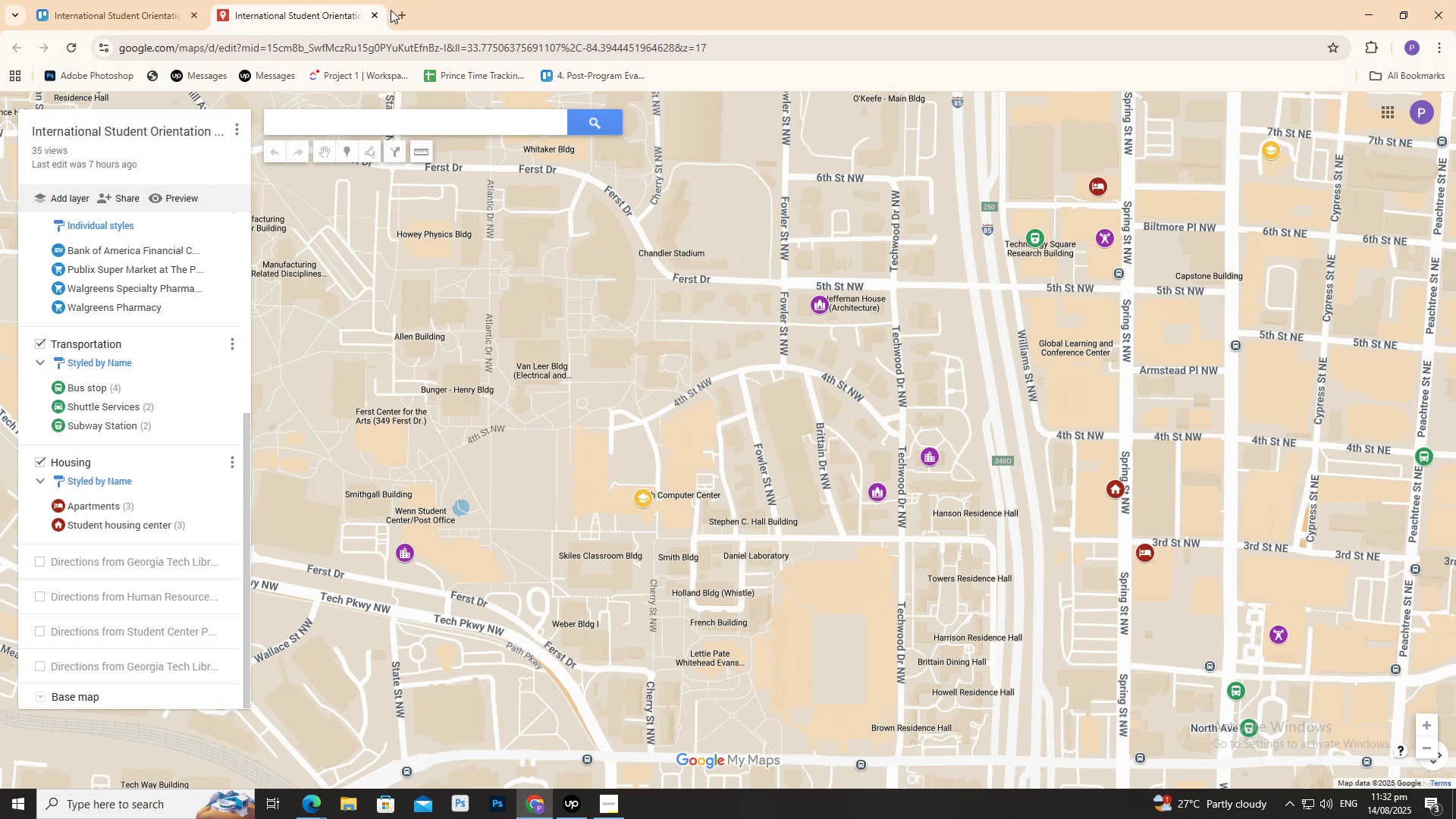 
left_click([395, 10])
 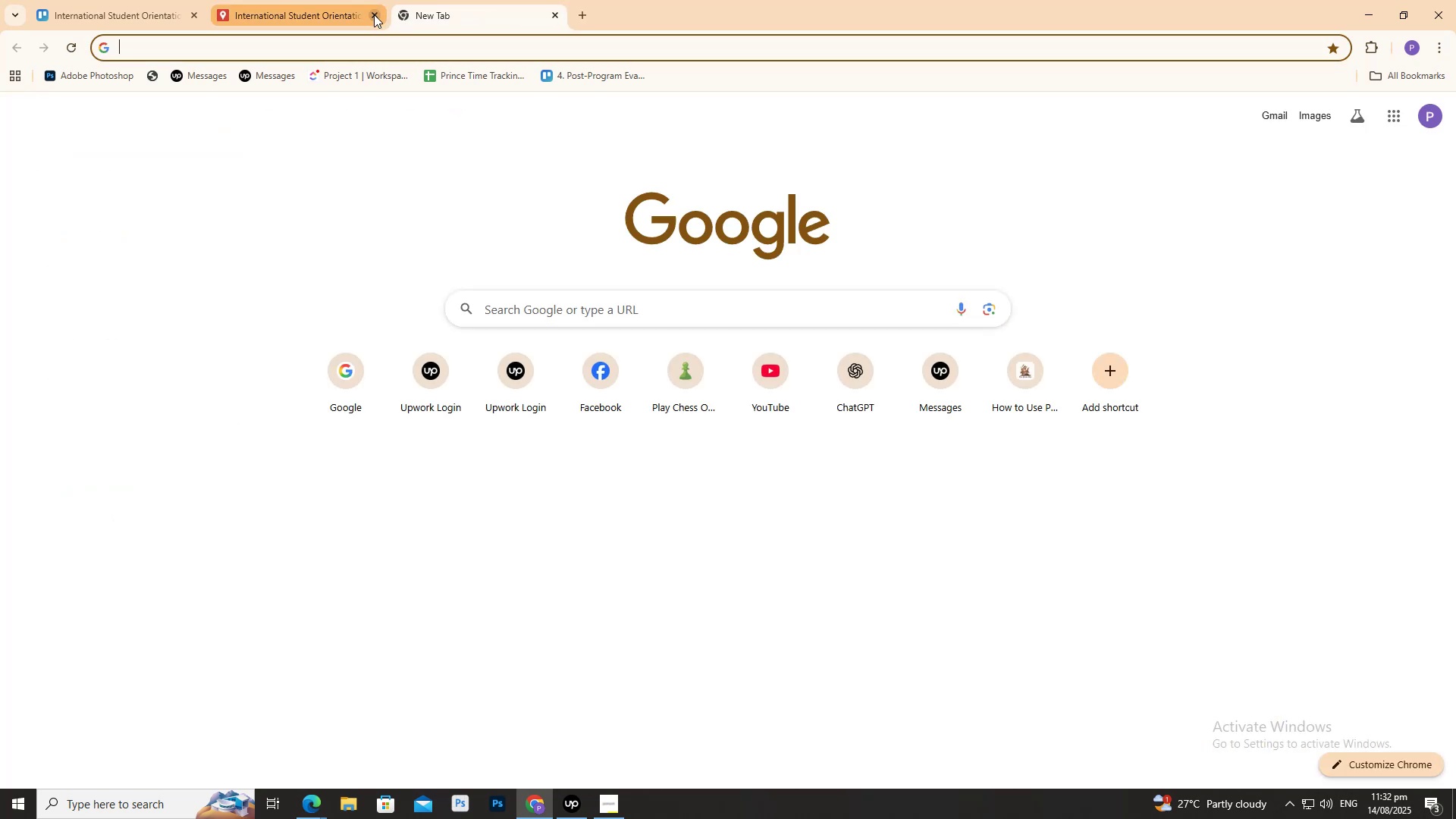 
left_click([373, 14])
 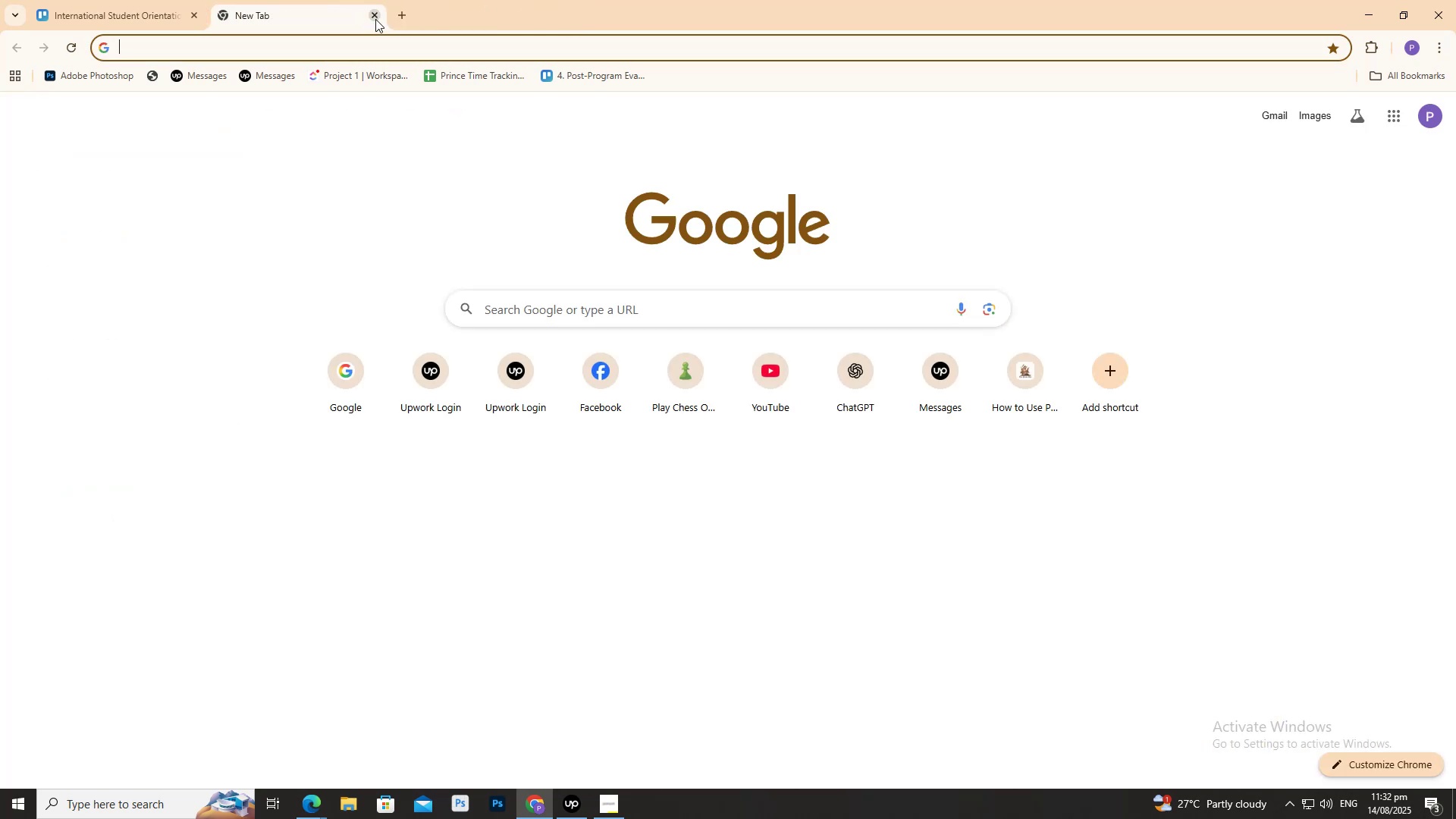 
key(G)
 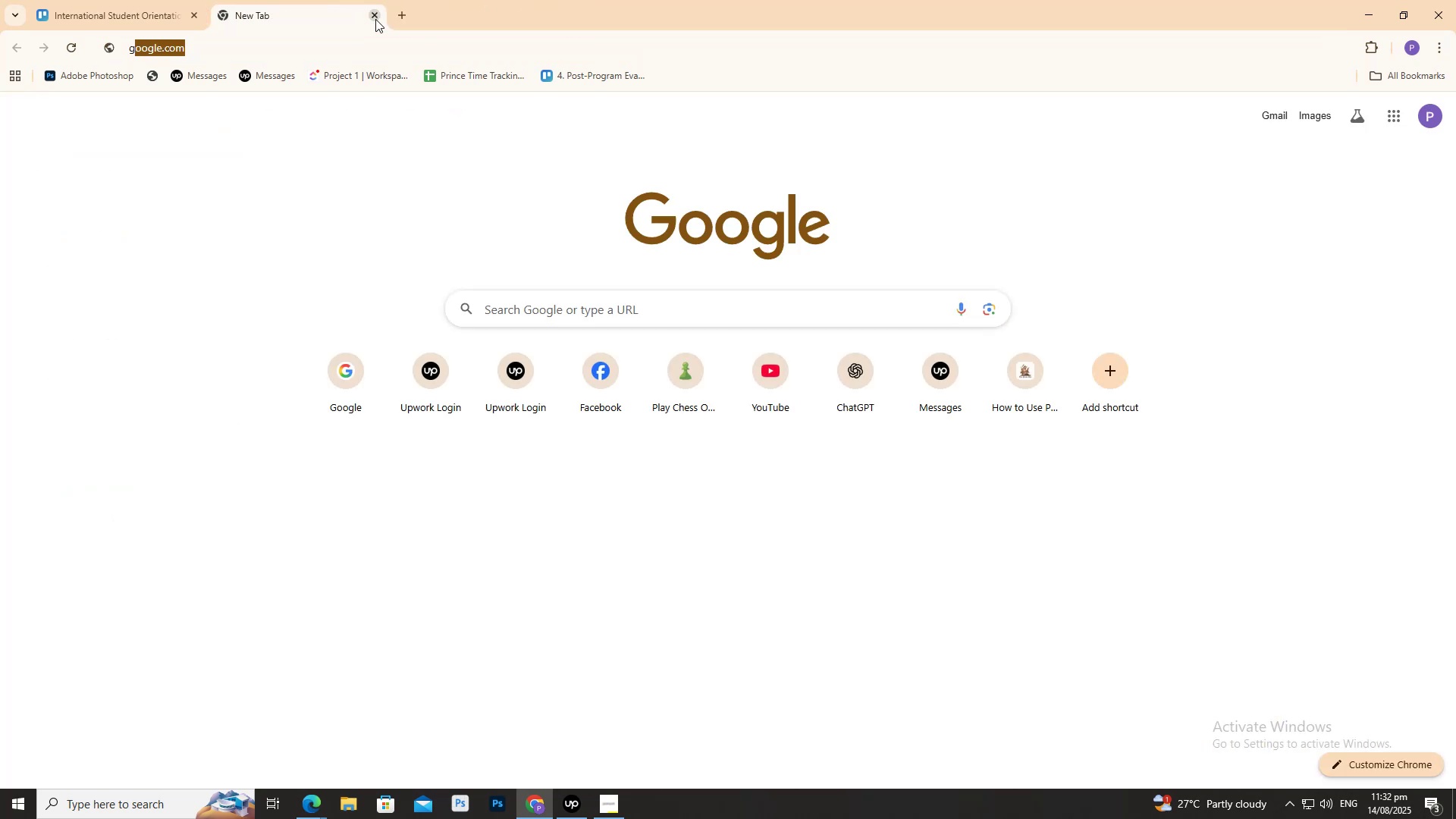 
key(Enter)
 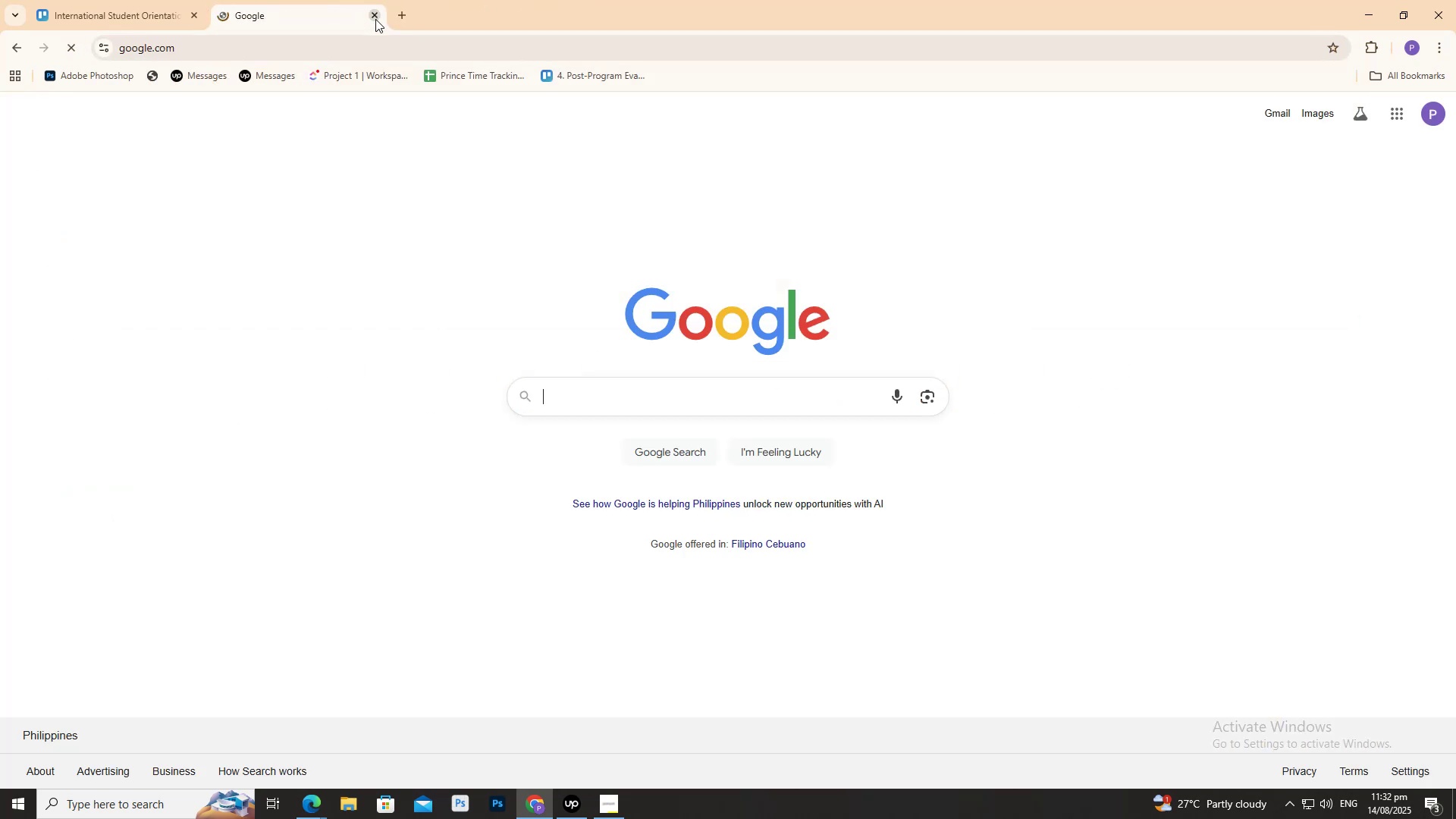 
type(my)
 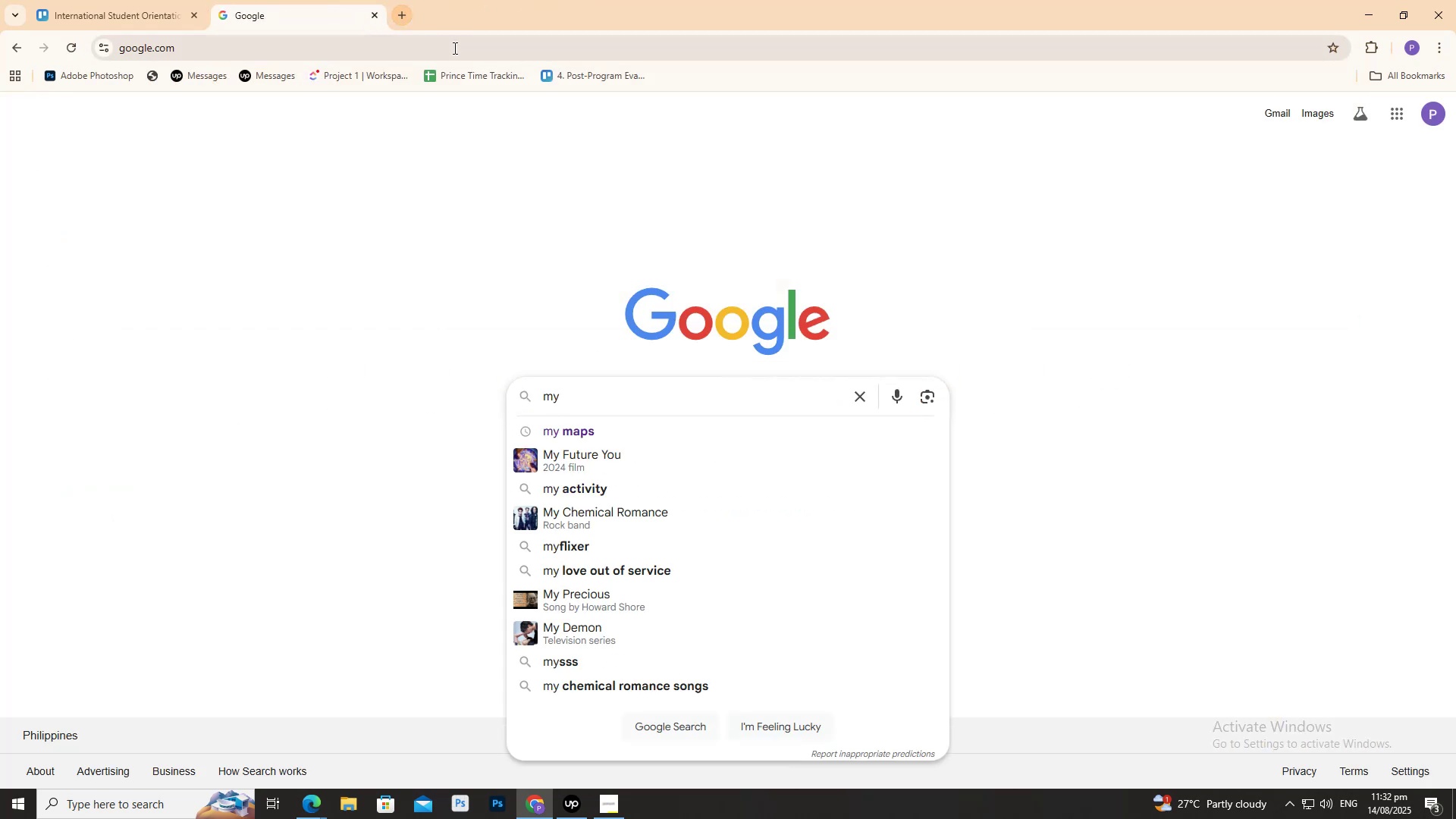 
key(Control+W)
 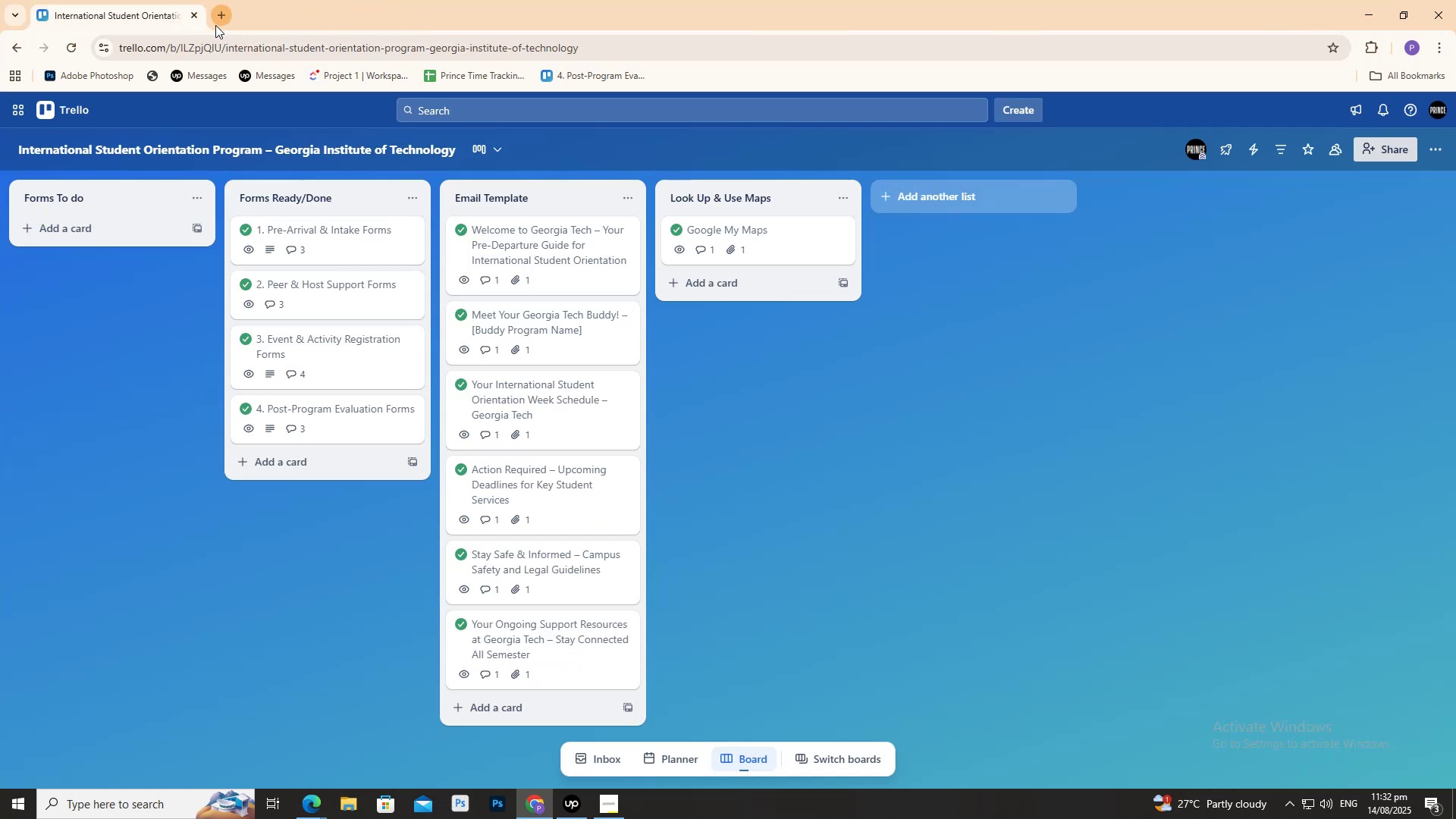 
left_click([224, 39])
 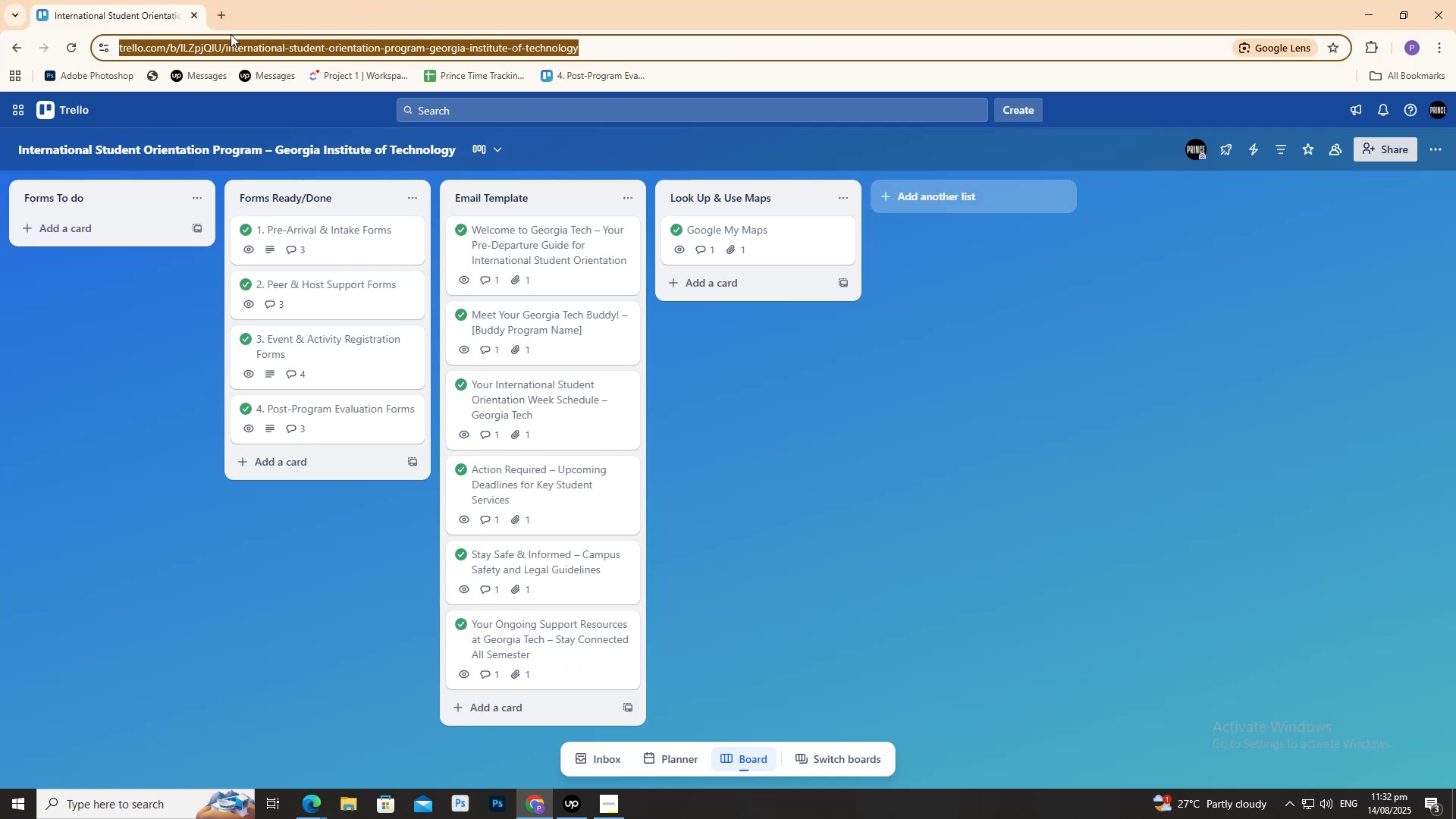 
key(Enter)
 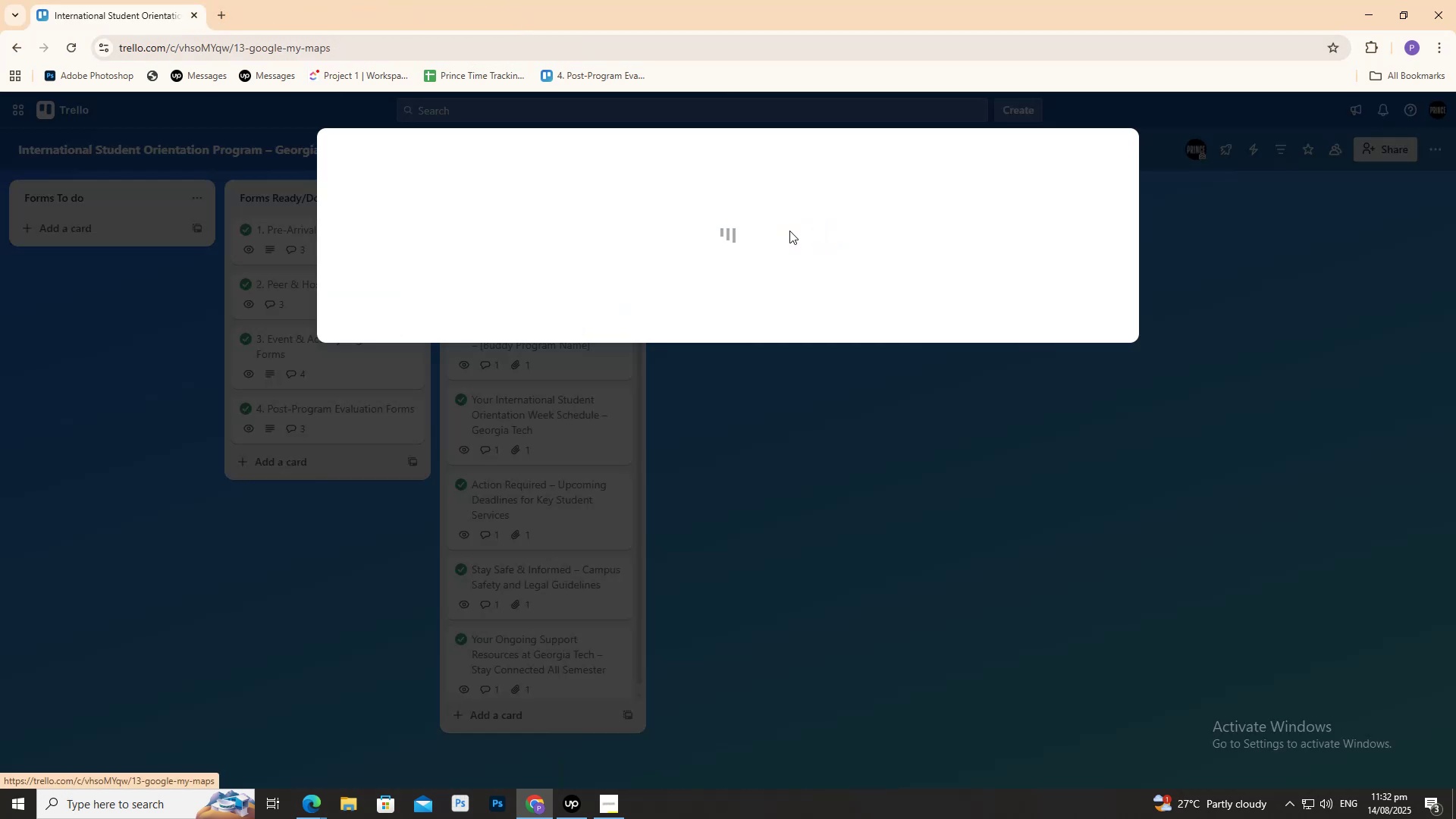 
wait(5.15)
 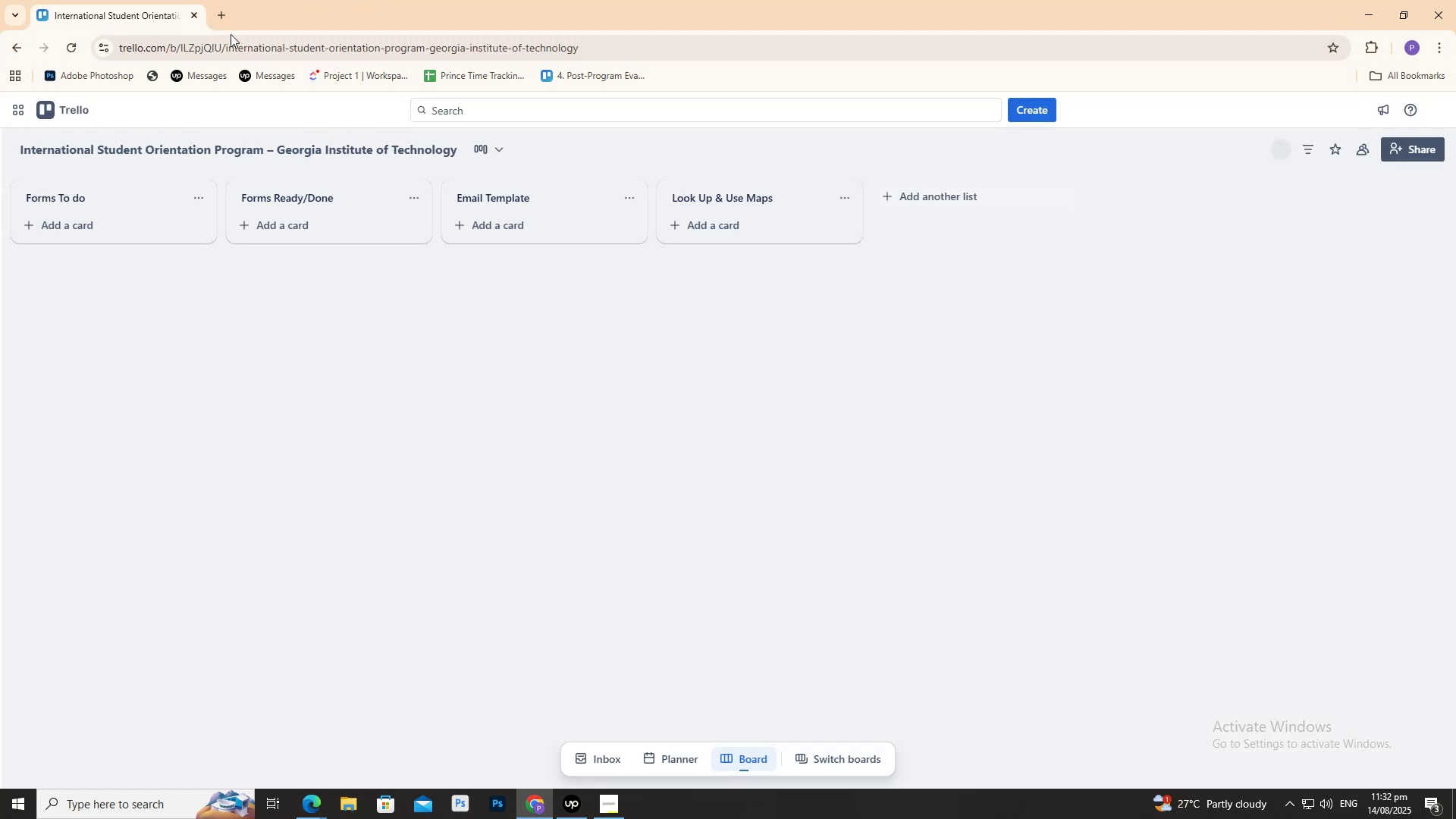 
scroll: coordinate [555, 353], scroll_direction: down, amount: 2.0
 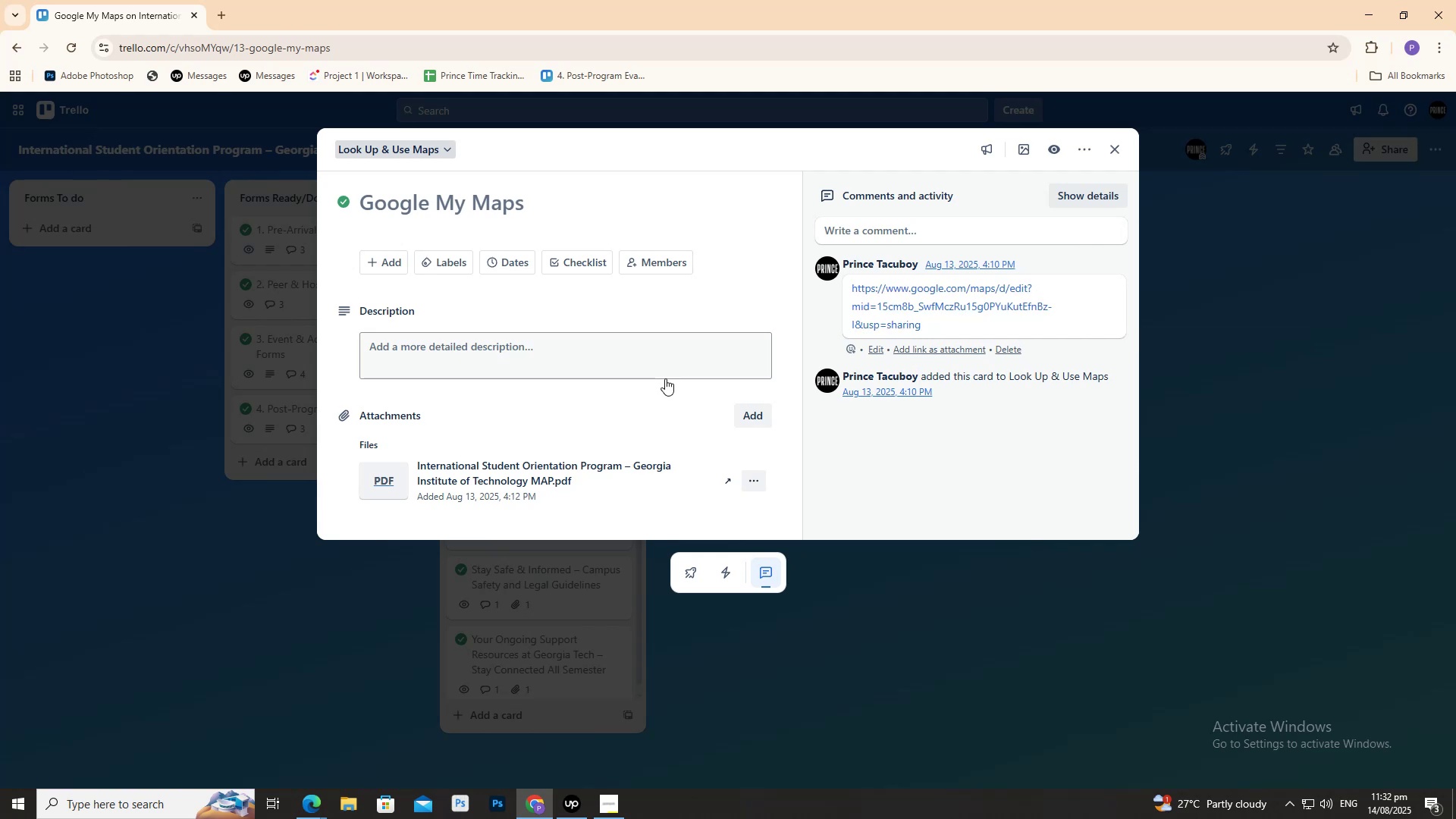 
wait(6.0)
 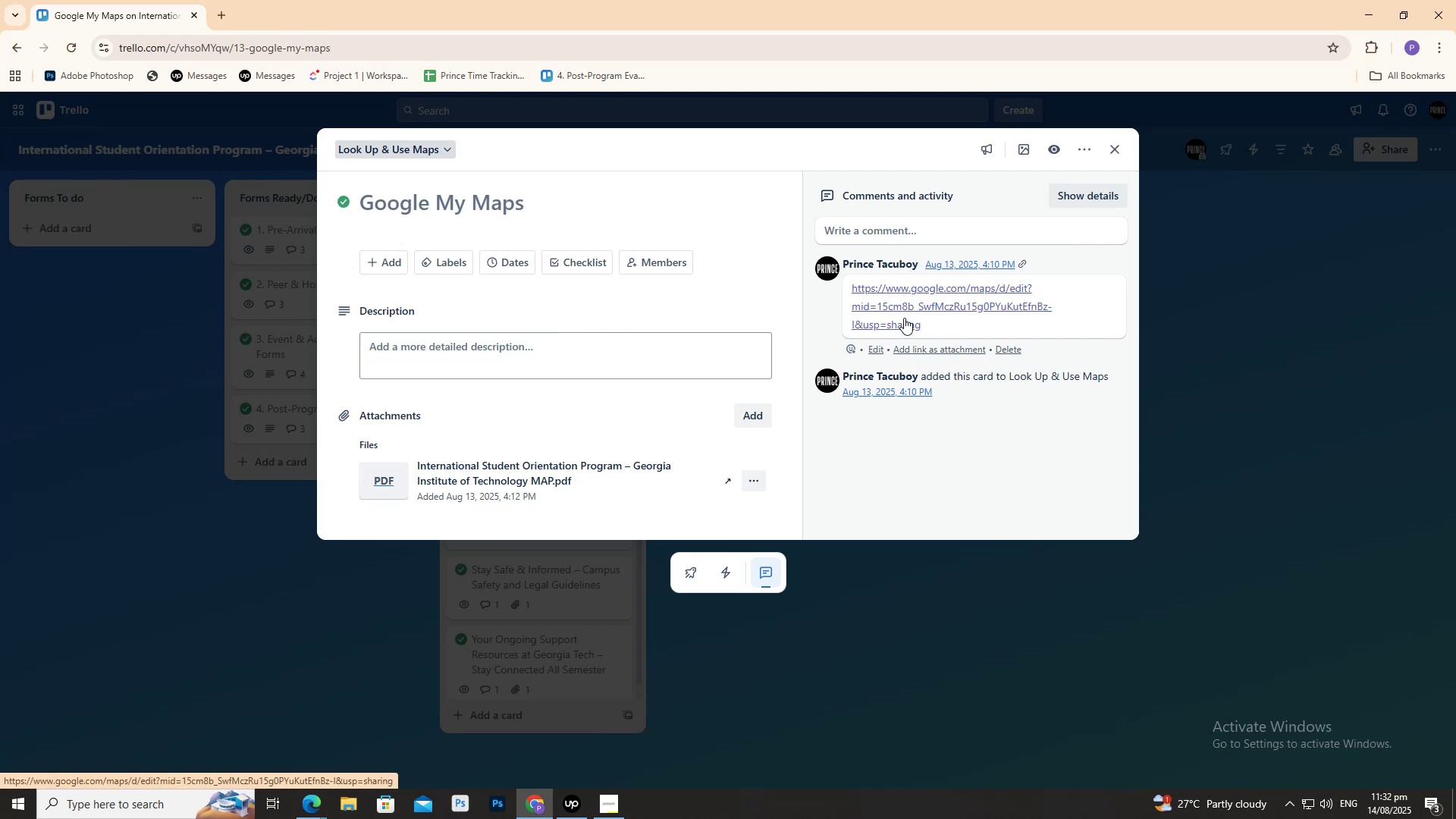 
left_click([899, 307])
 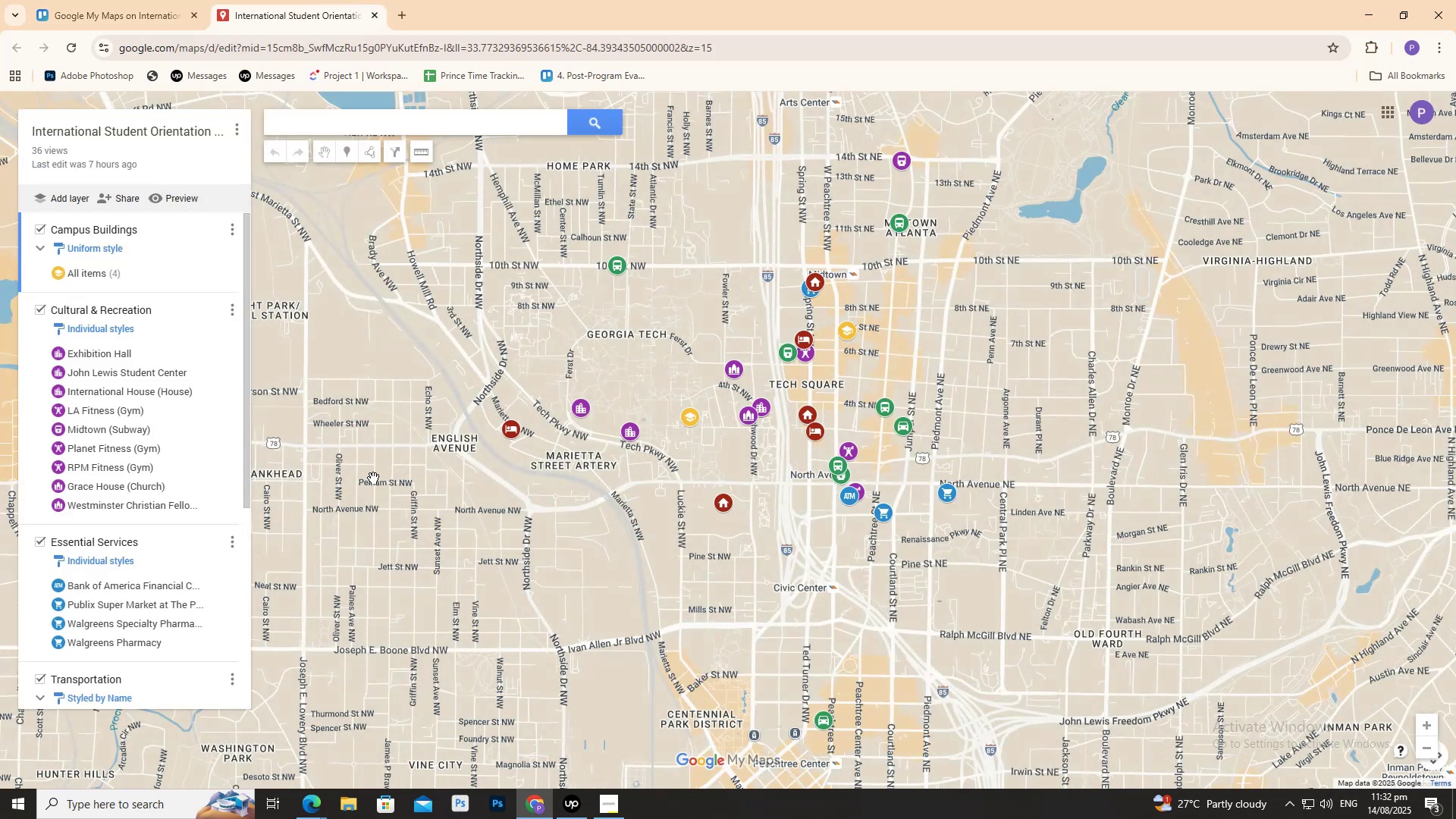 
scroll: coordinate [902, 430], scroll_direction: up, amount: 2.0
 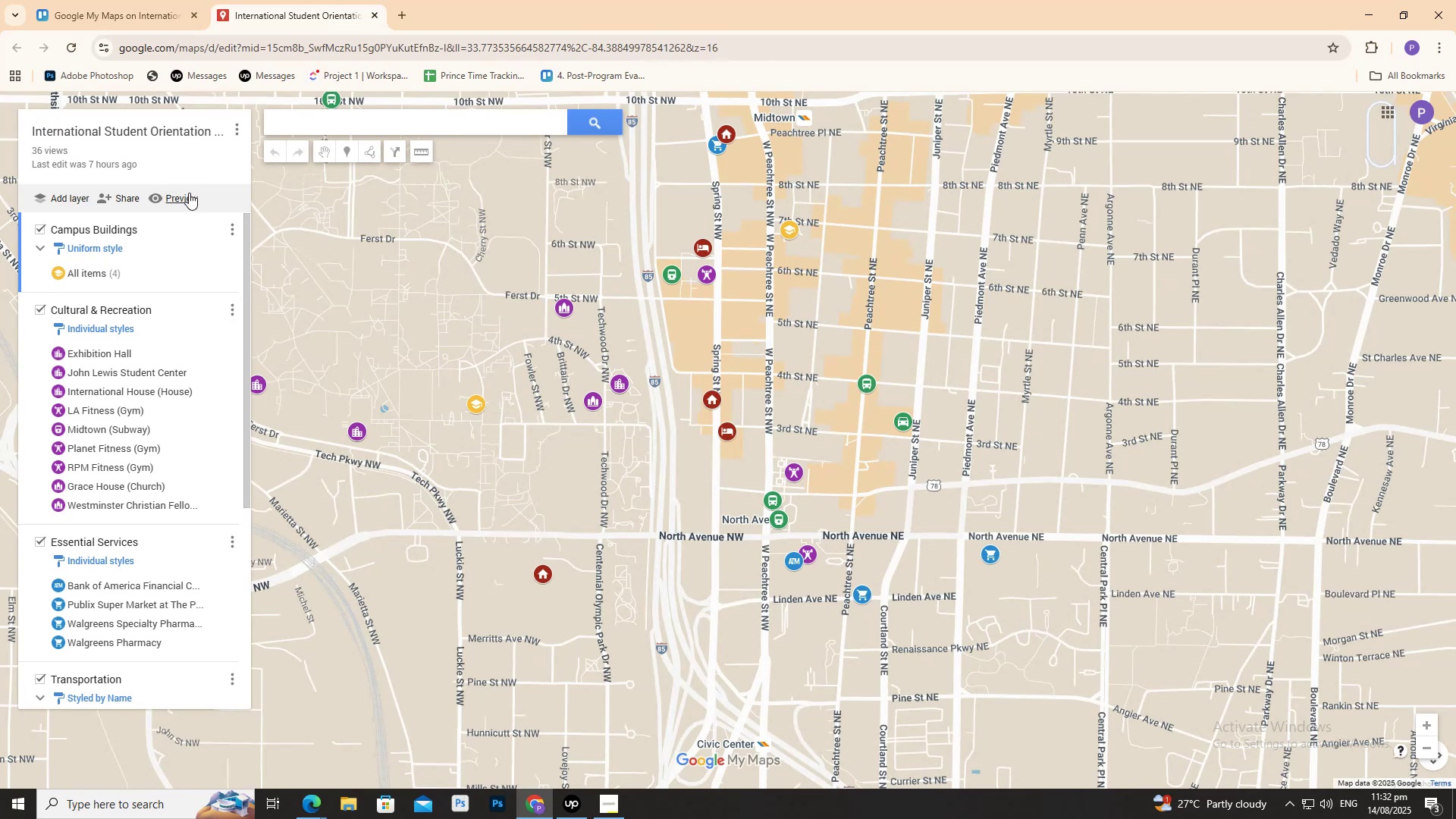 
left_click([189, 193])
 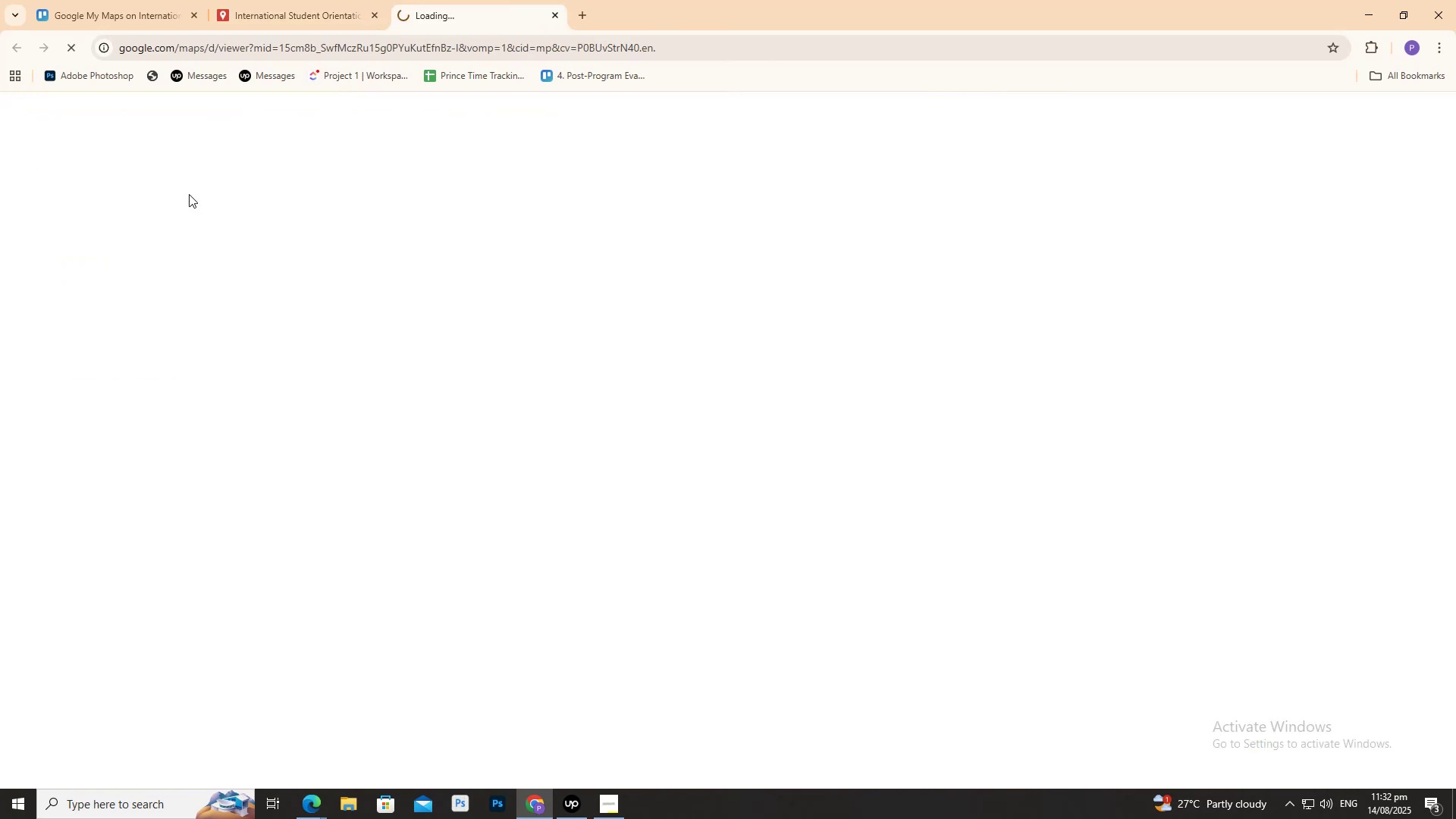 
mouse_move([221, 212])
 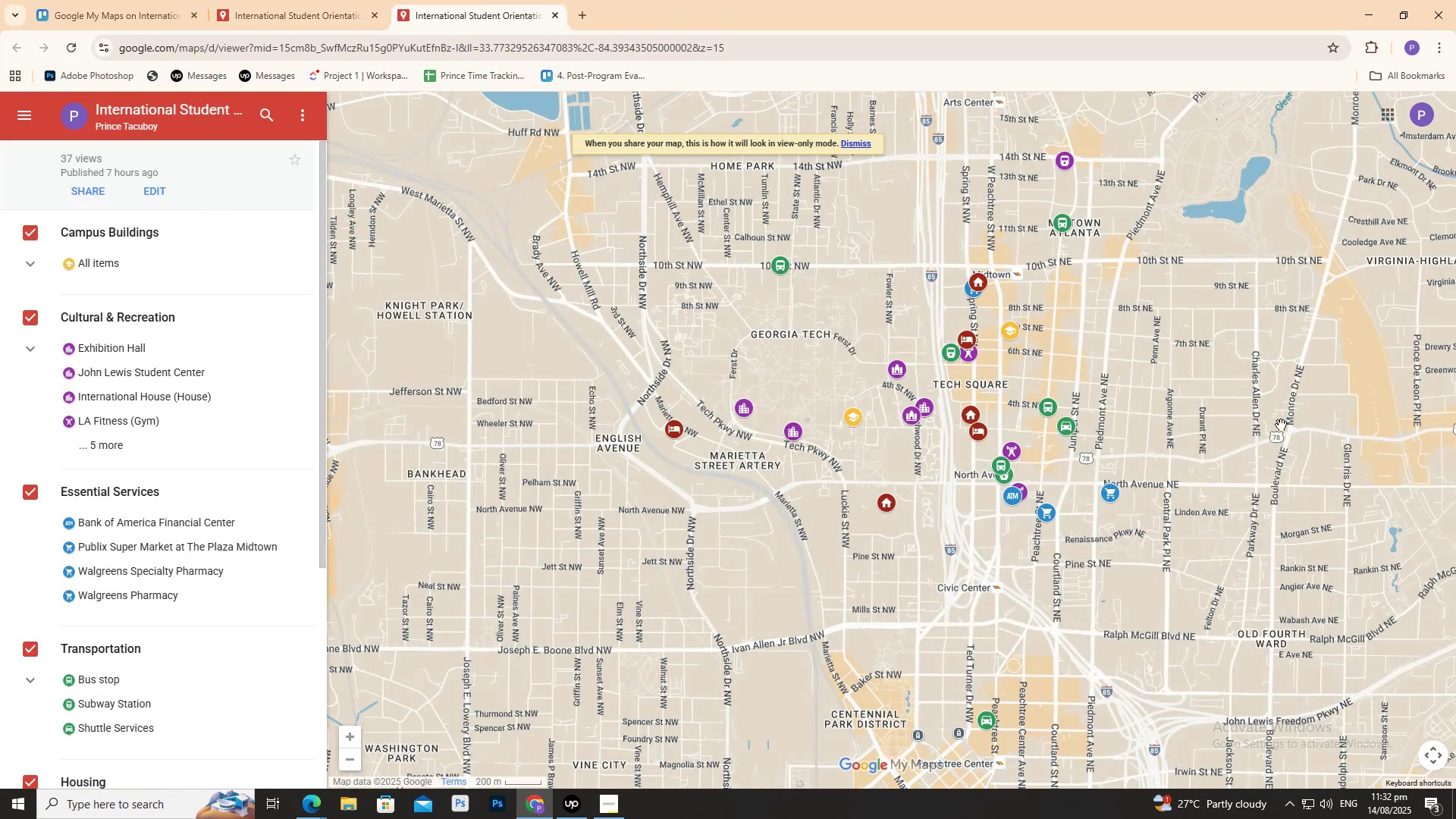 
scroll: coordinate [1315, 402], scroll_direction: up, amount: 2.0
 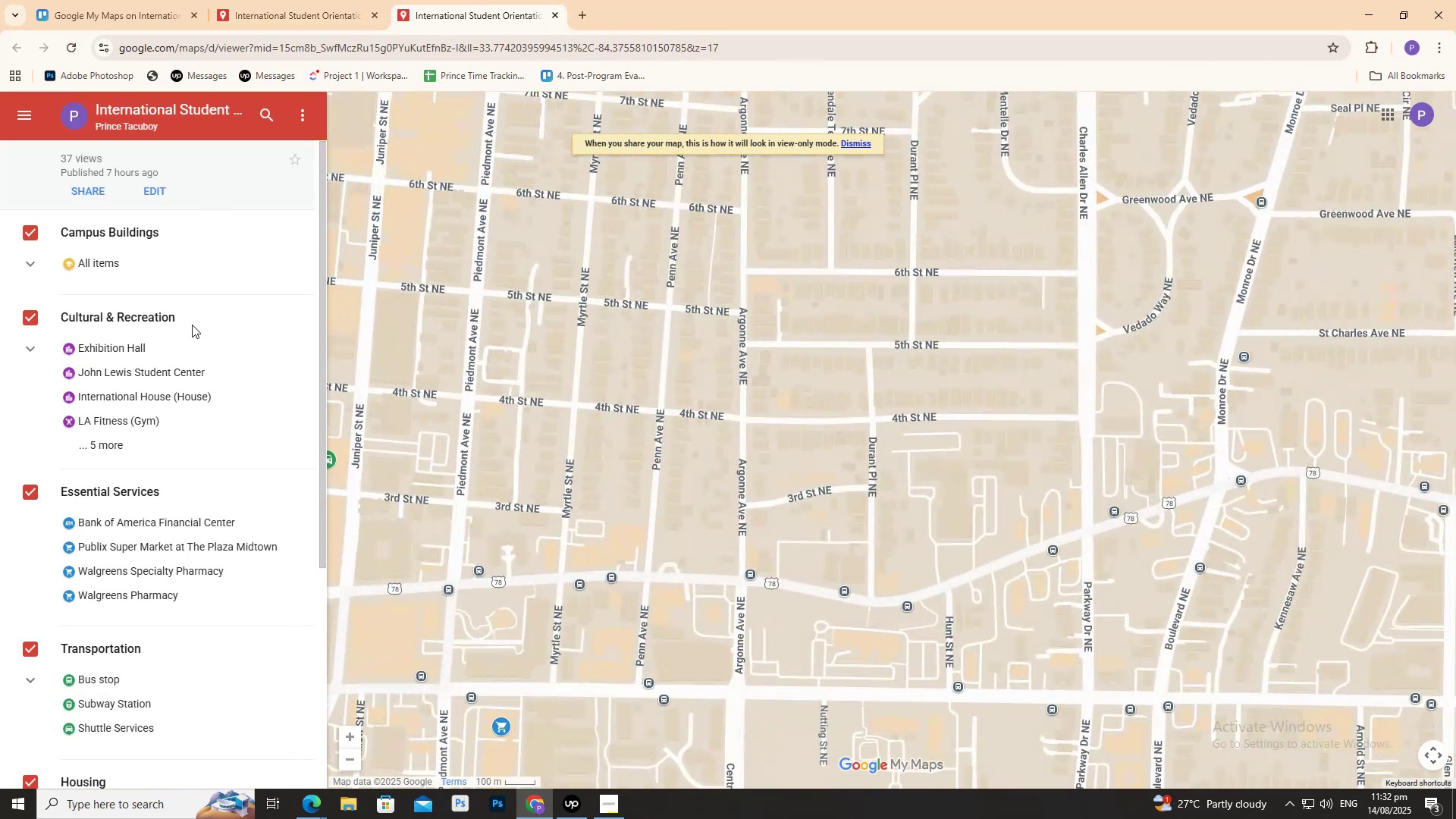 
scroll: coordinate [148, 378], scroll_direction: down, amount: 4.0
 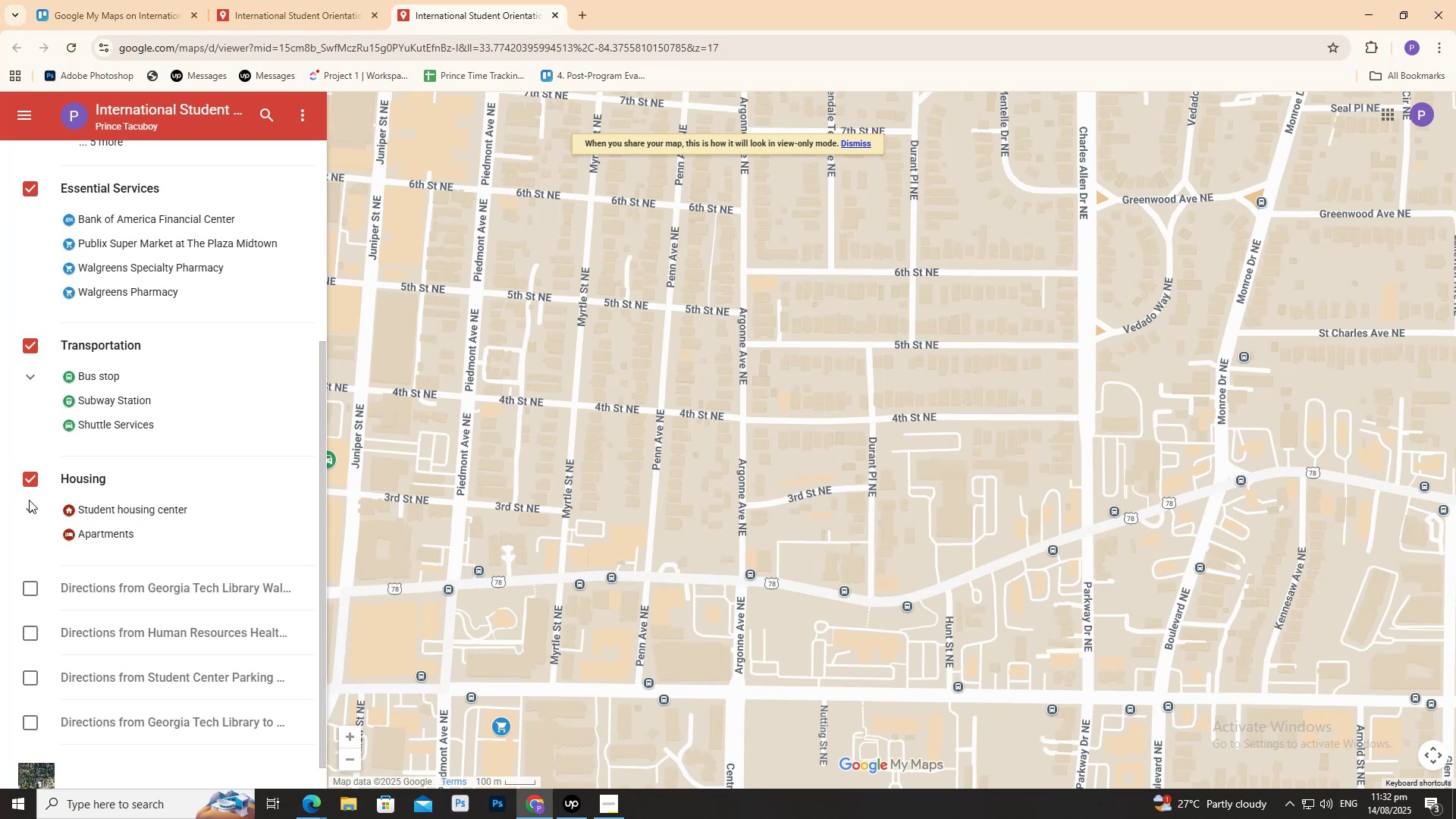 
double_click([30, 508])
 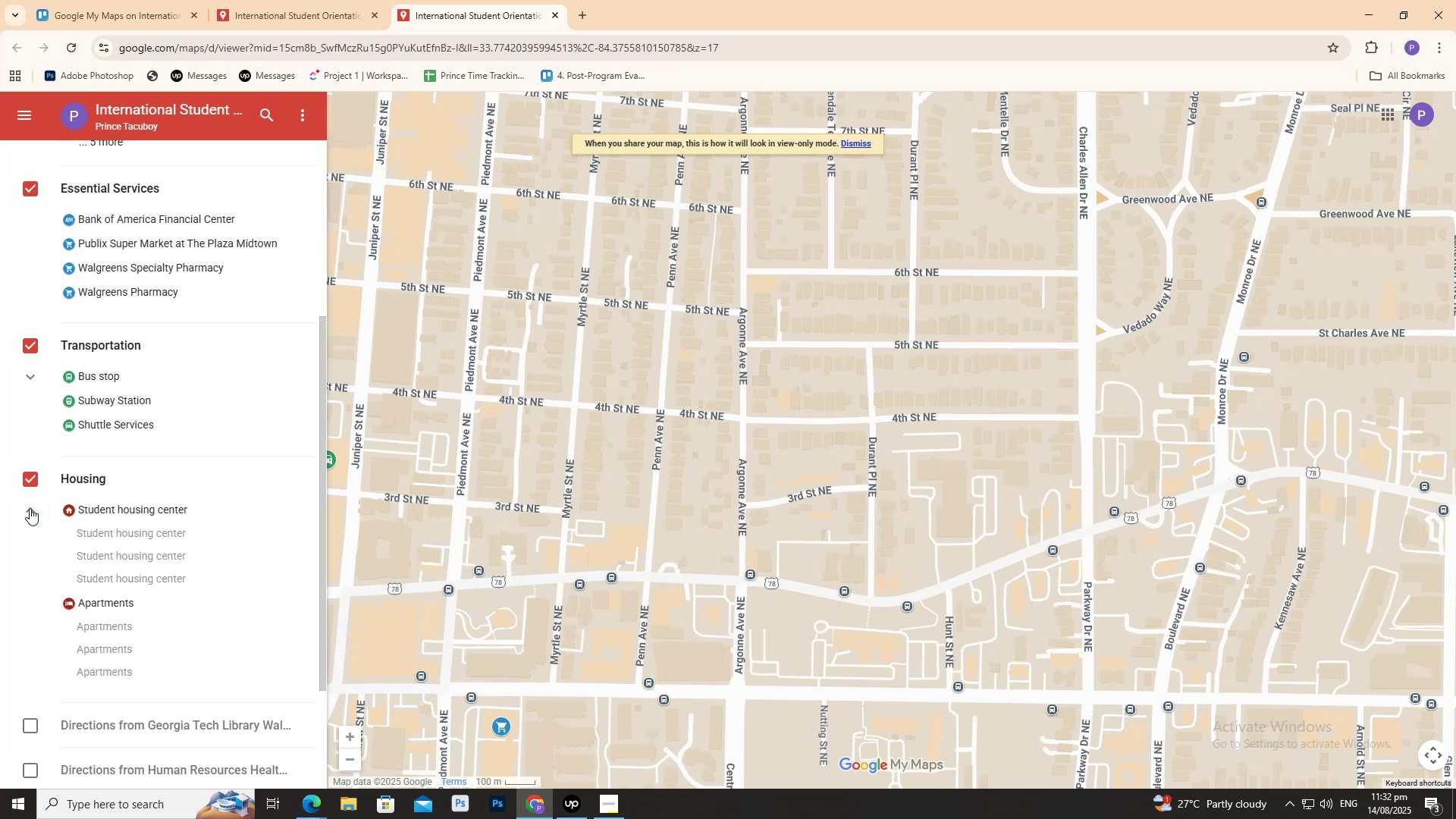 
left_click([30, 508])
 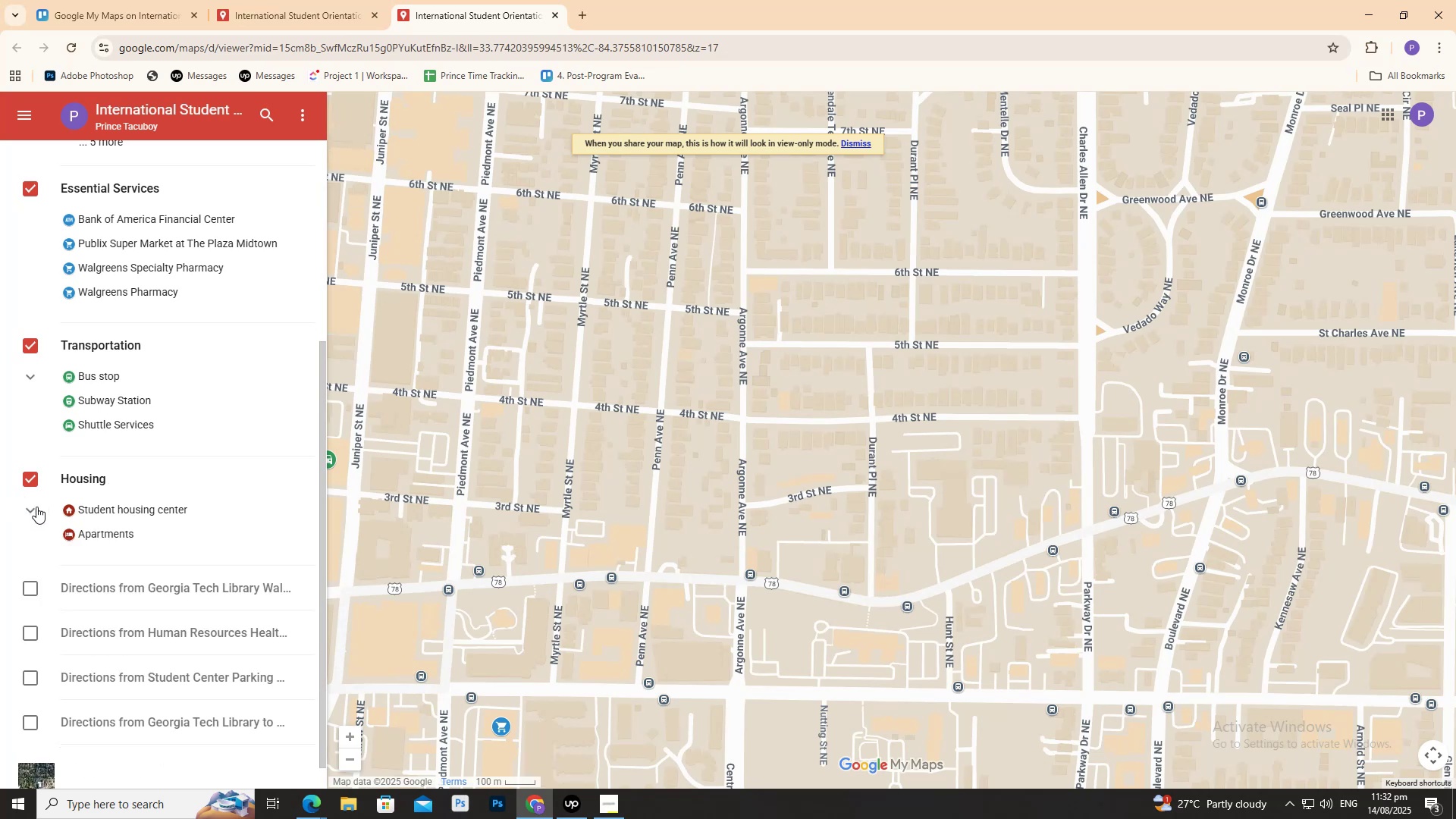 
scroll: coordinate [39, 513], scroll_direction: down, amount: 2.0
 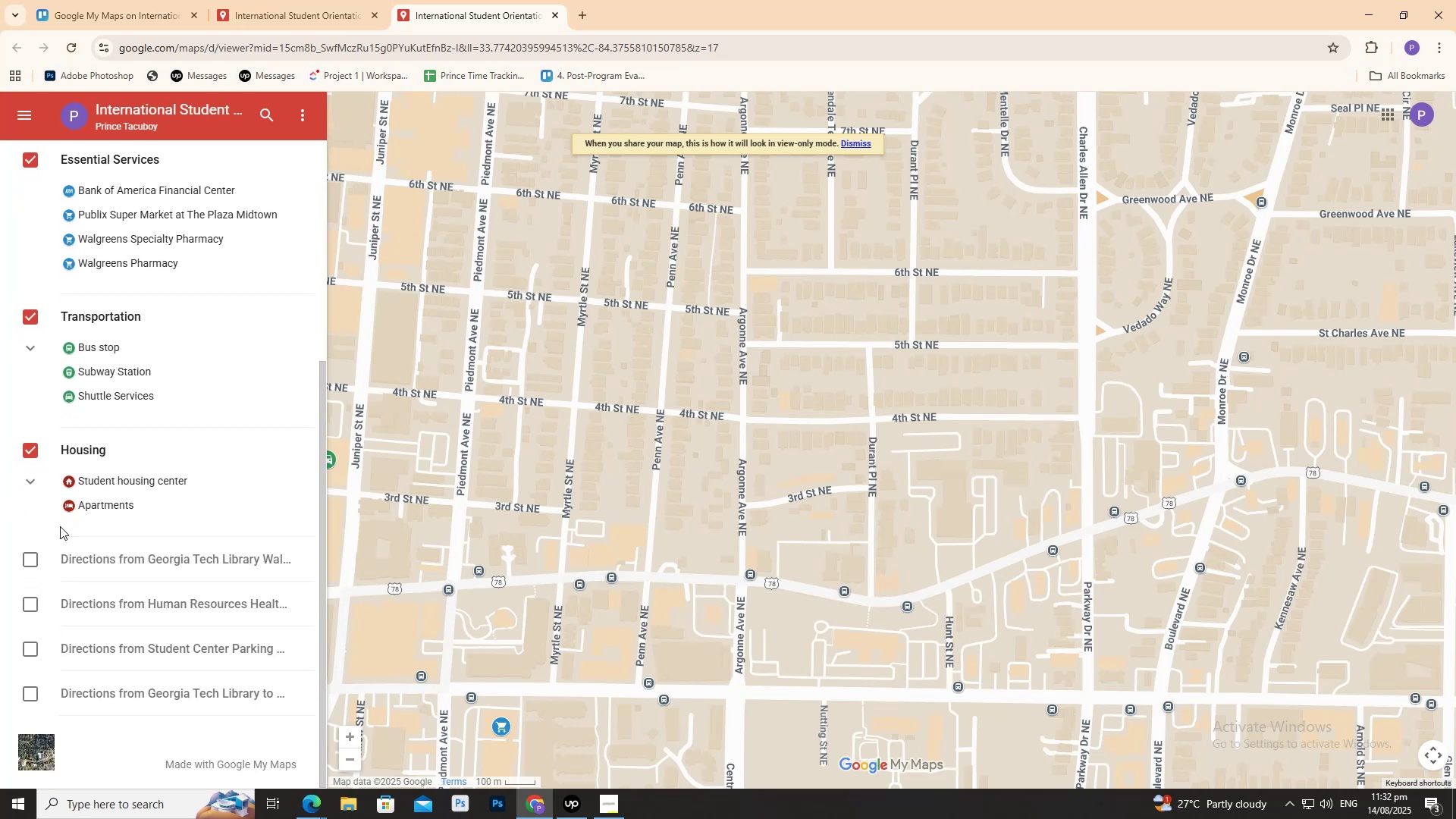 
left_click_drag(start_coordinate=[596, 500], to_coordinate=[974, 390])
 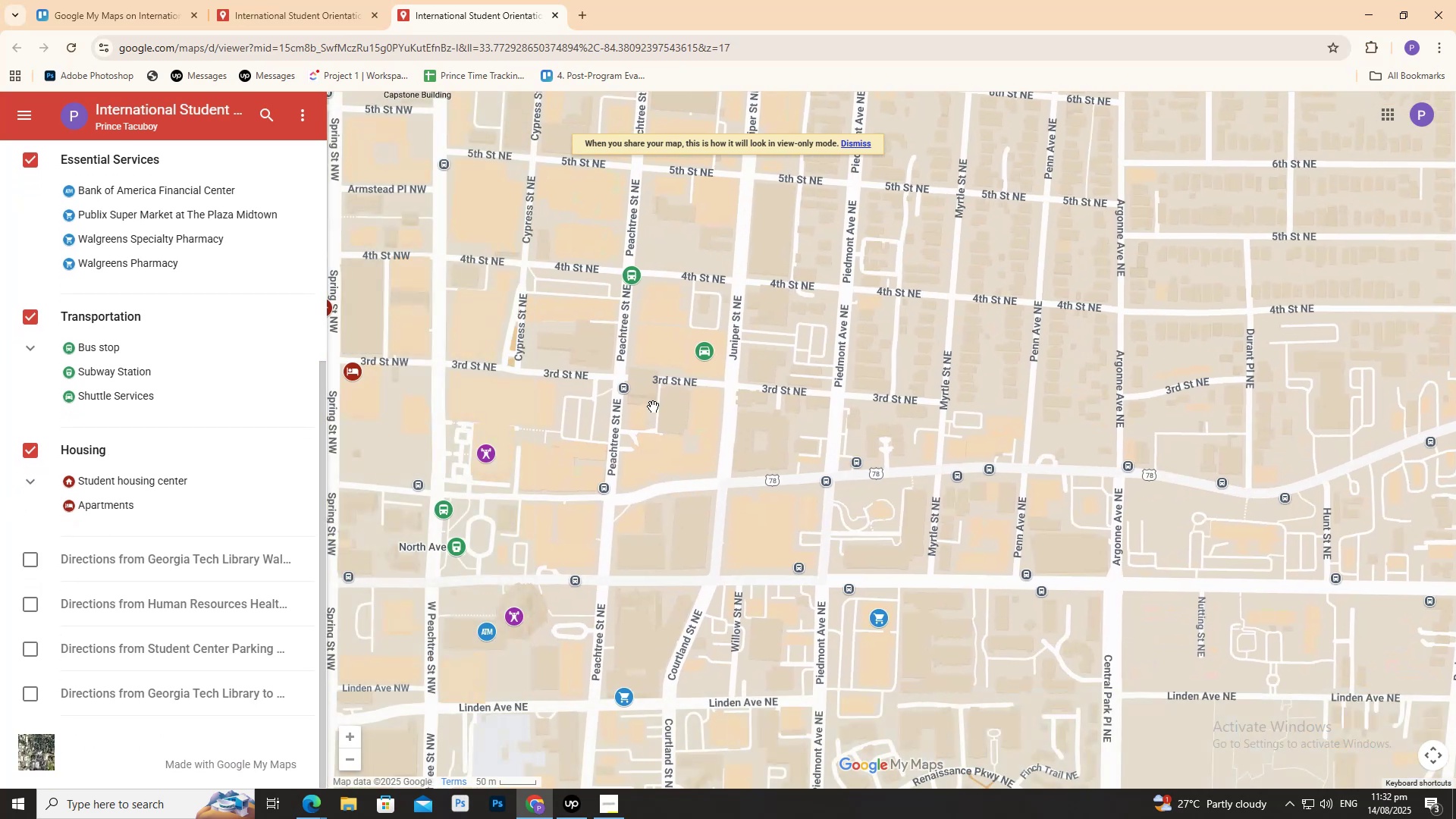 
left_click_drag(start_coordinate=[621, 413], to_coordinate=[955, 395])
 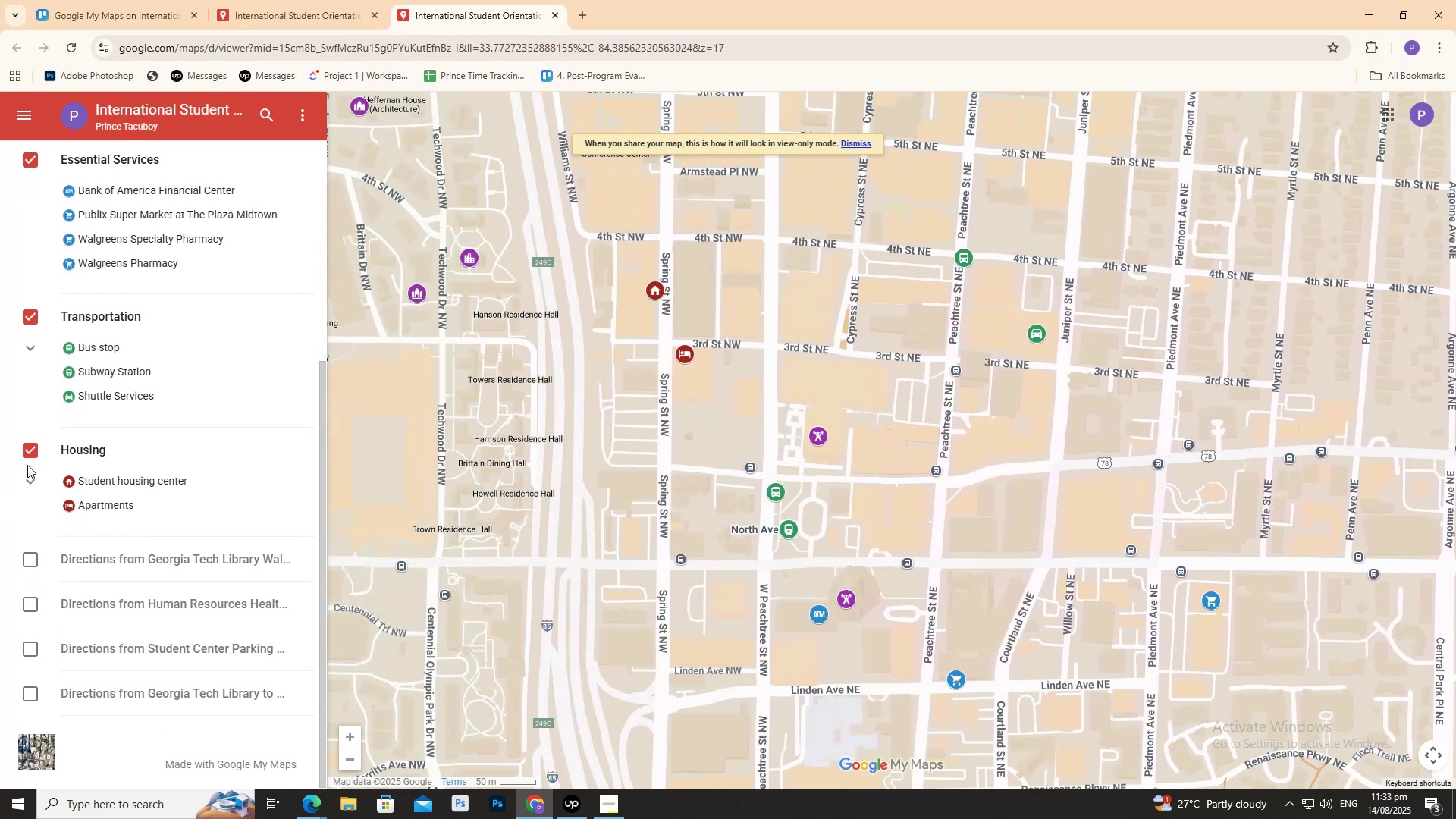 
scroll: coordinate [578, 472], scroll_direction: down, amount: 9.0
 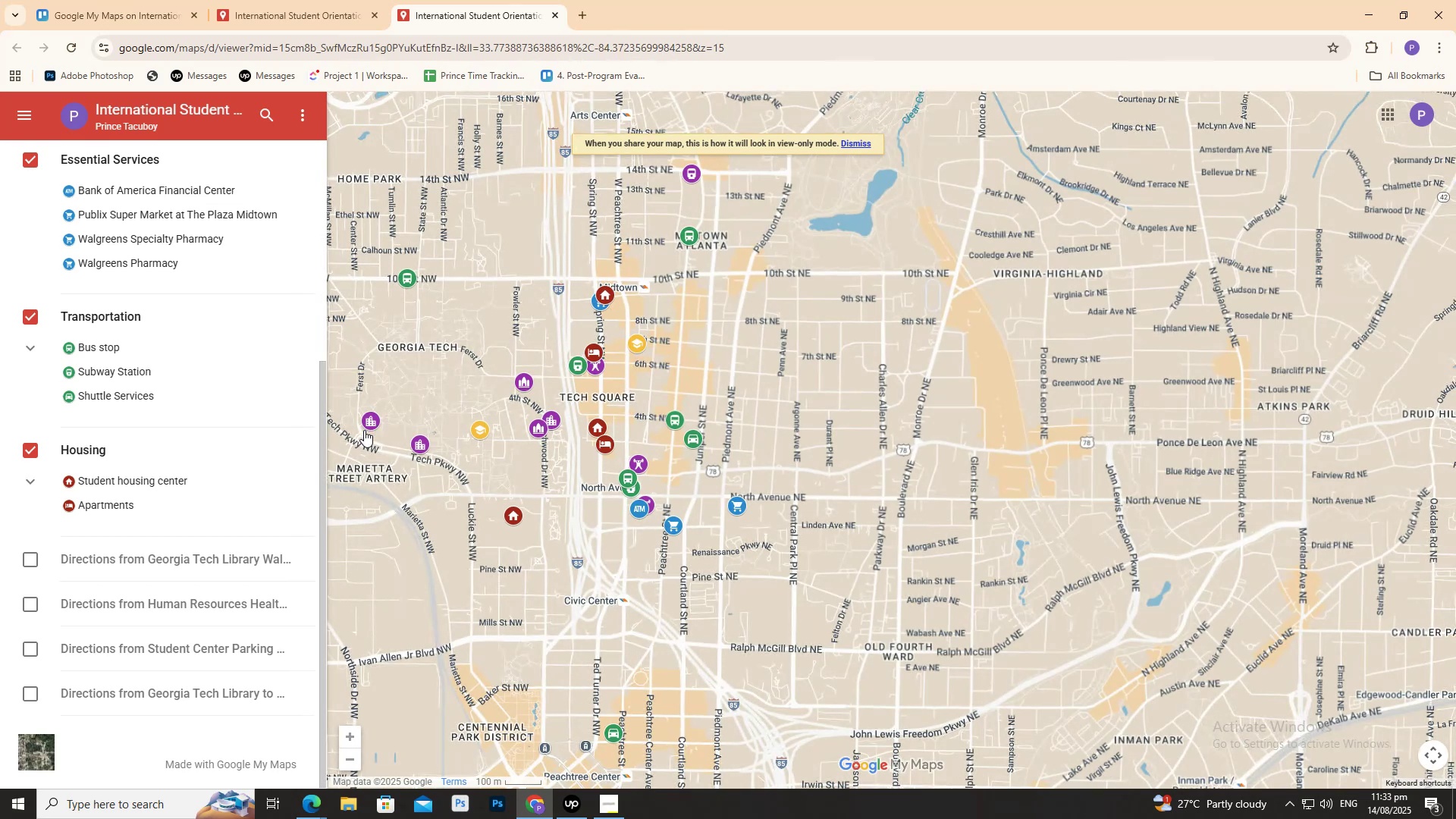 
scroll: coordinate [365, 432], scroll_direction: up, amount: 2.0
 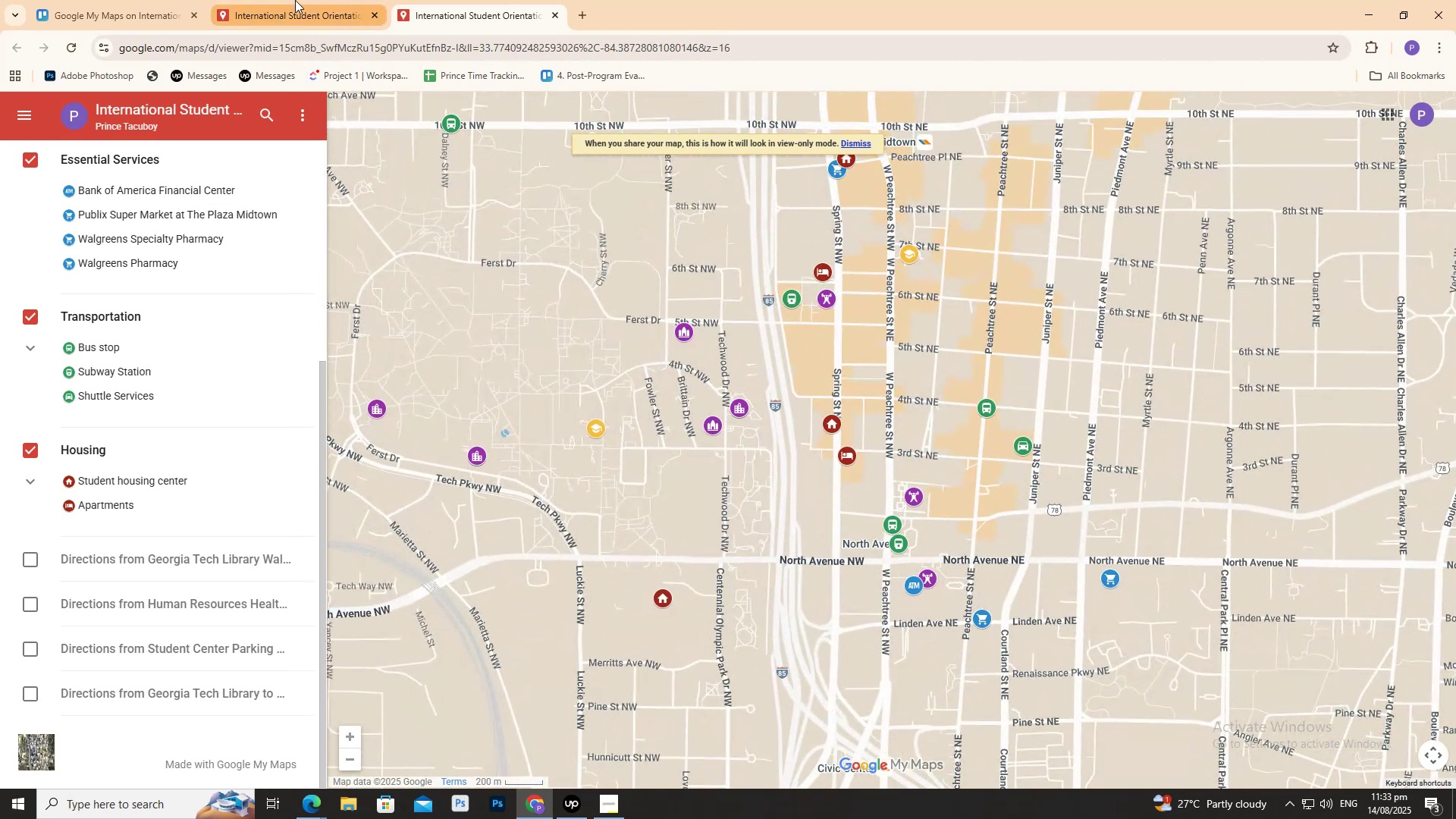 
left_click([295, 0])
 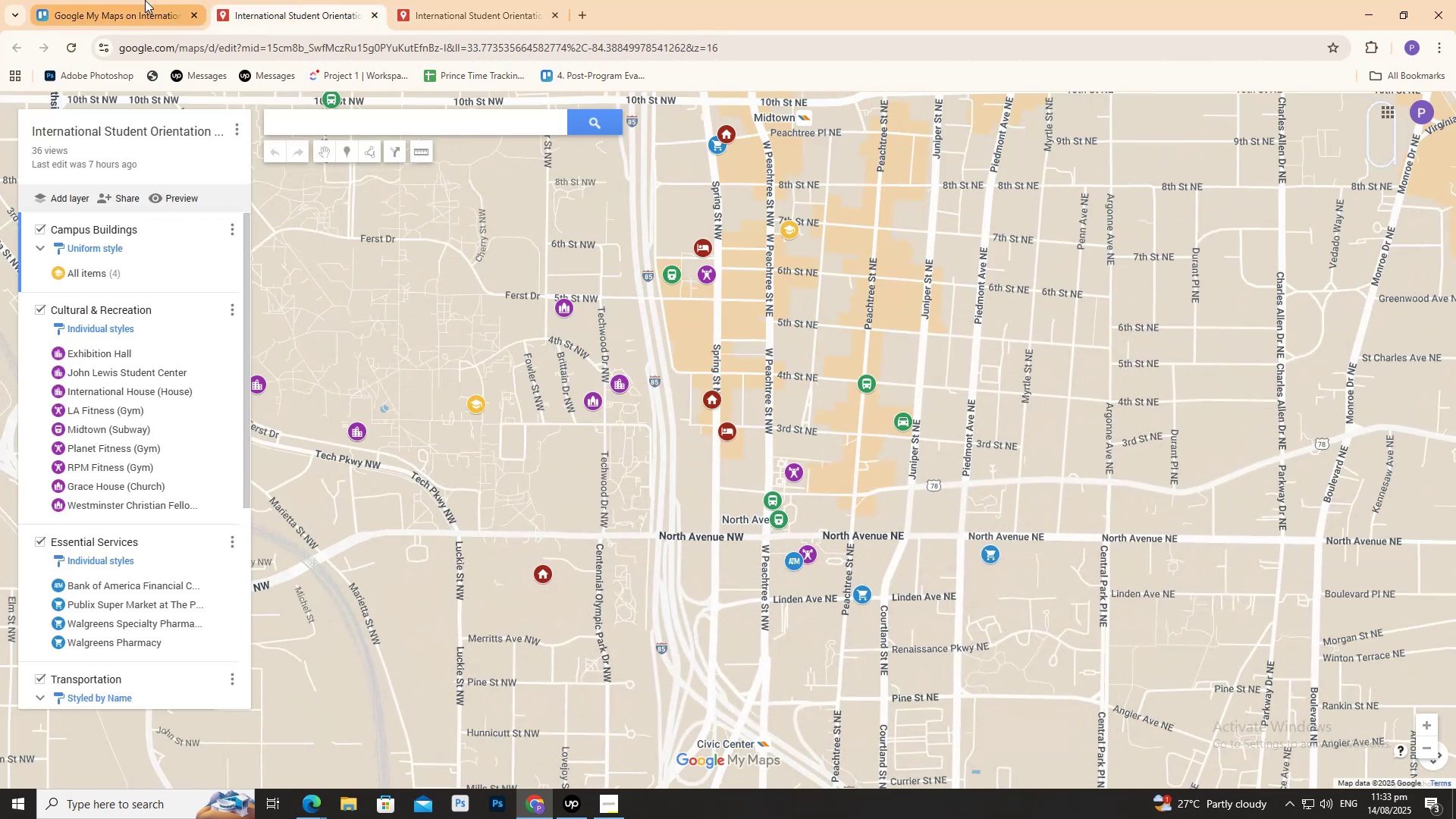 
scroll: coordinate [720, 374], scroll_direction: up, amount: 1.0
 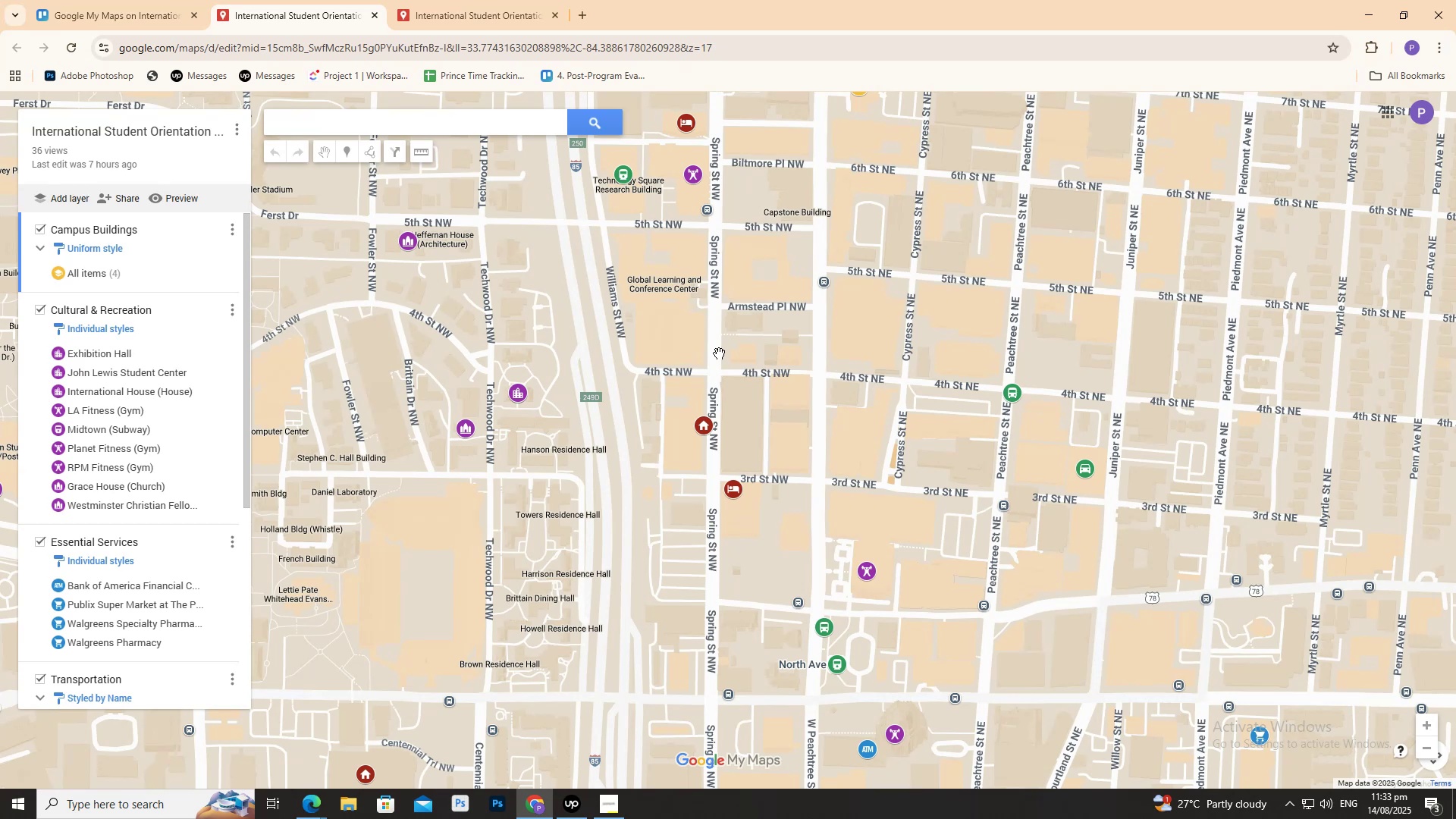 
wait(52.19)
 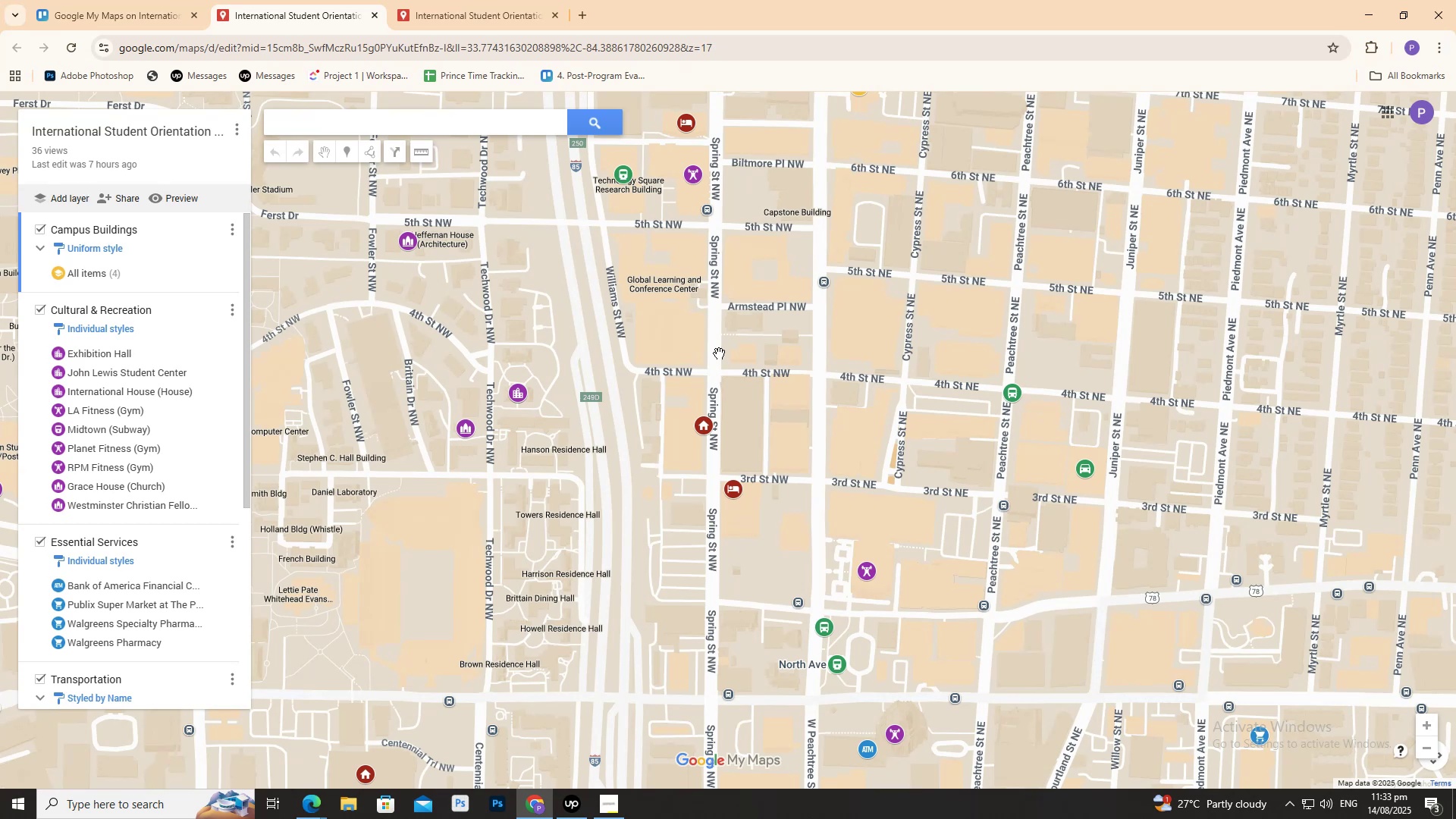 
scroll: coordinate [190, 605], scroll_direction: down, amount: 5.0
 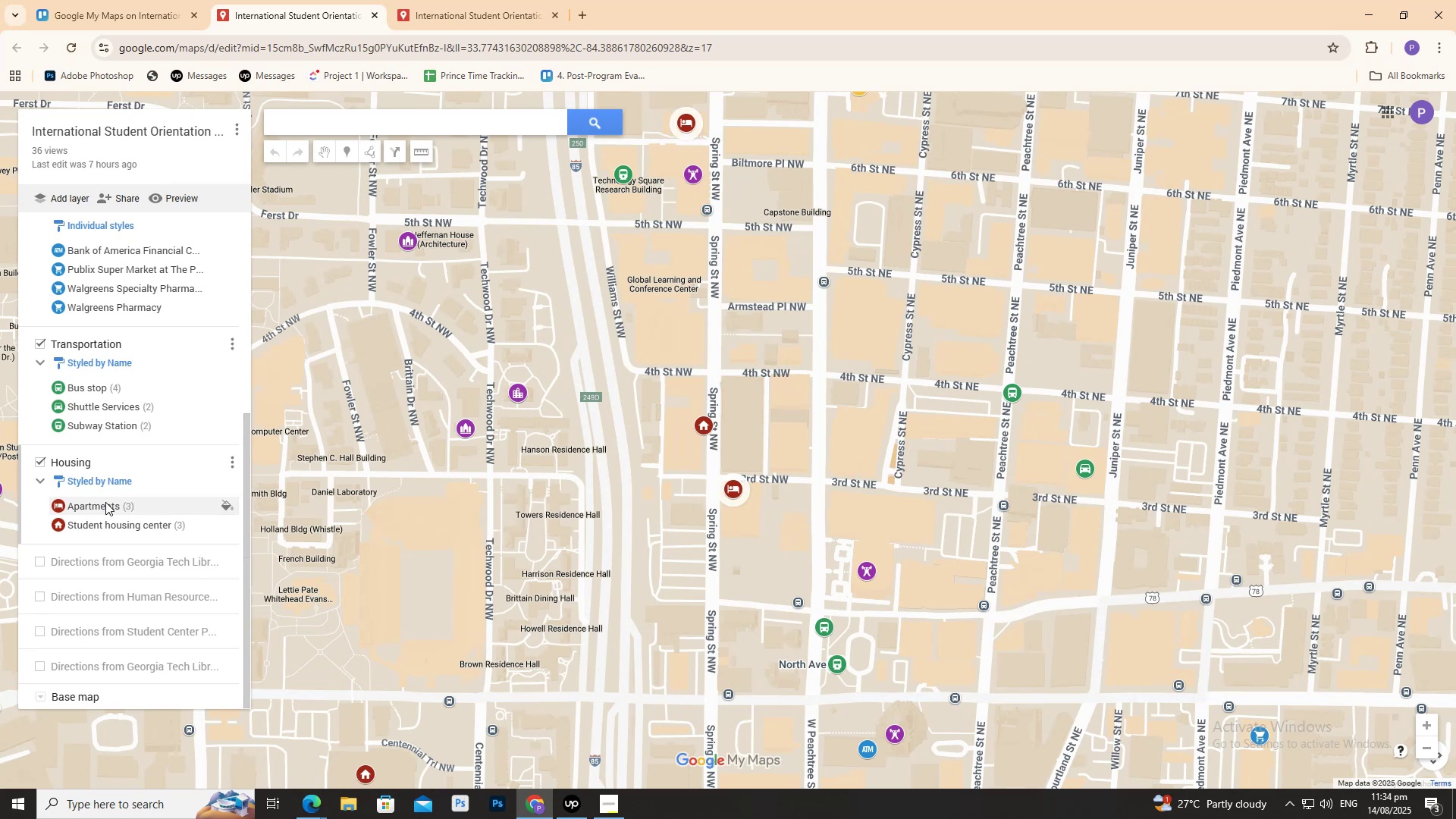 
left_click([105, 502])
 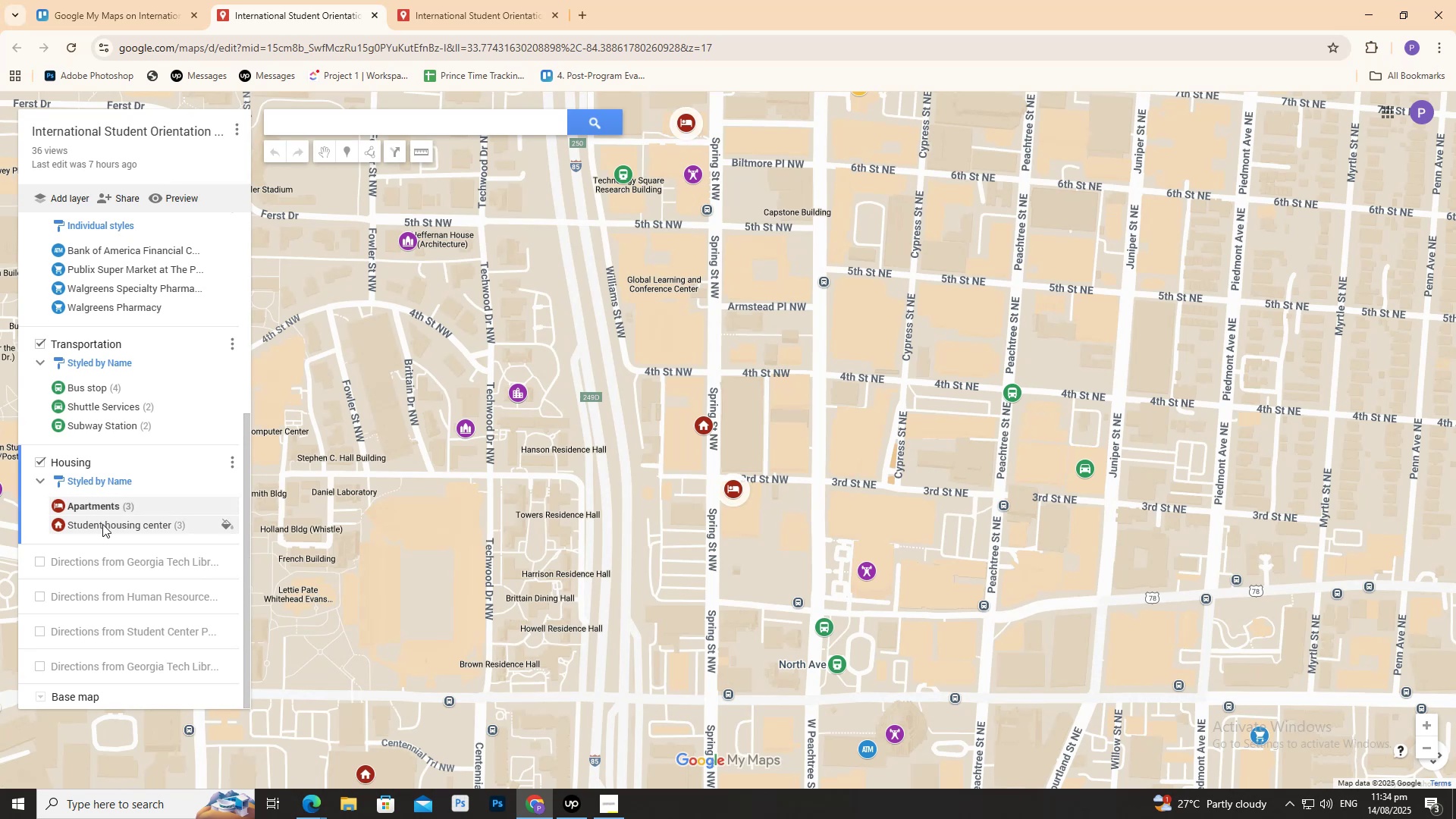 
left_click([102, 529])
 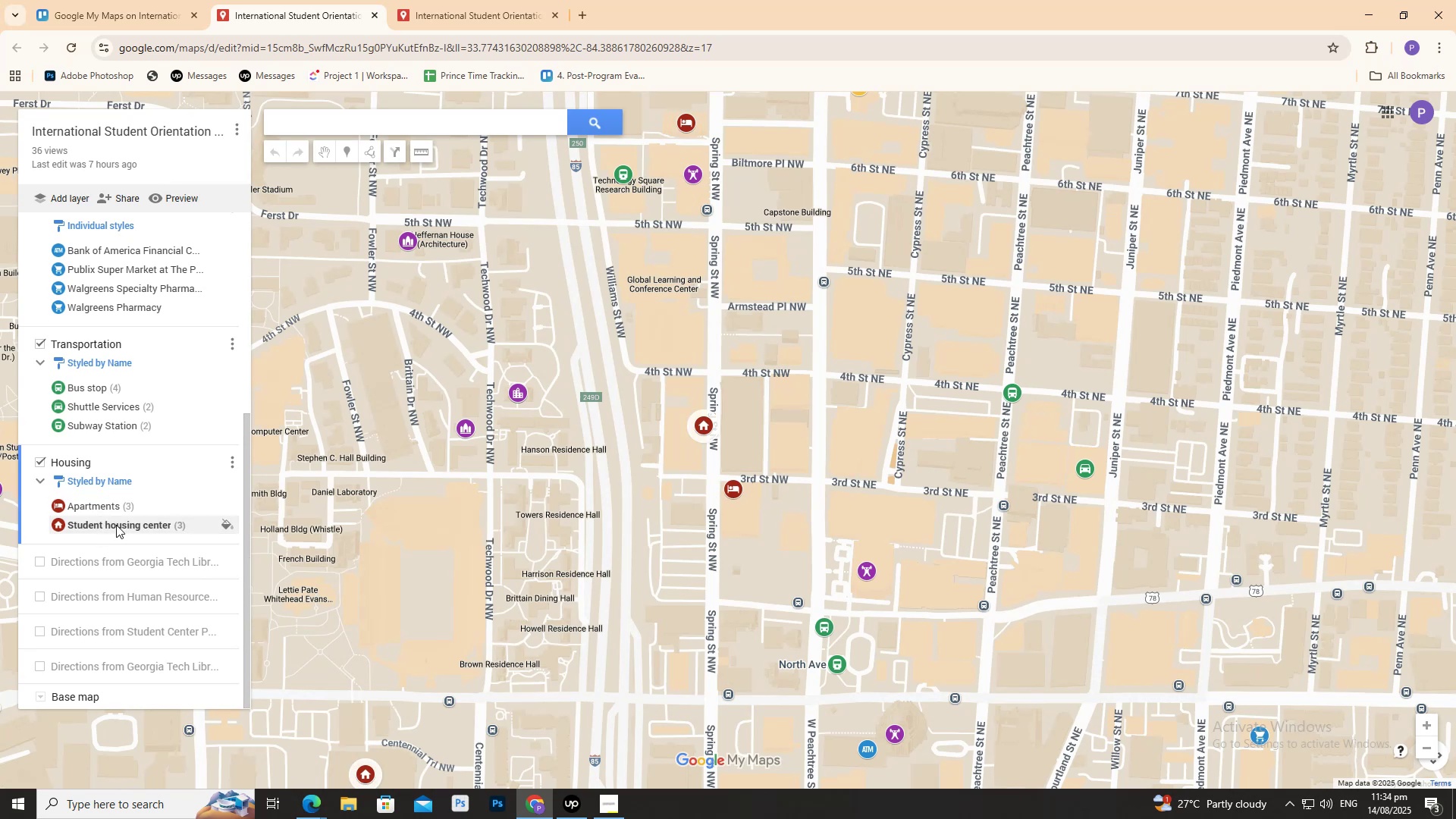 
scroll: coordinate [532, 587], scroll_direction: down, amount: 5.0
 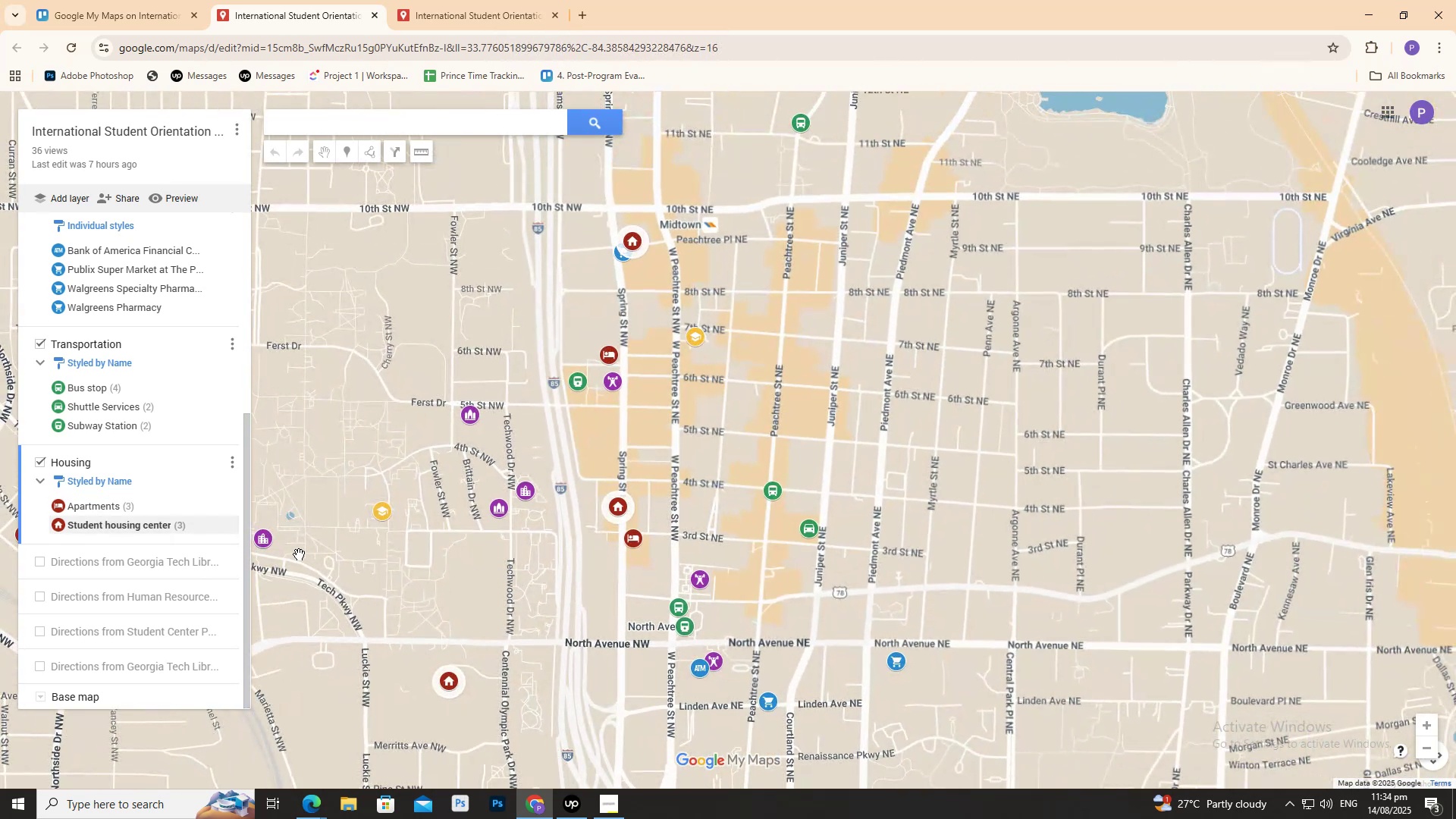 
scroll: coordinate [310, 561], scroll_direction: up, amount: 2.0
 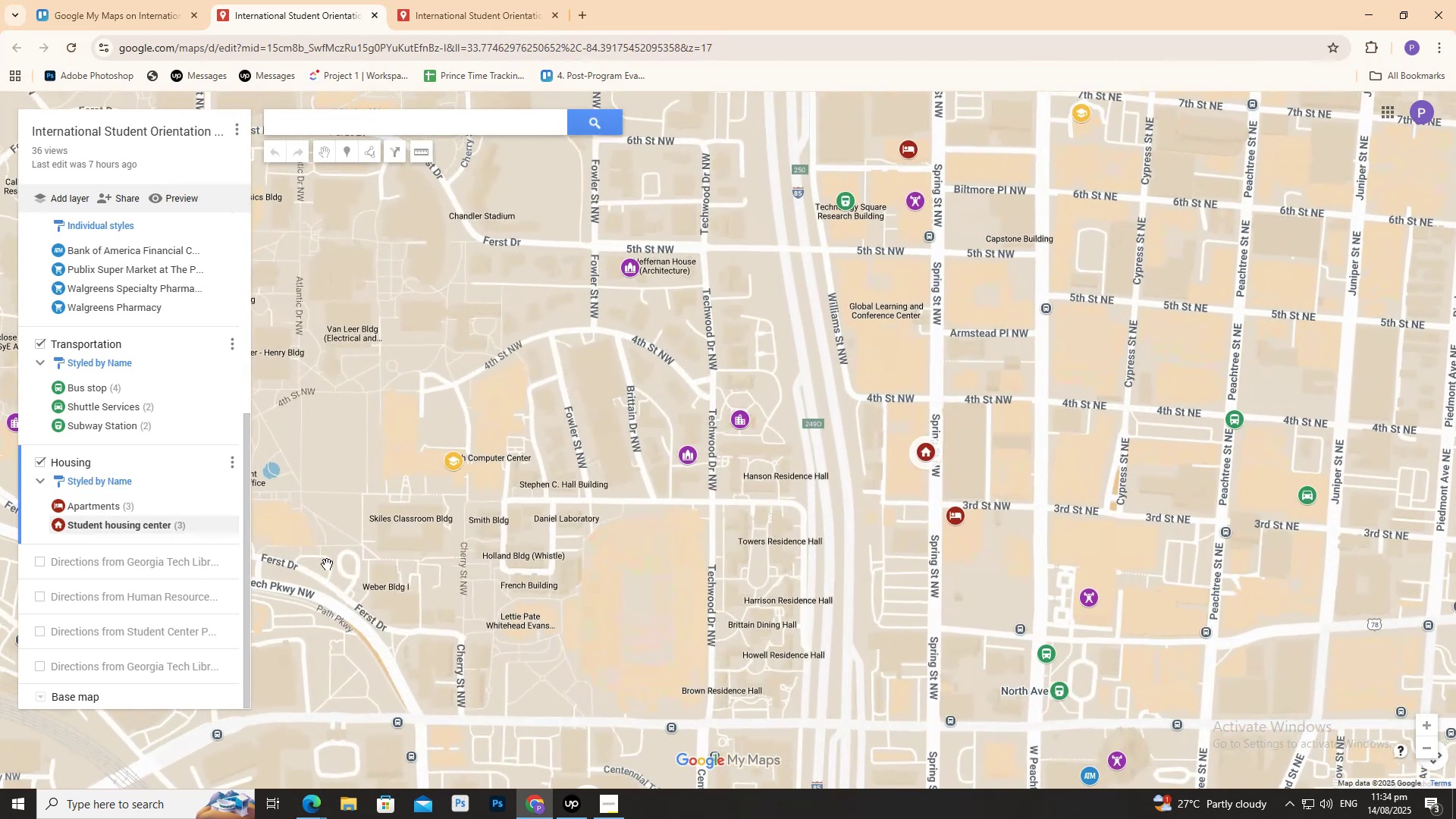 
scroll: coordinate [437, 558], scroll_direction: none, amount: 0.0
 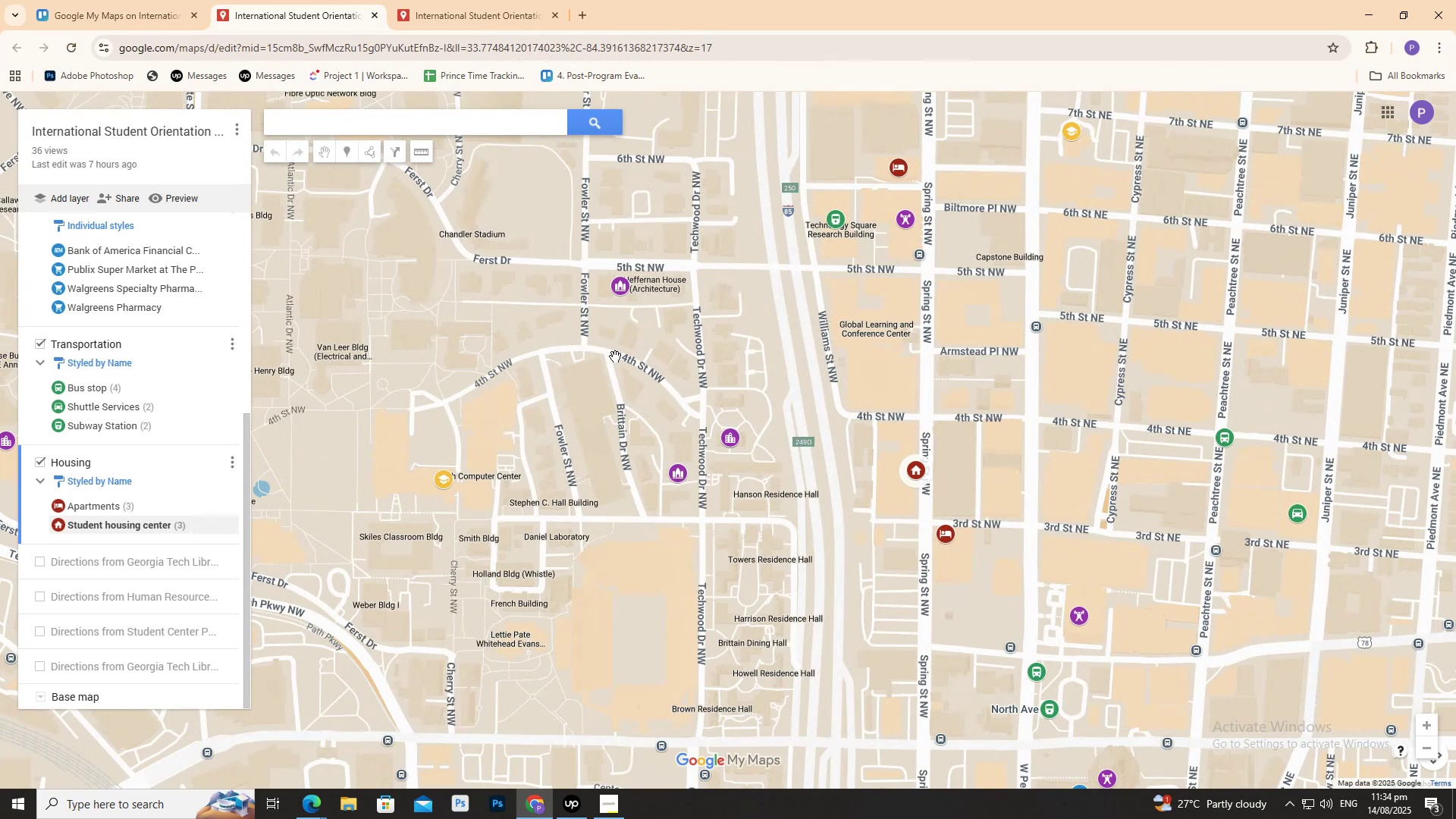 
scroll: coordinate [633, 467], scroll_direction: up, amount: 1.0
 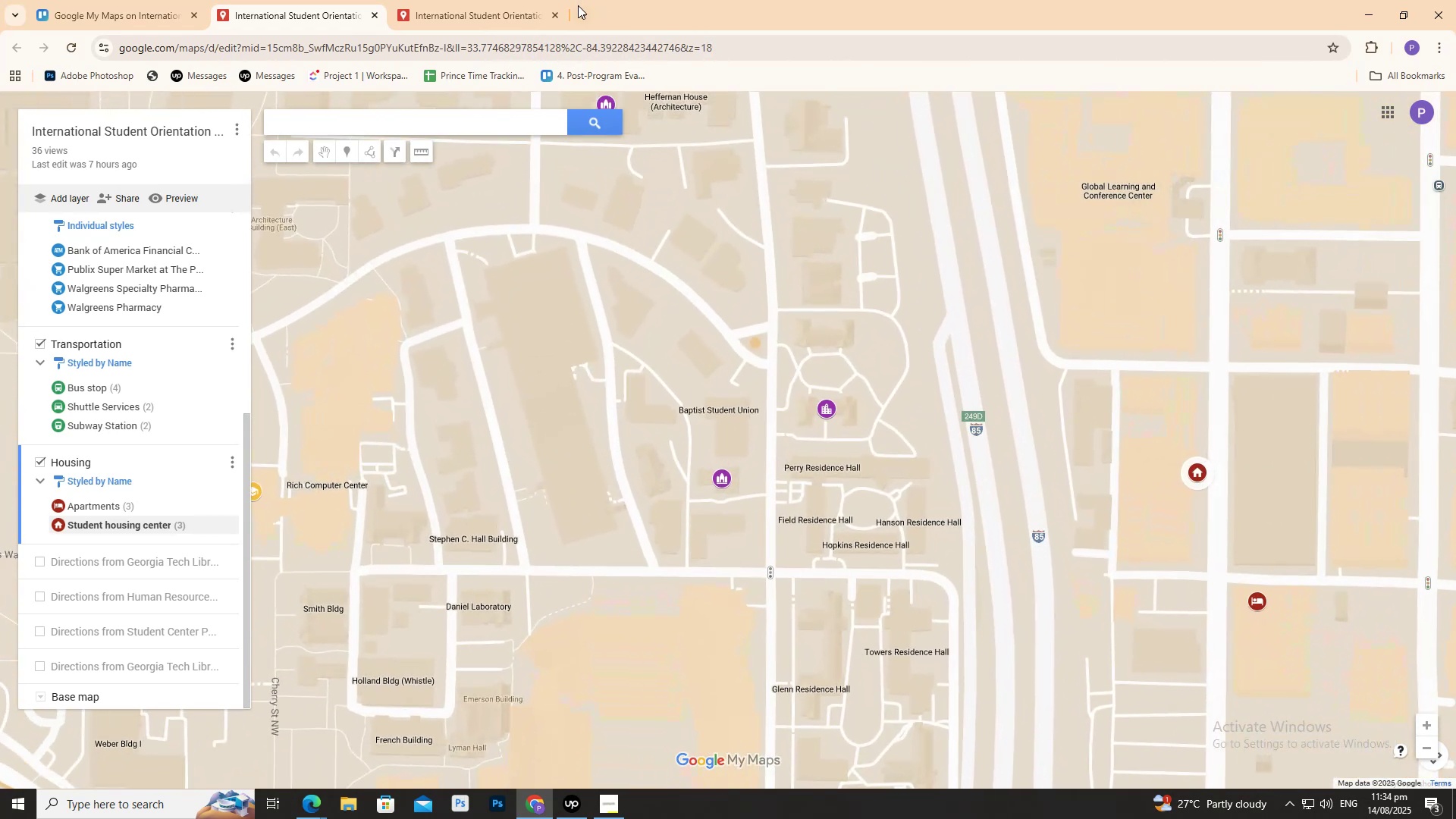 
left_click([587, 1])
 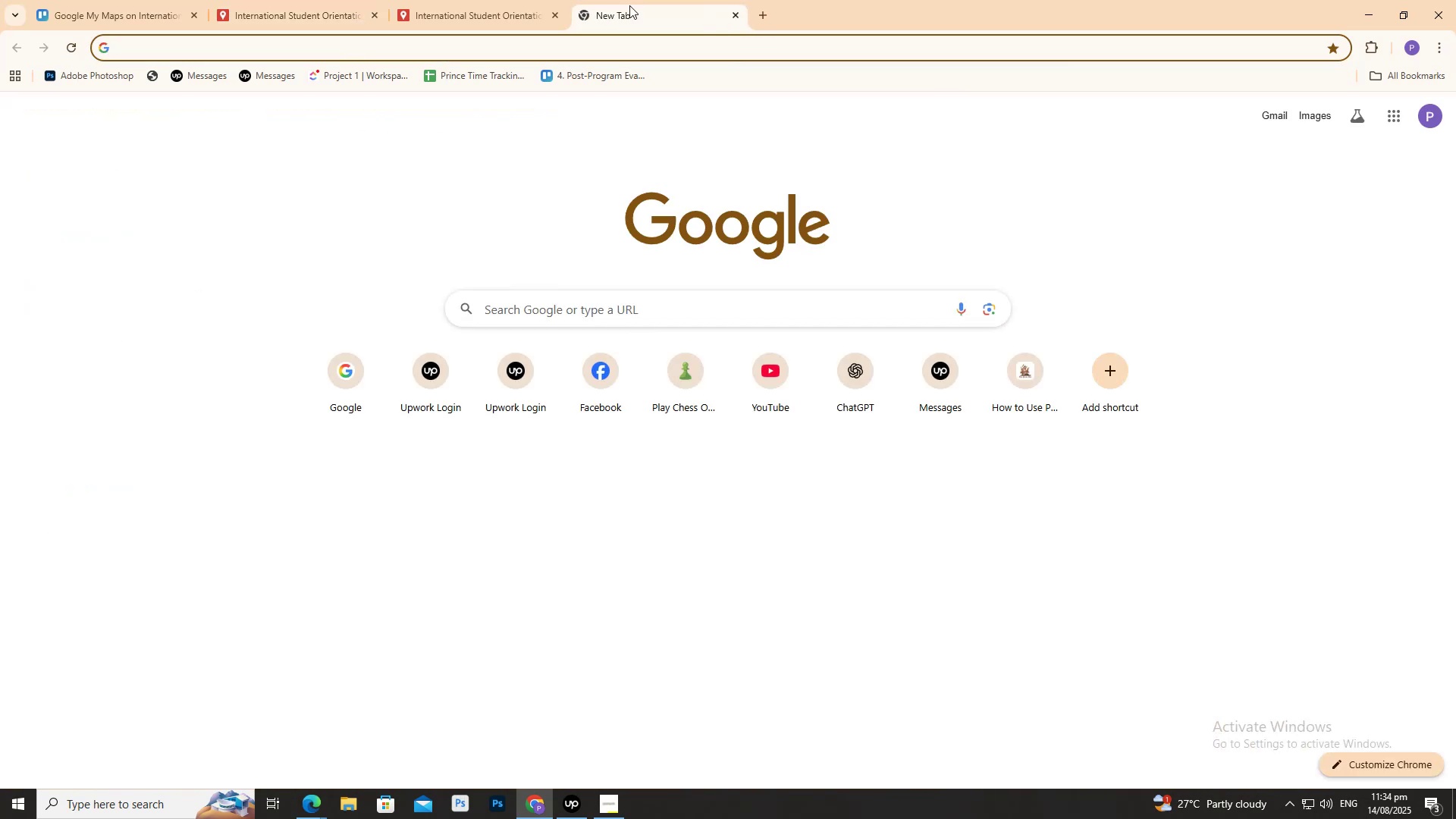 
key(G)
 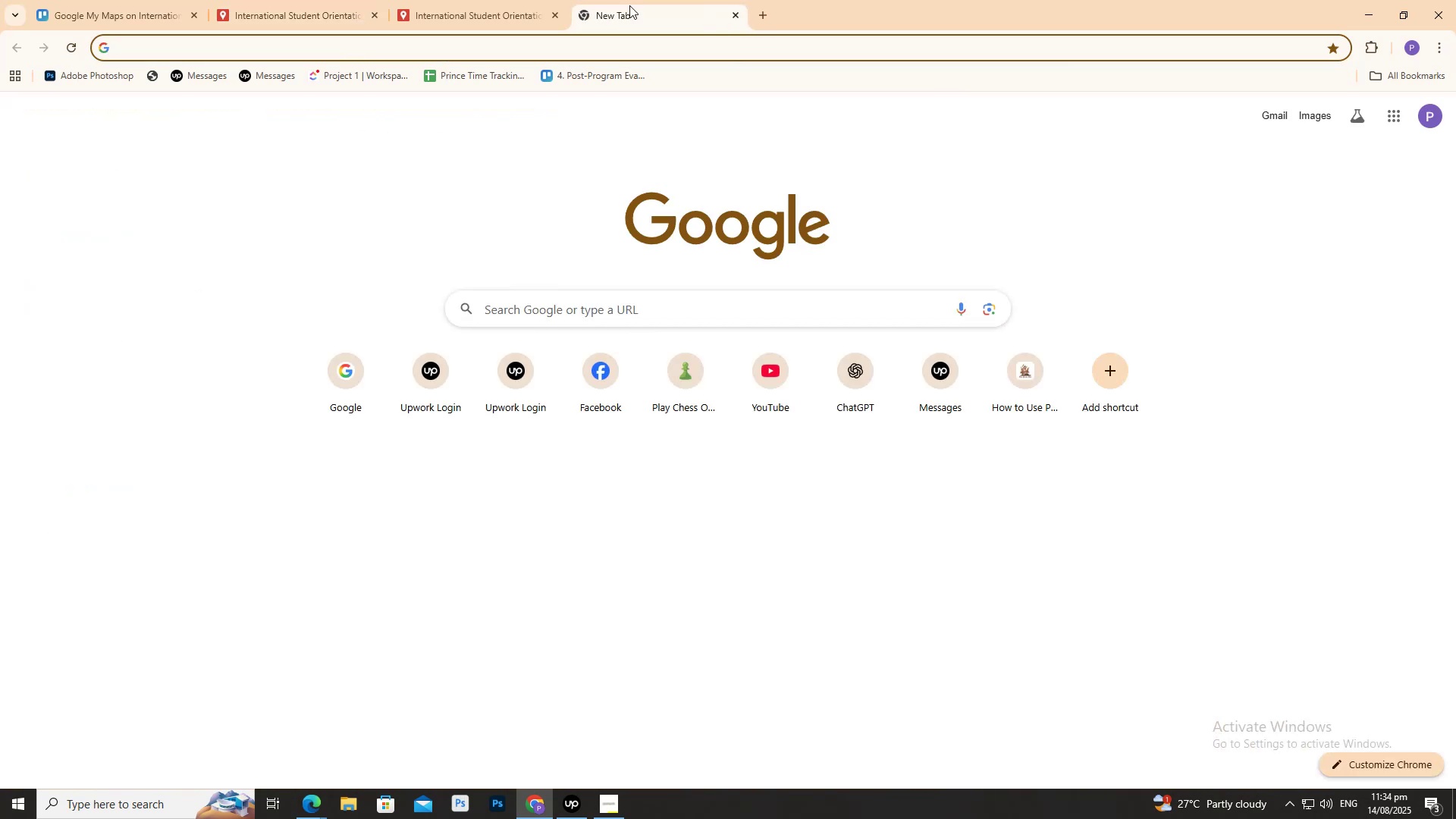 
key(Enter)
 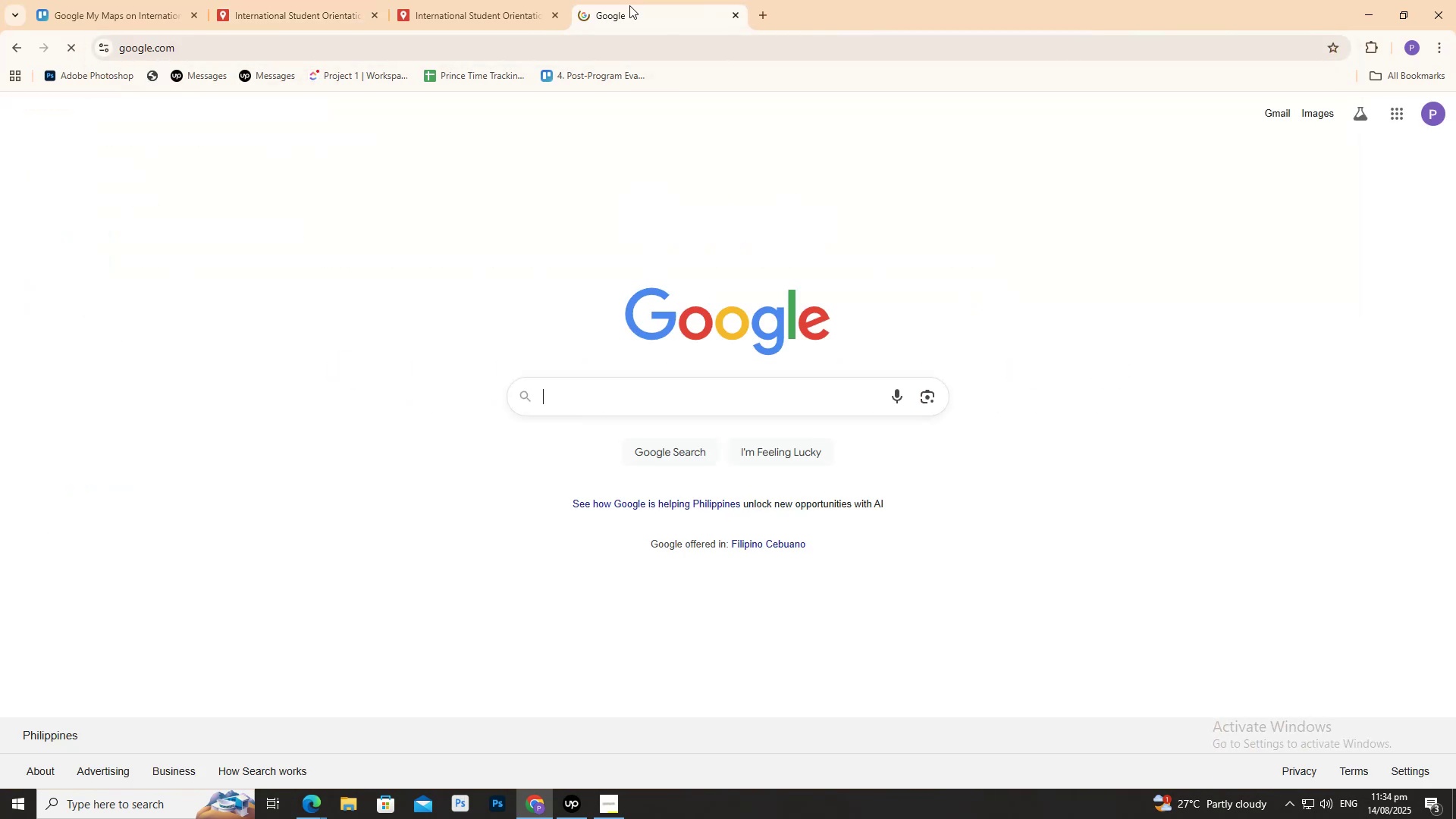 
type(google)
 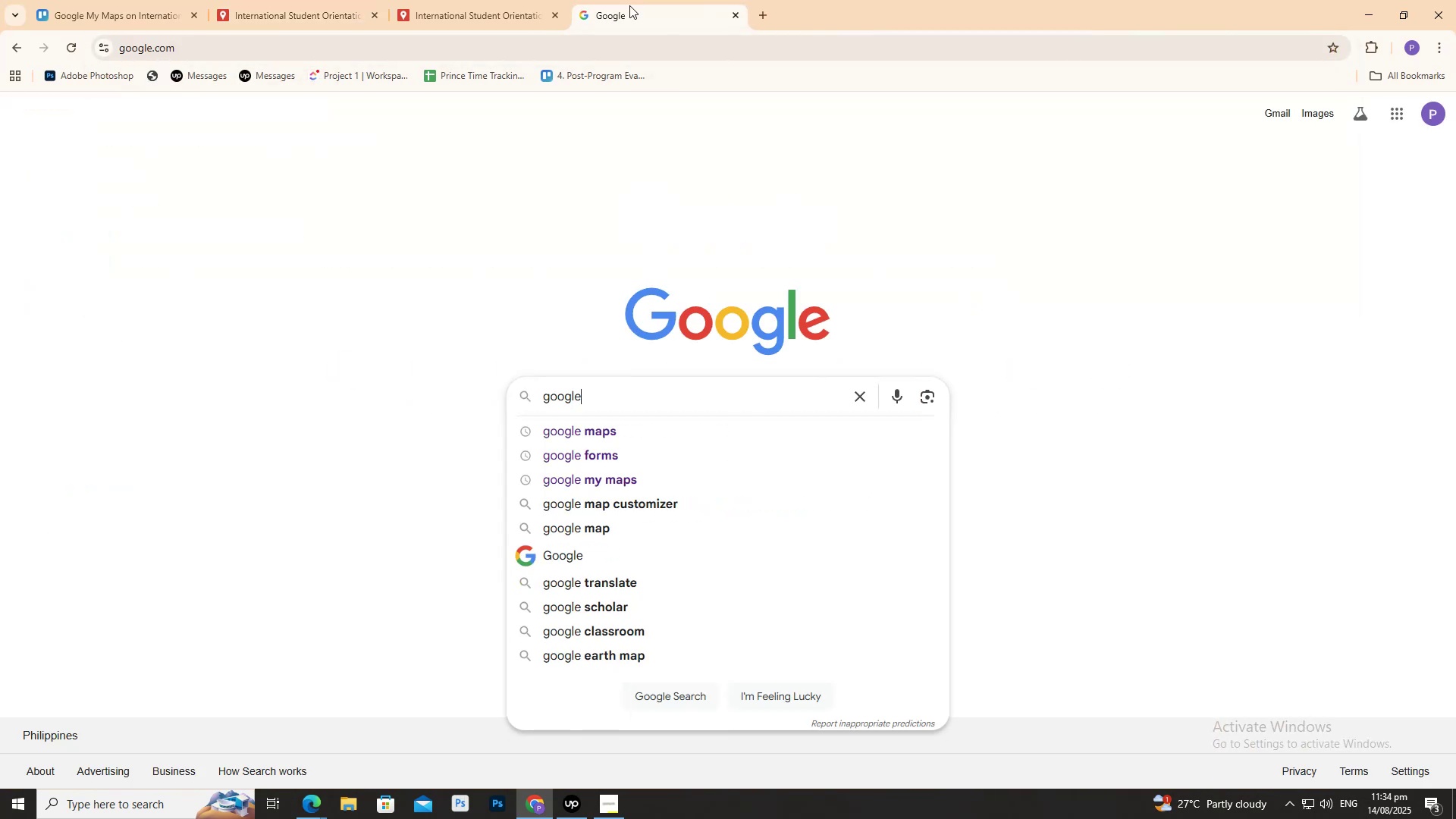 
key(ArrowDown)
 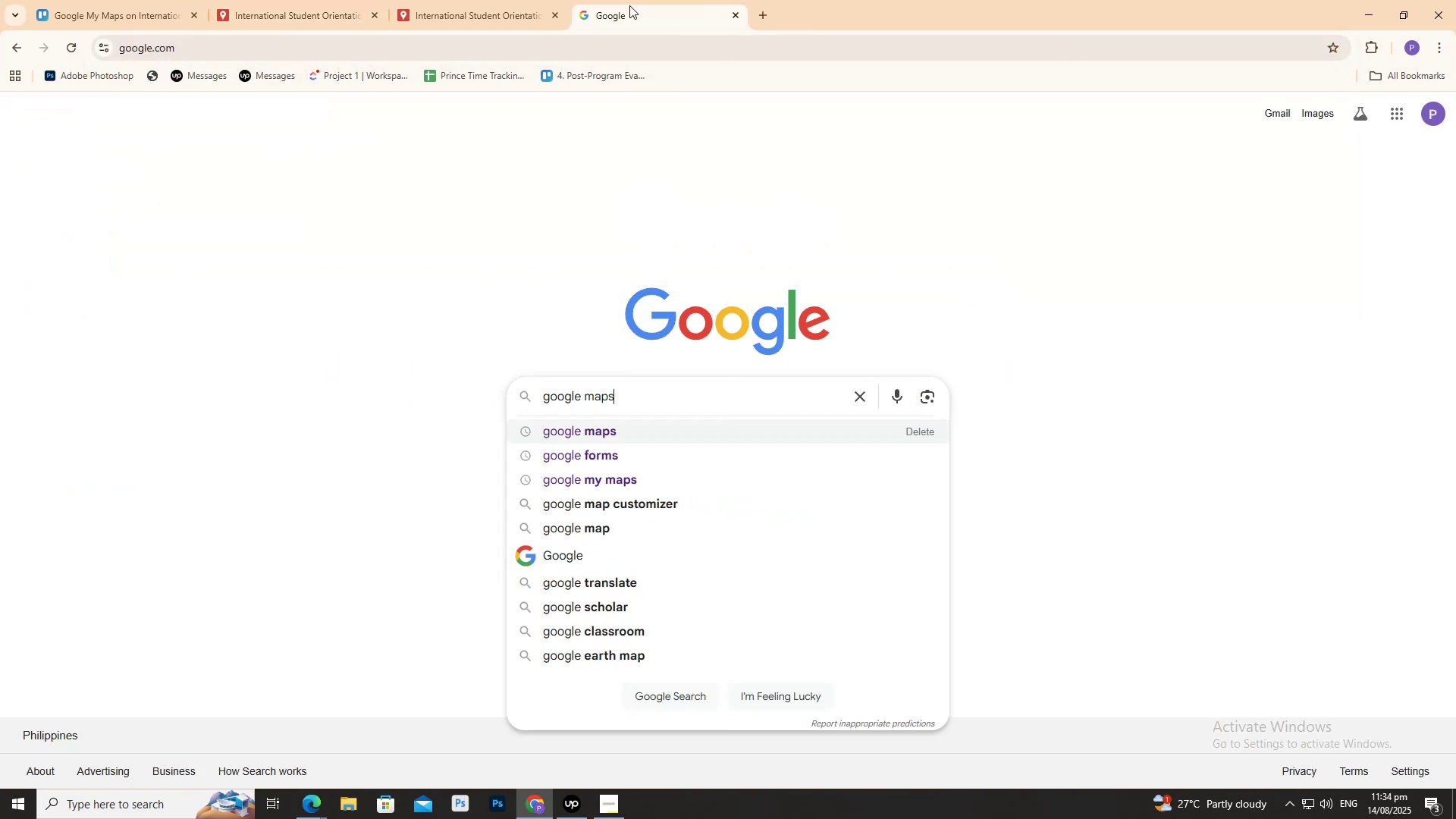 
key(Enter)
 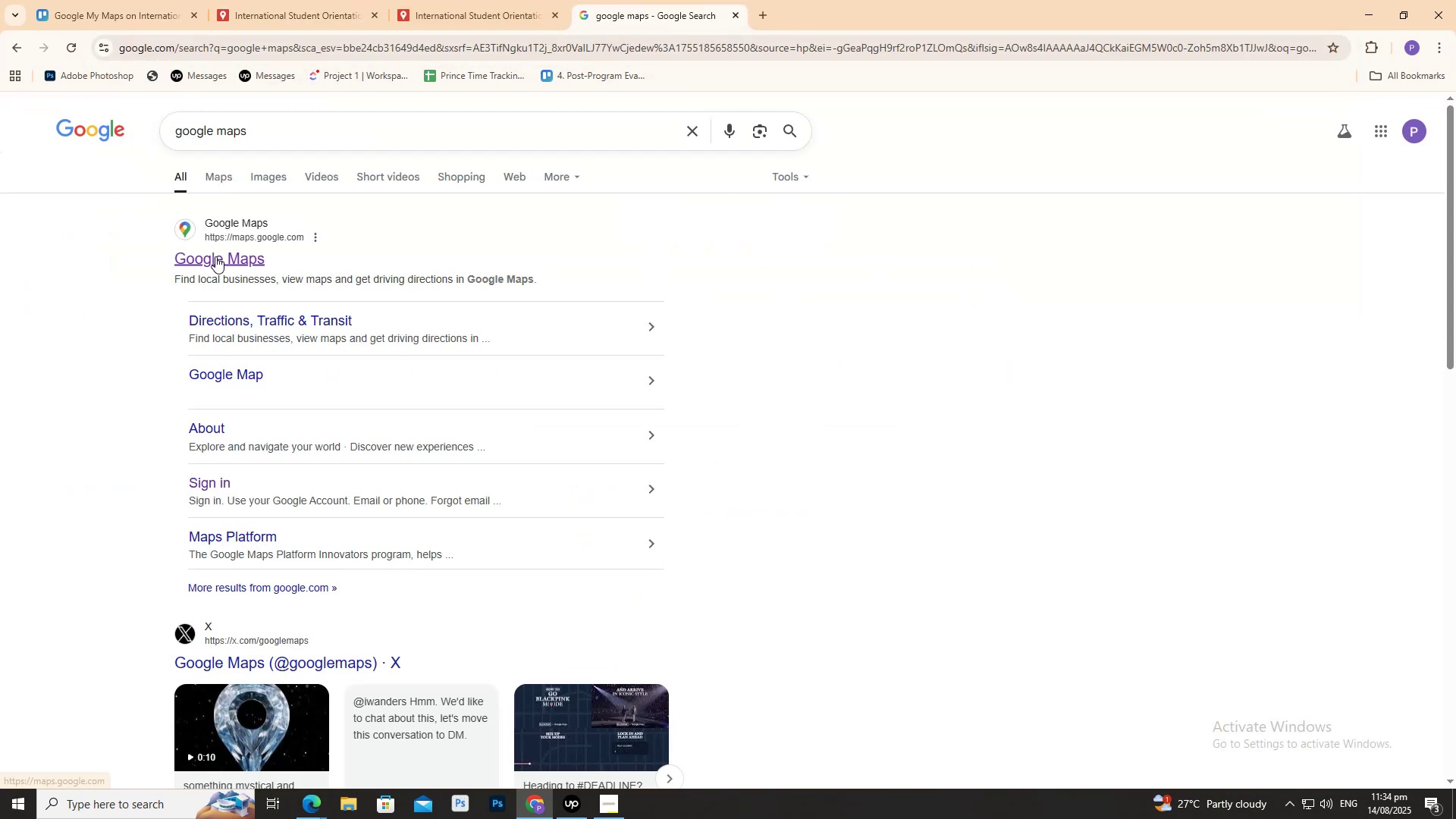 
mouse_move([194, 238])
 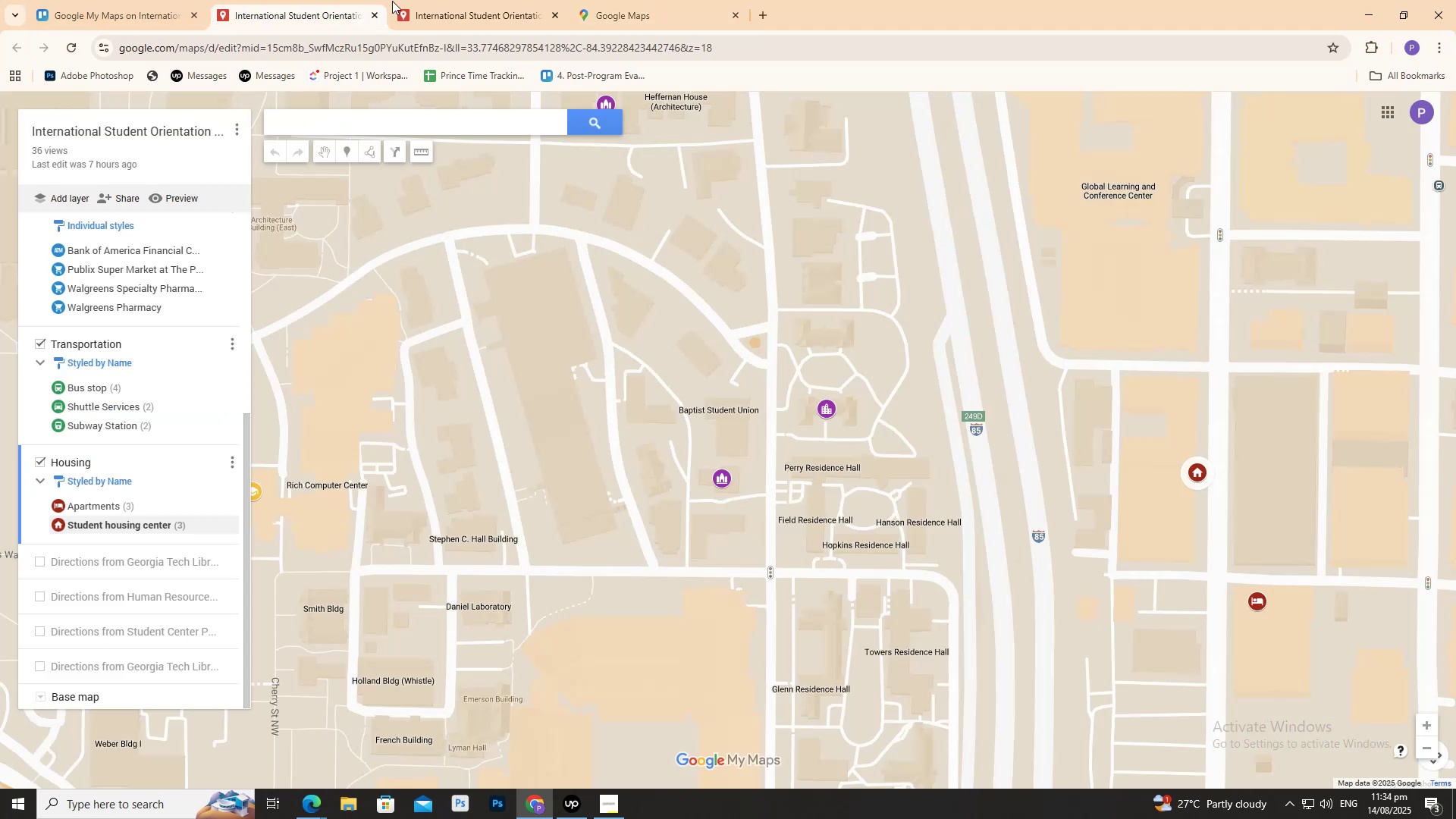 
scroll: coordinate [0, 417], scroll_direction: up, amount: 1.0
 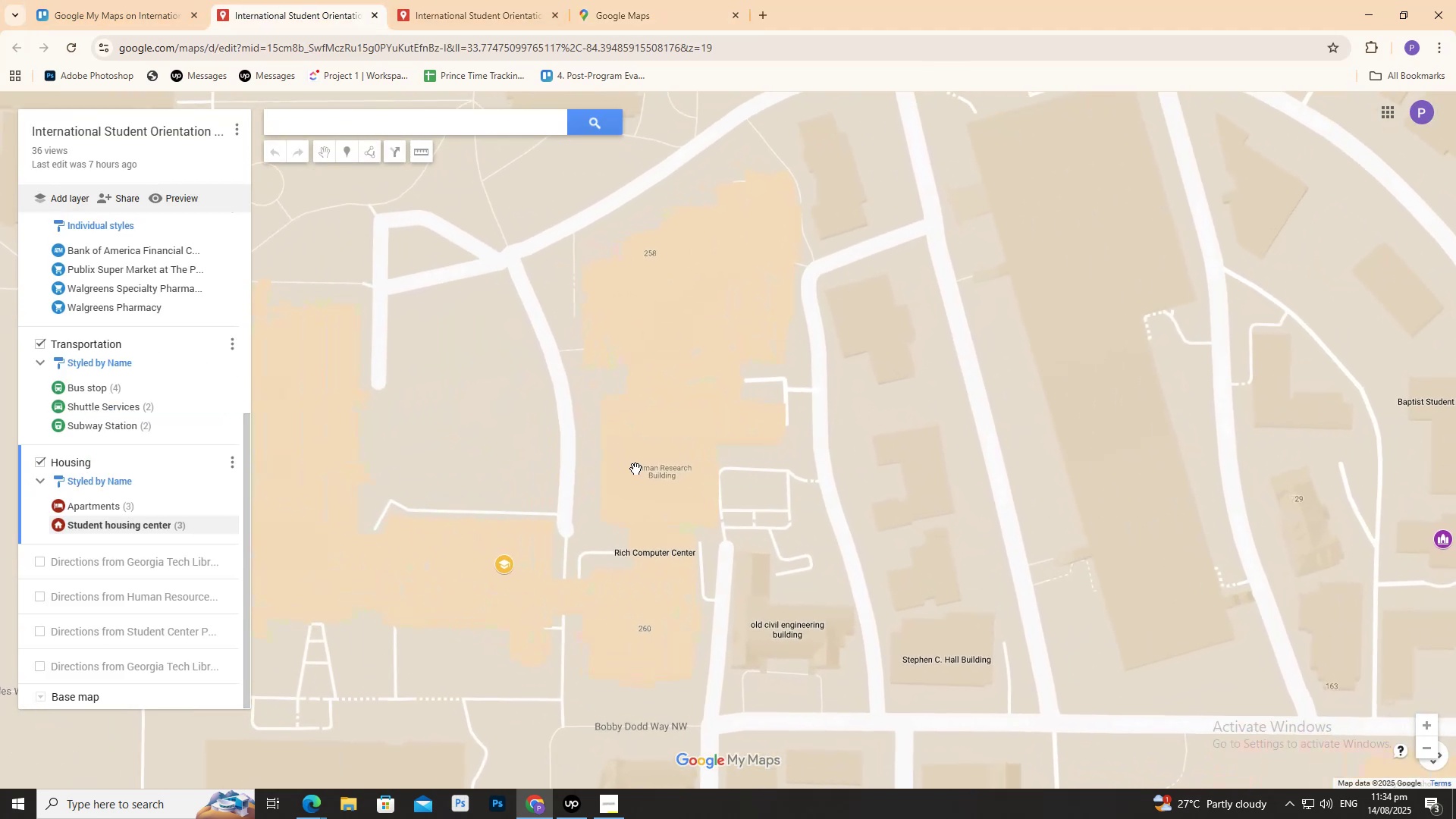 
scroll: coordinate [777, 506], scroll_direction: down, amount: 2.0
 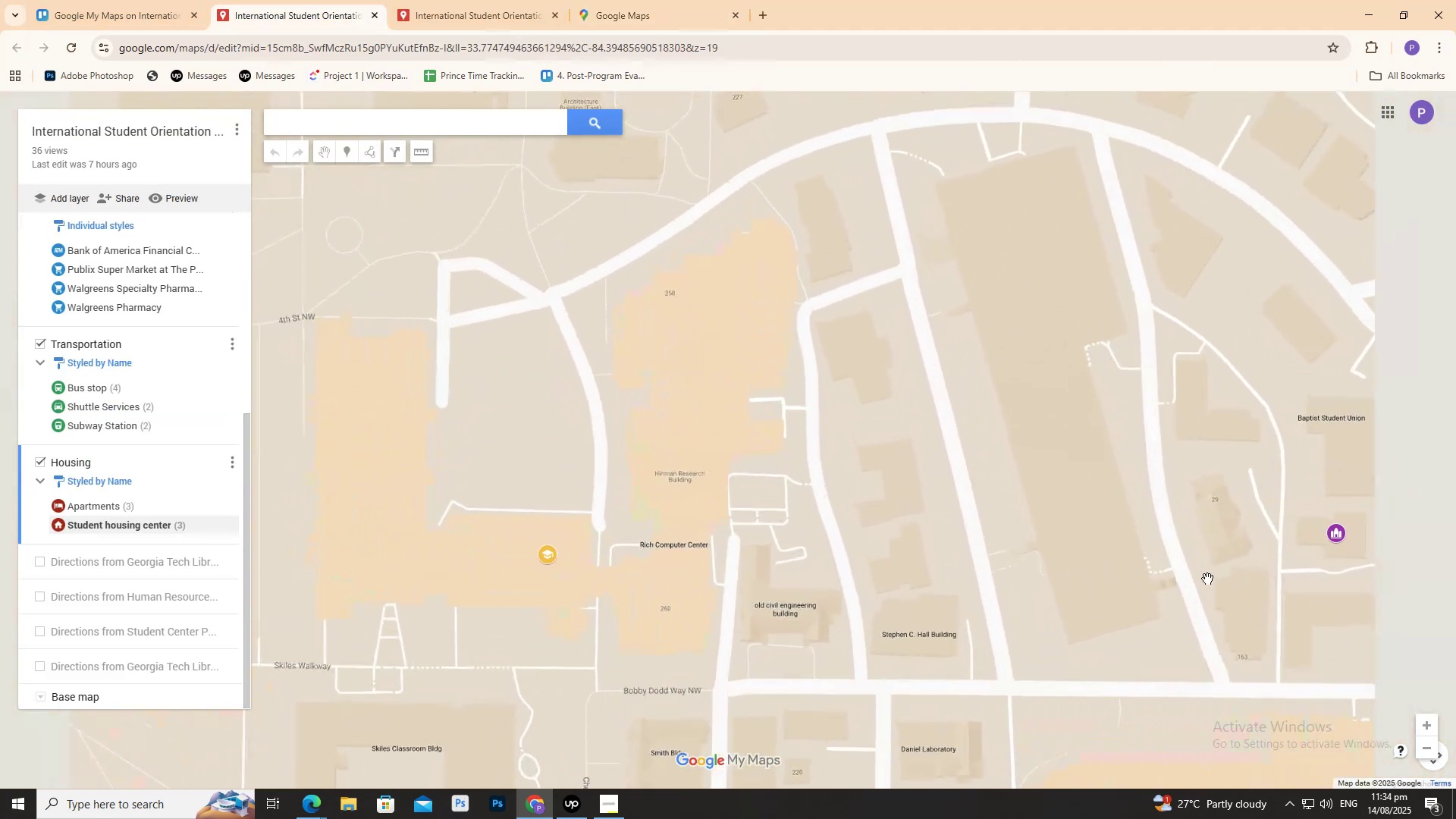 
left_click_drag(start_coordinate=[1207, 579], to_coordinate=[811, 431])
 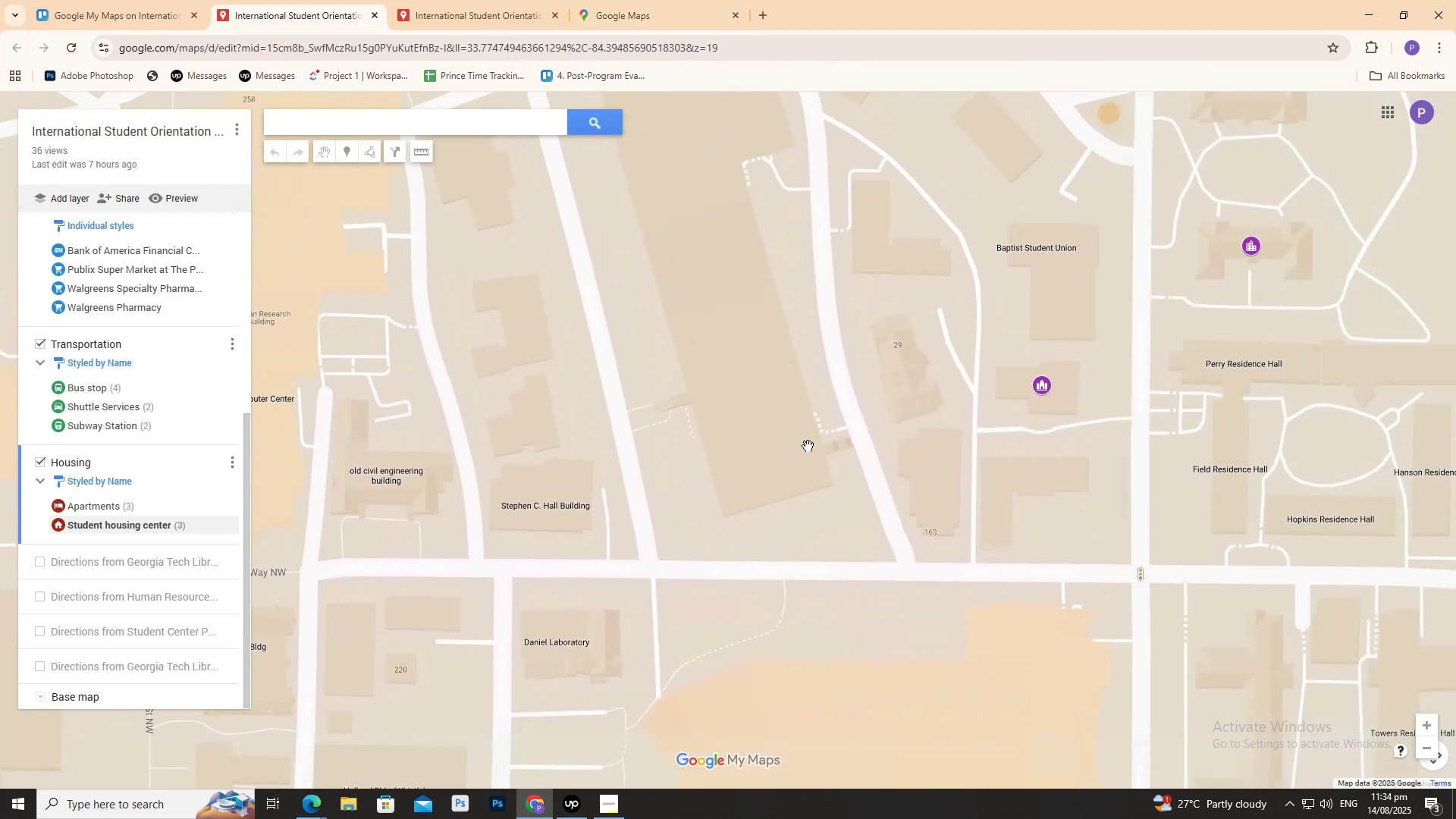 
scroll: coordinate [804, 447], scroll_direction: down, amount: 2.0
 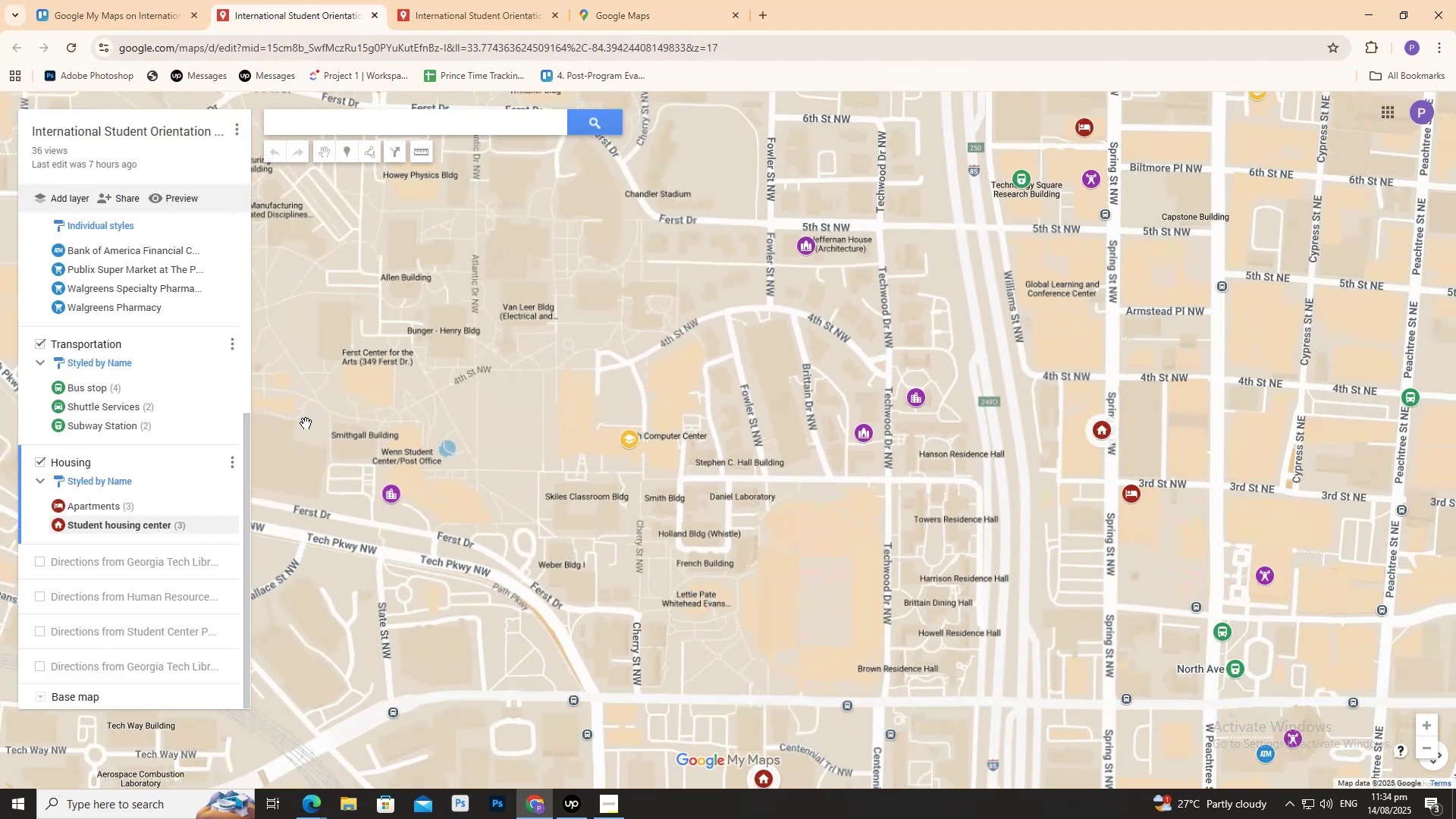 
scroll: coordinate [42, 498], scroll_direction: up, amount: 1.0
 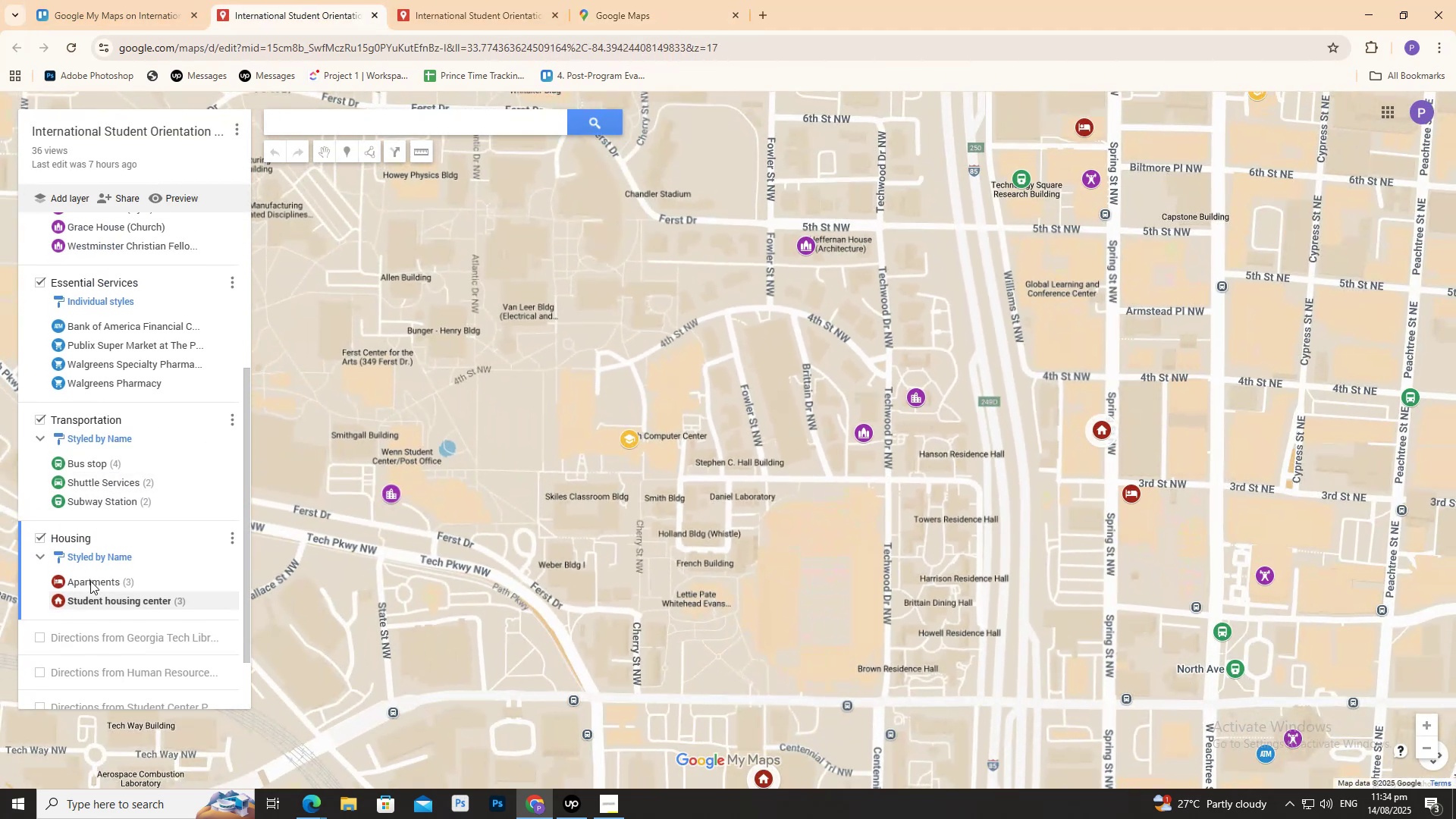 
left_click([88, 587])
 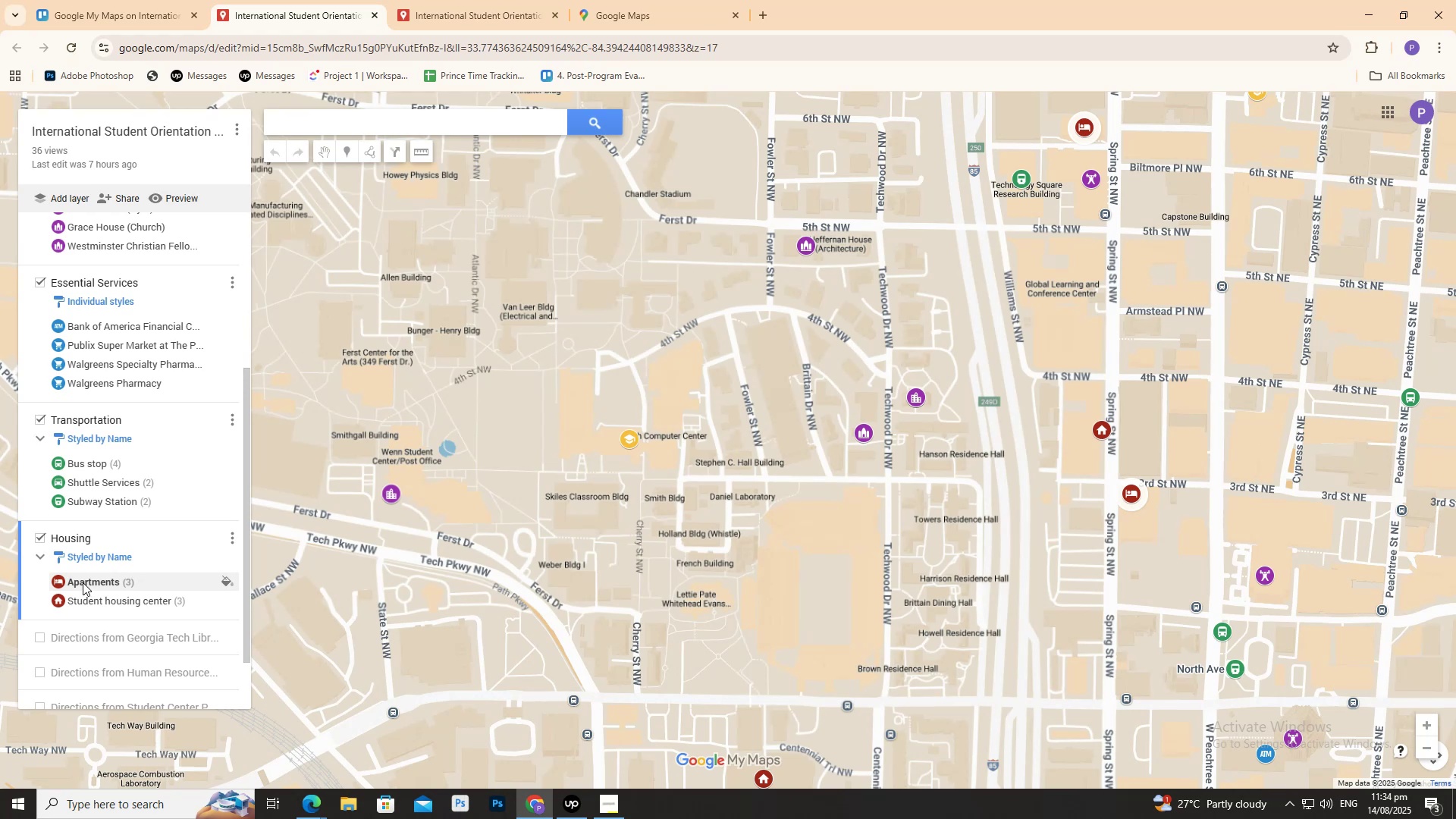 
left_click([77, 579])
 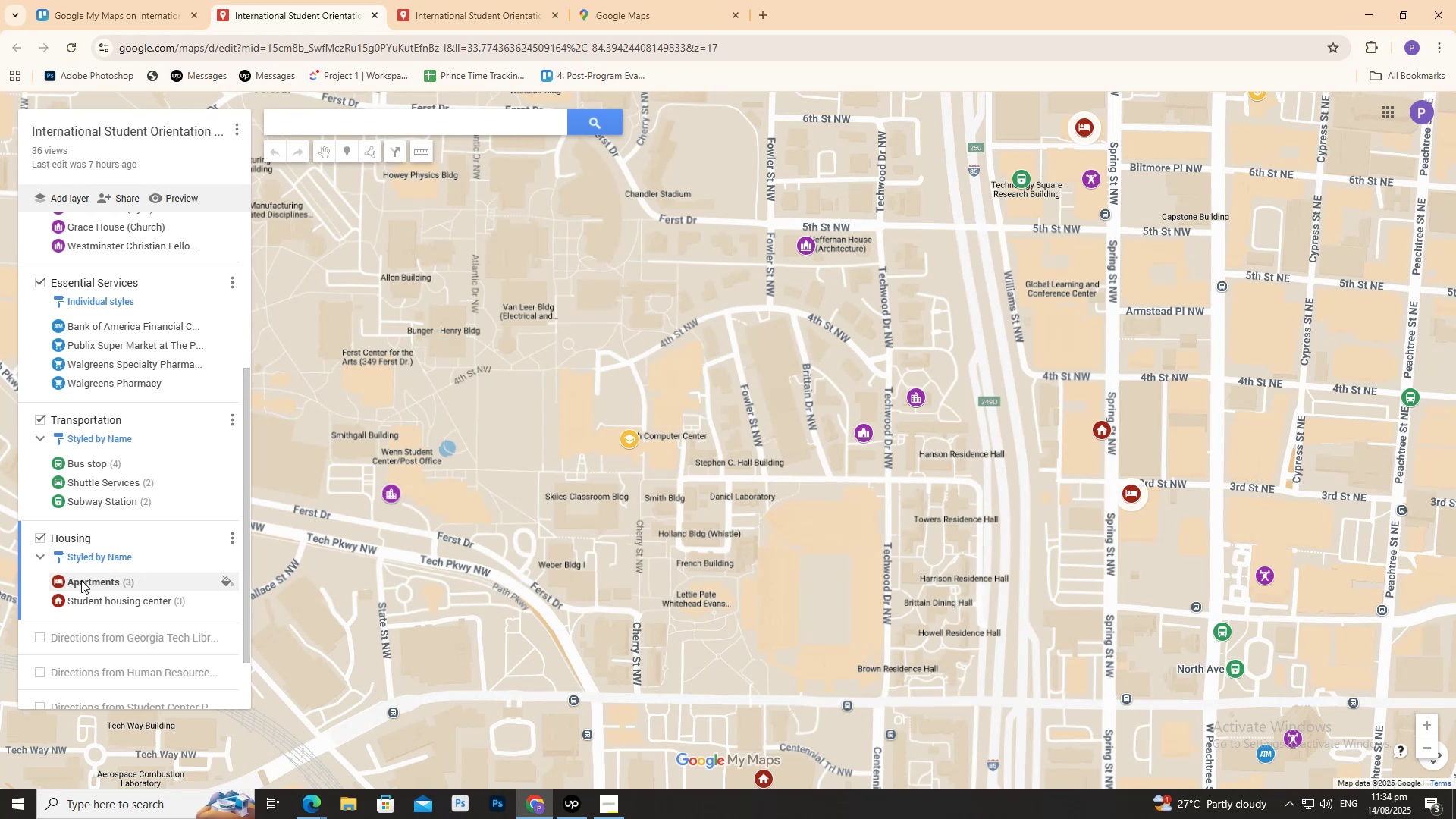 
double_click([81, 580])
 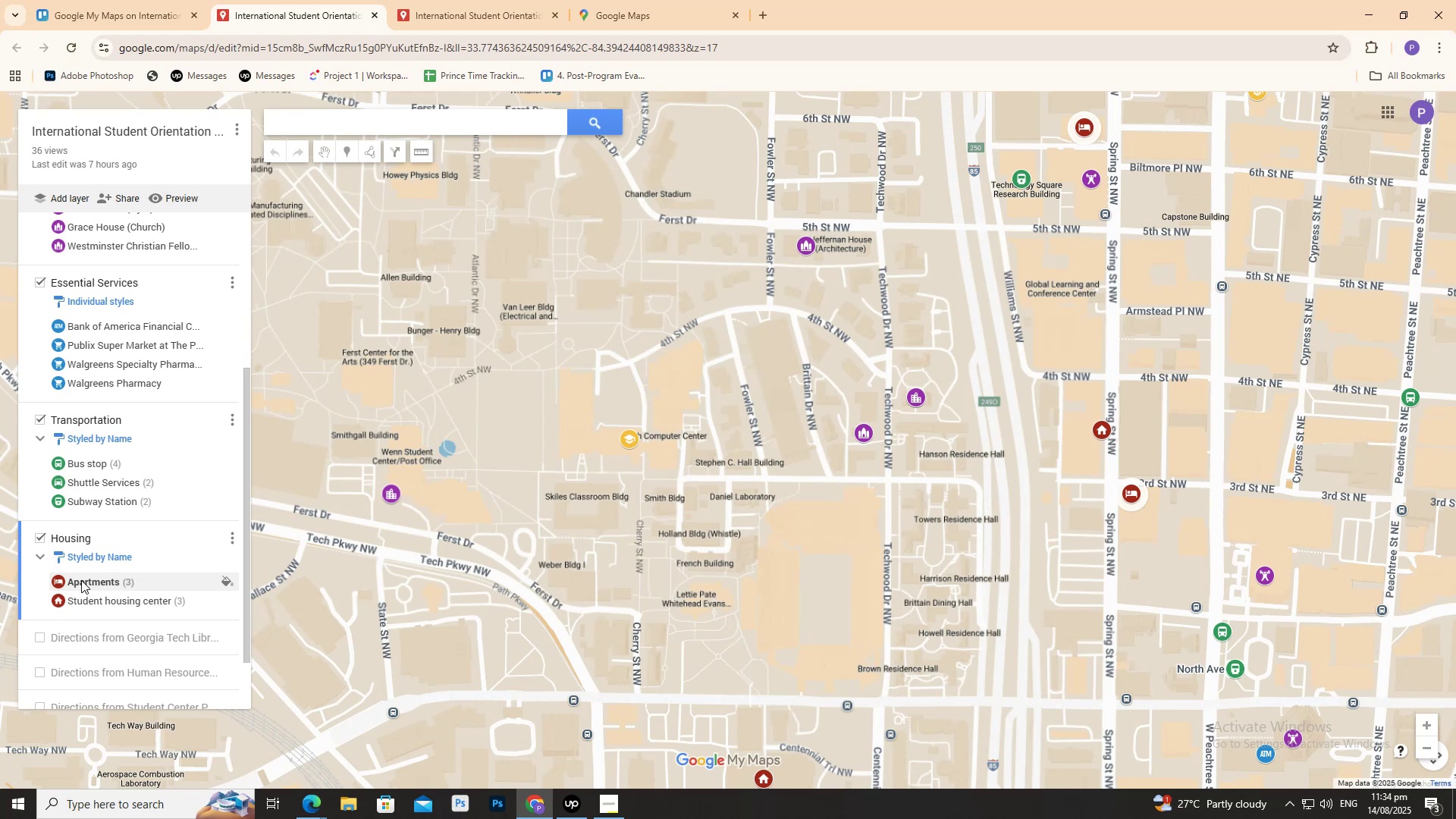 
triple_click([81, 580])
 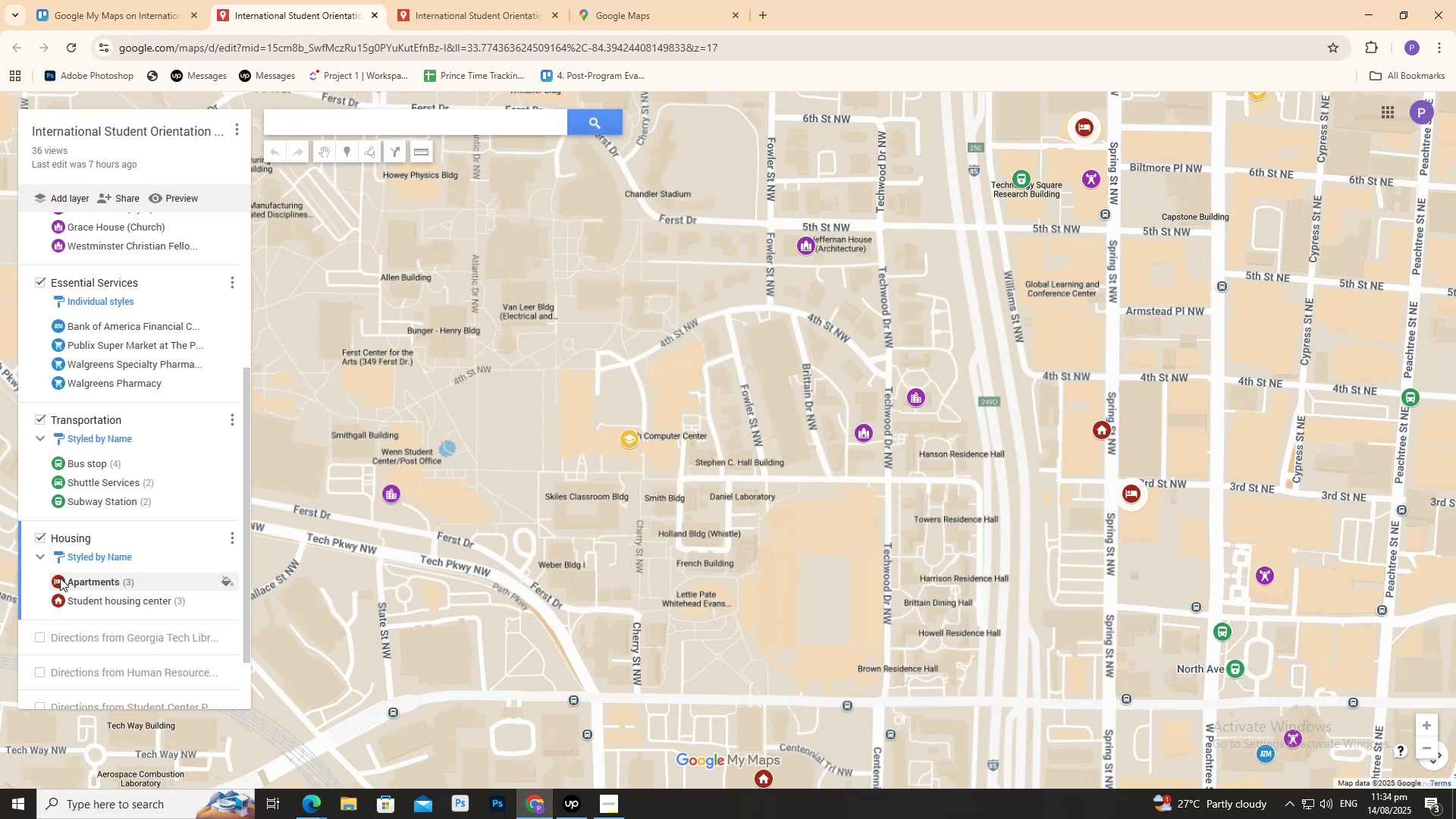 
left_click([60, 578])
 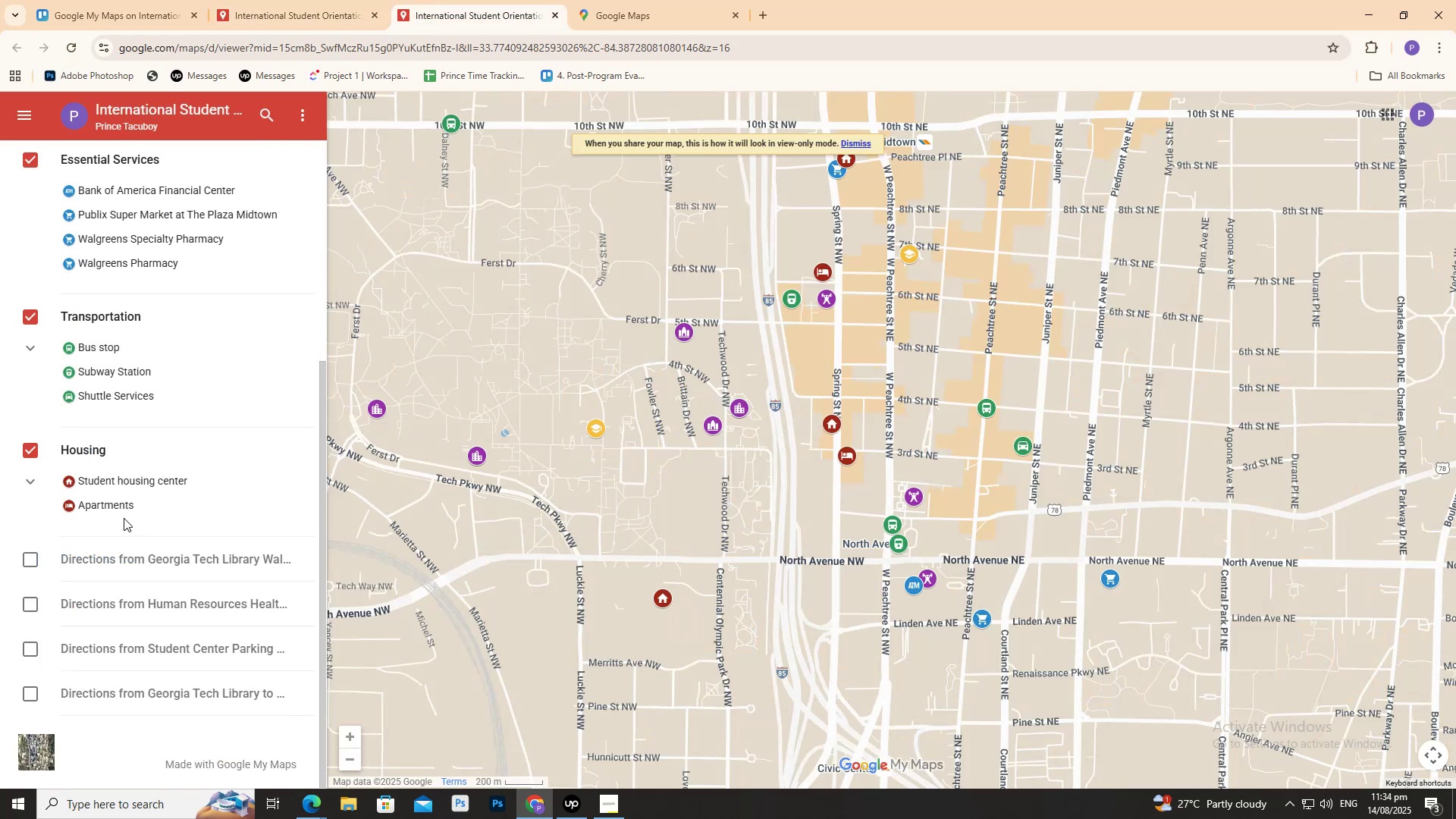 
left_click([89, 481])
 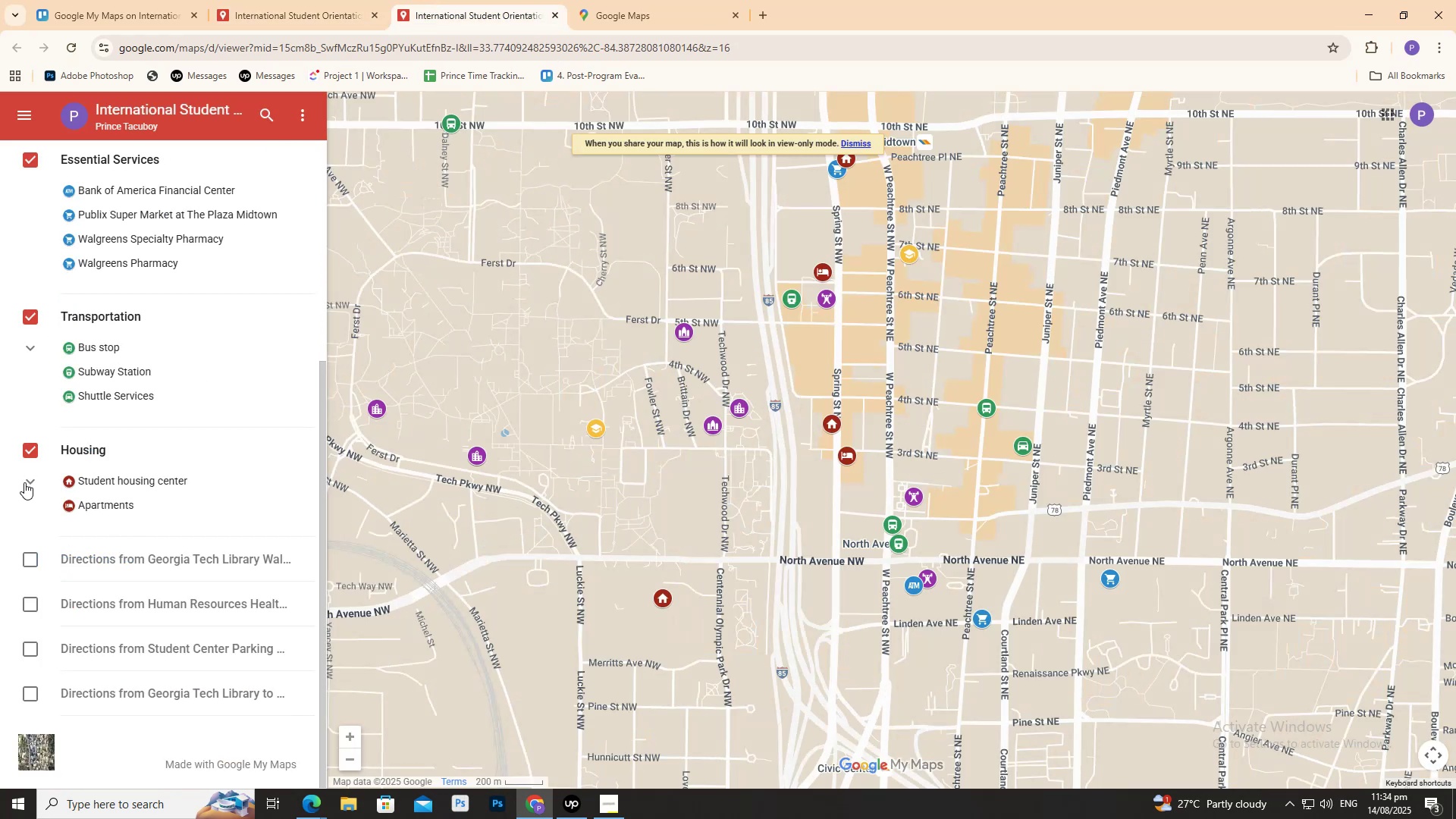 
double_click([24, 481])
 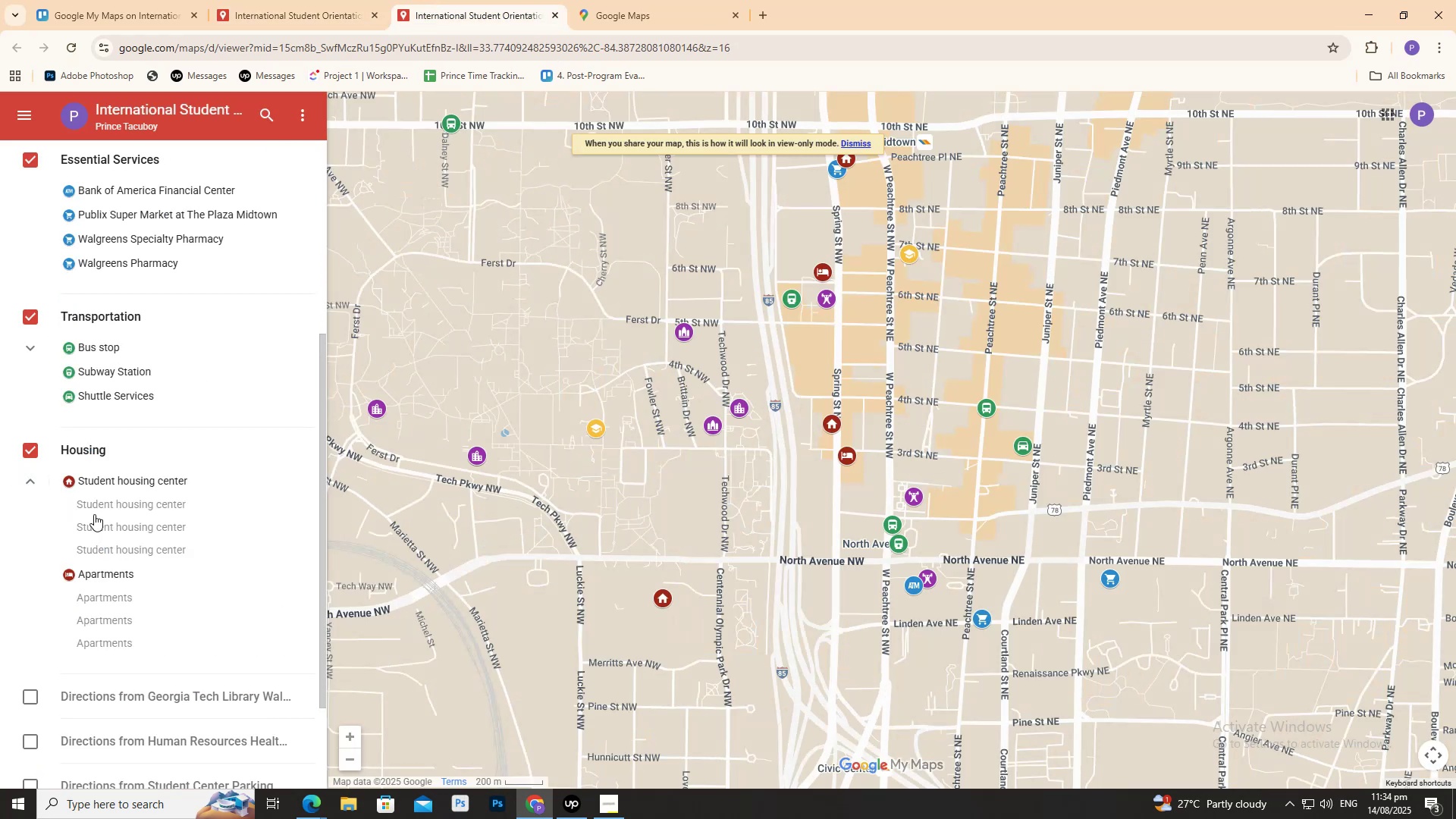 
left_click([94, 514])
 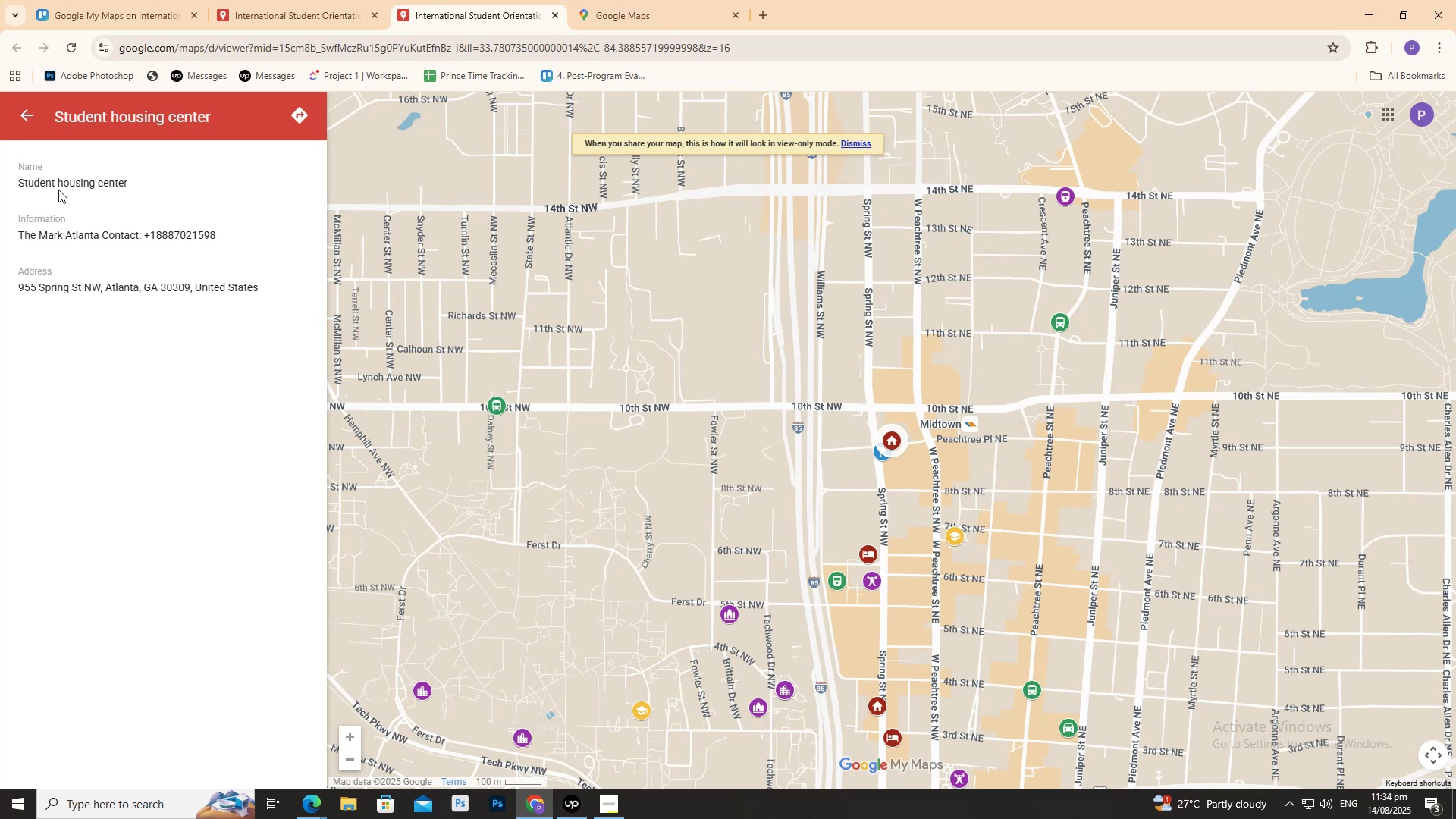 
wait(5.42)
 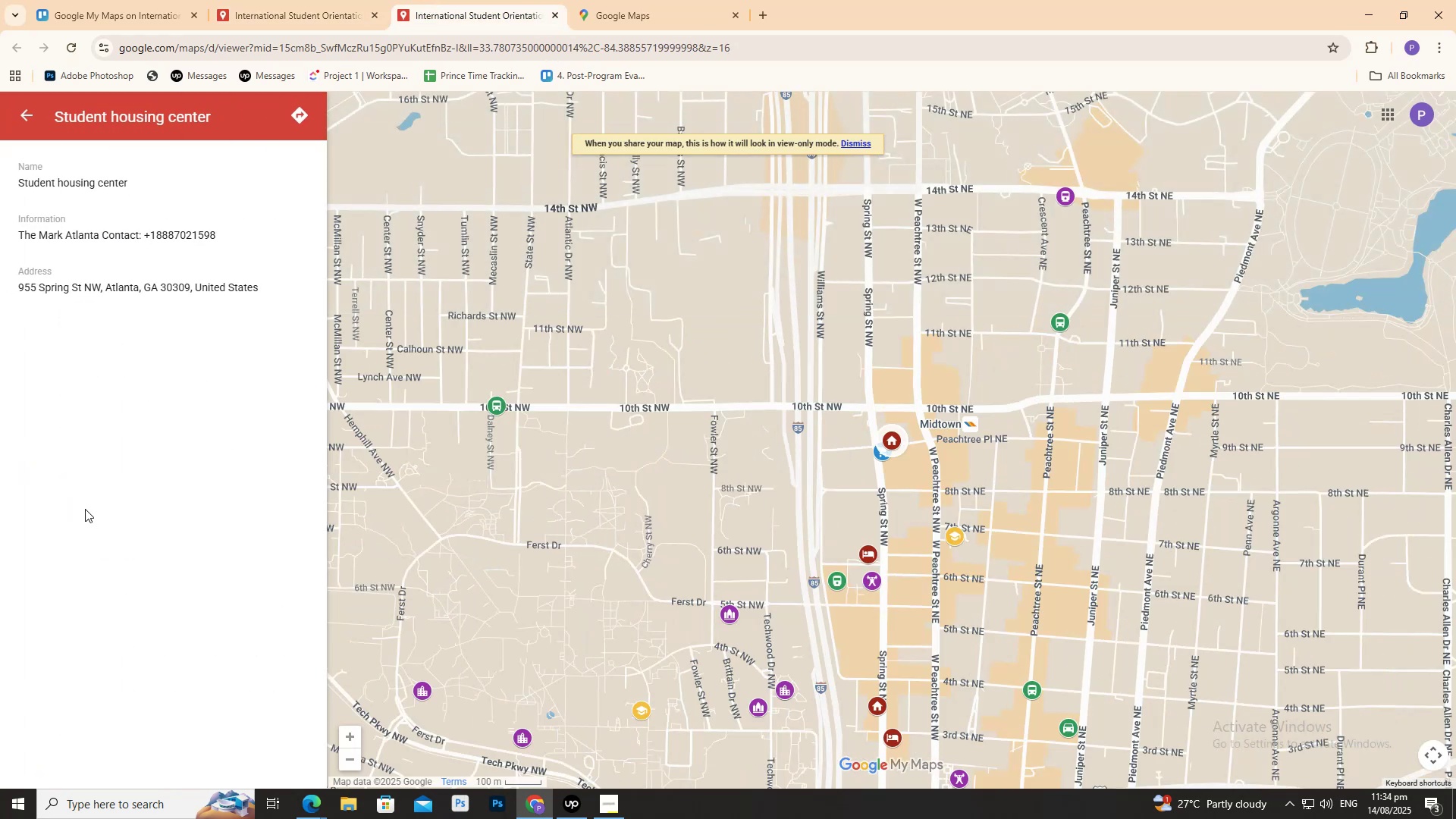 
double_click([200, 295])
 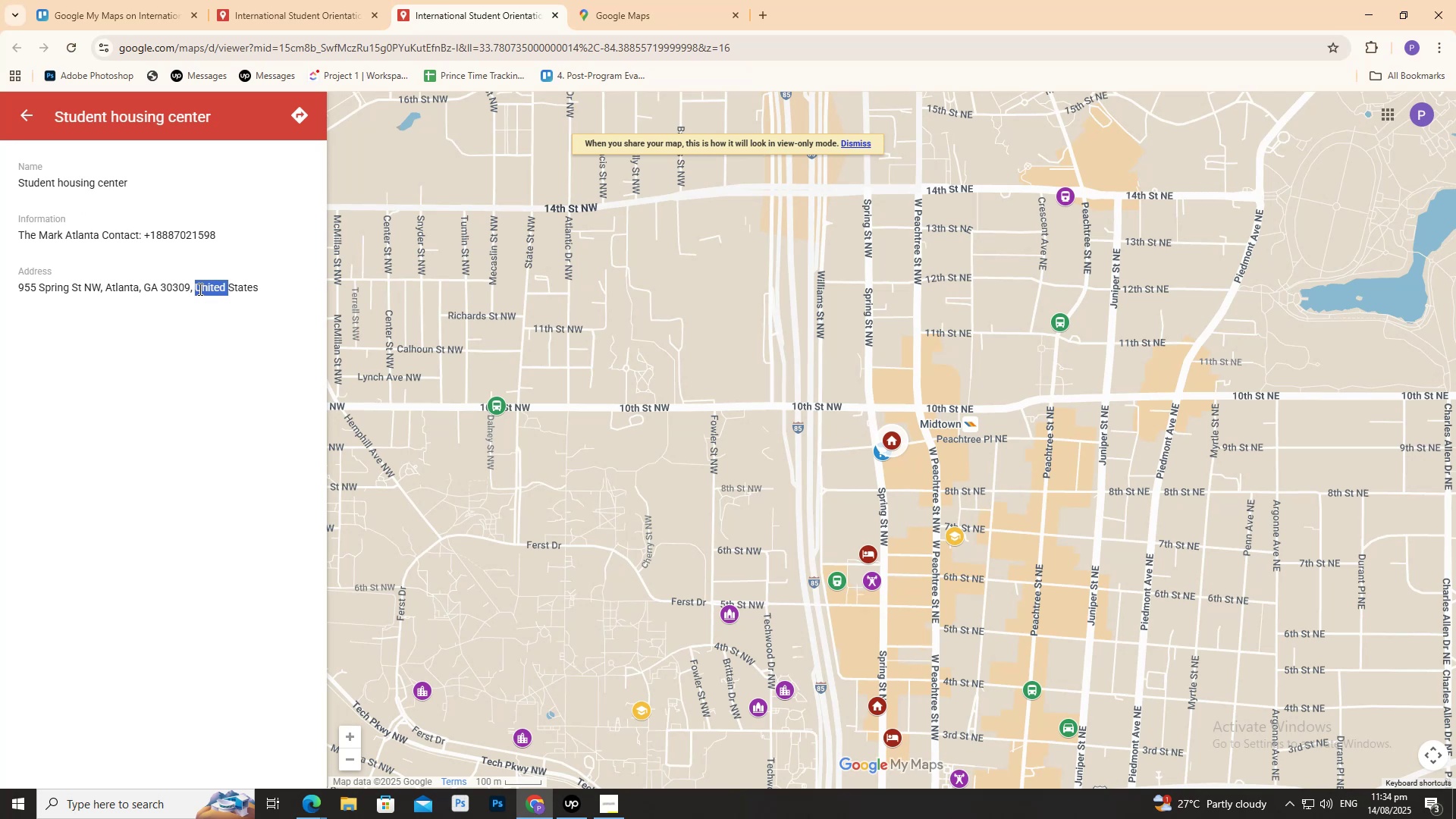 
triple_click([199, 289])
 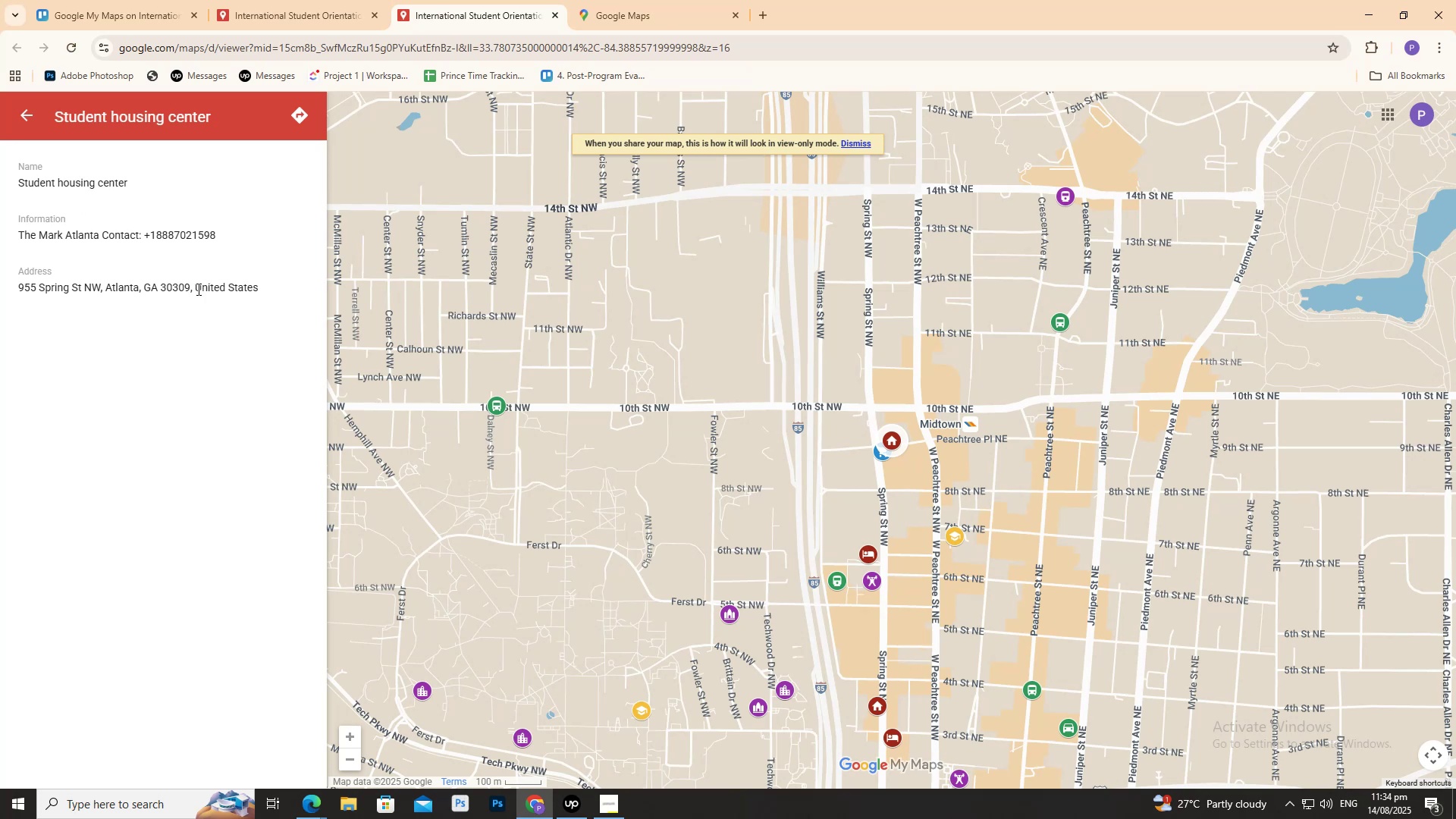 
triple_click([197, 289])
 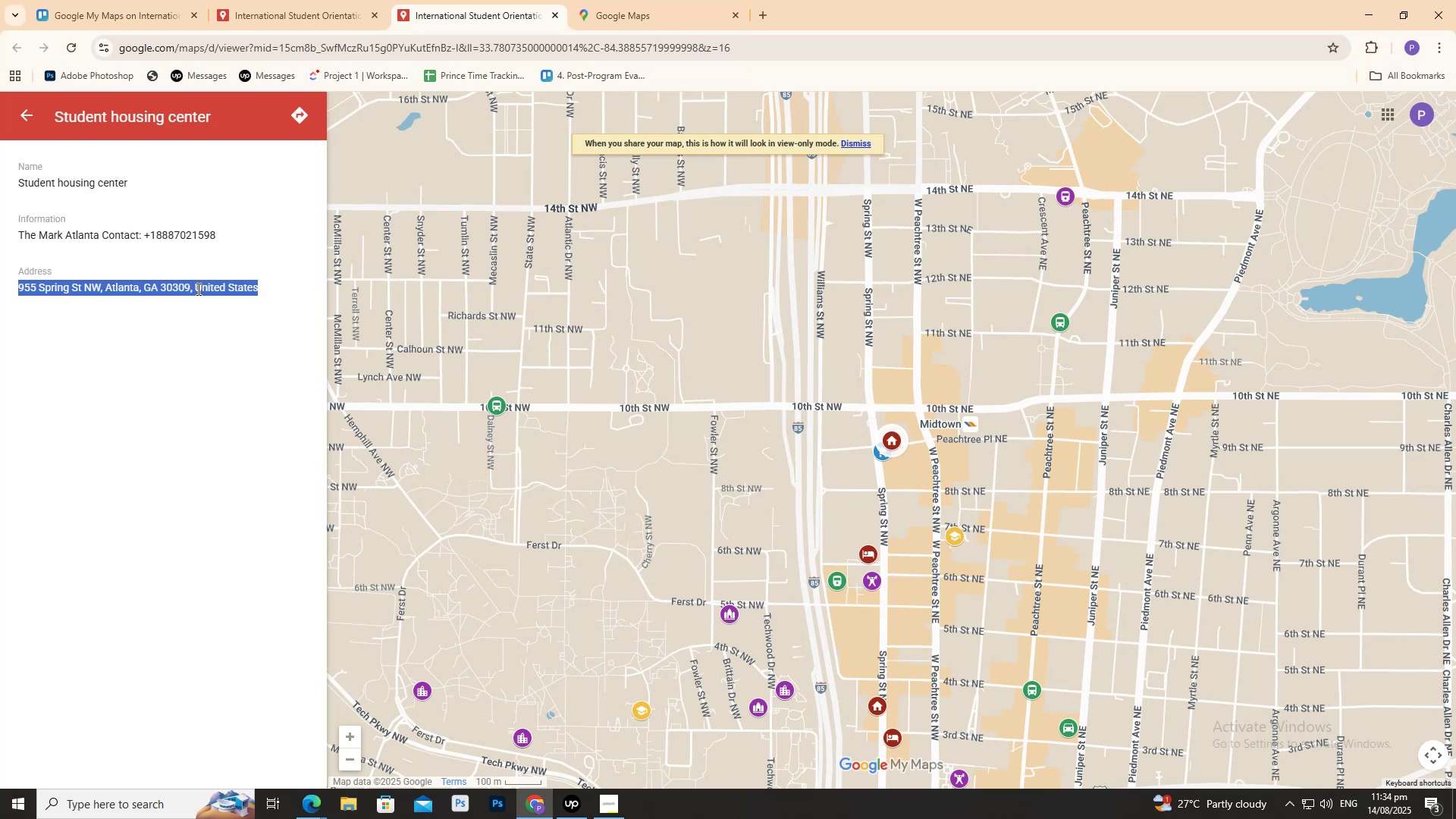 
triple_click([197, 289])
 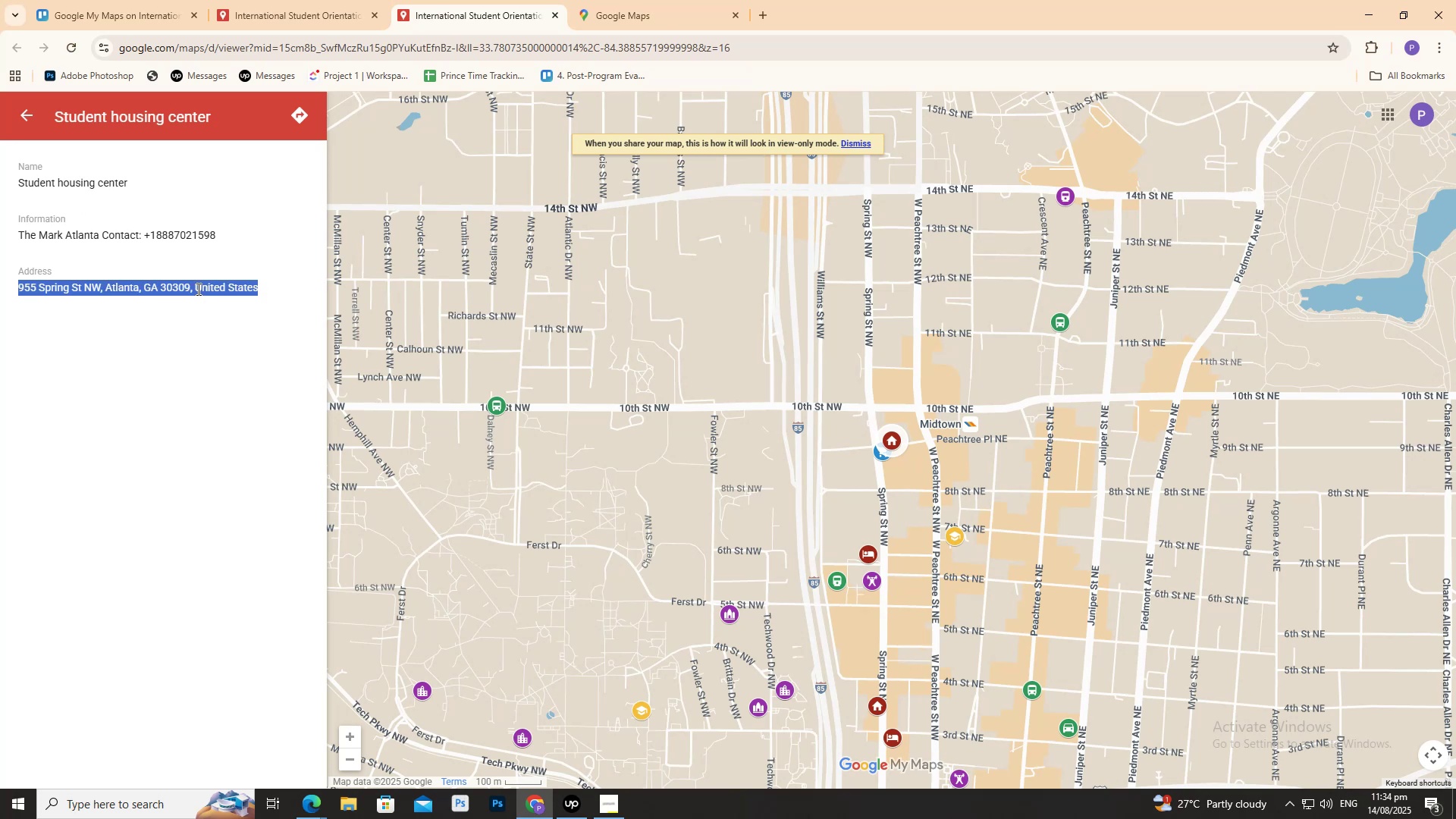 
key(Control+C)
 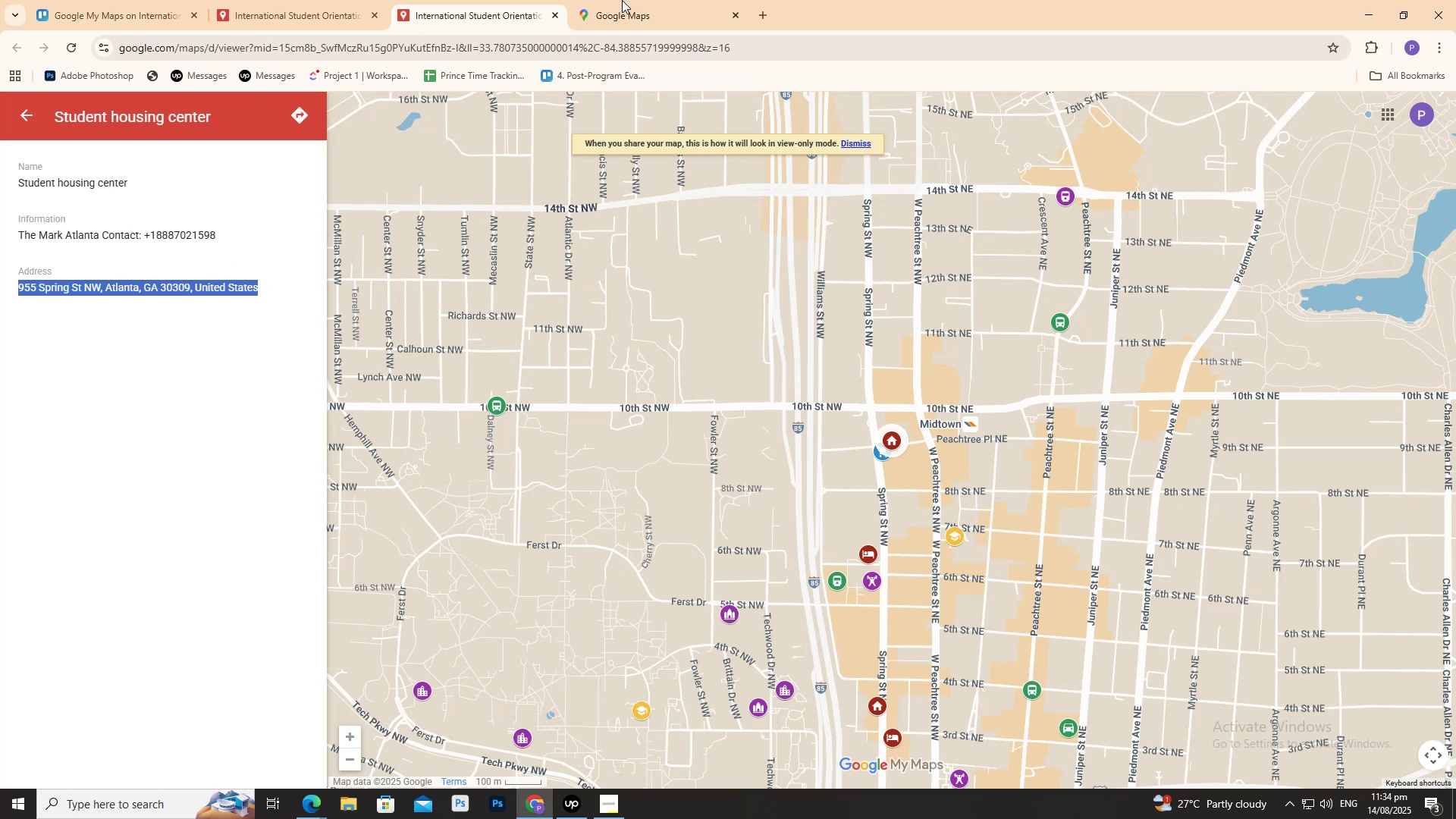 
key(Control+C)
 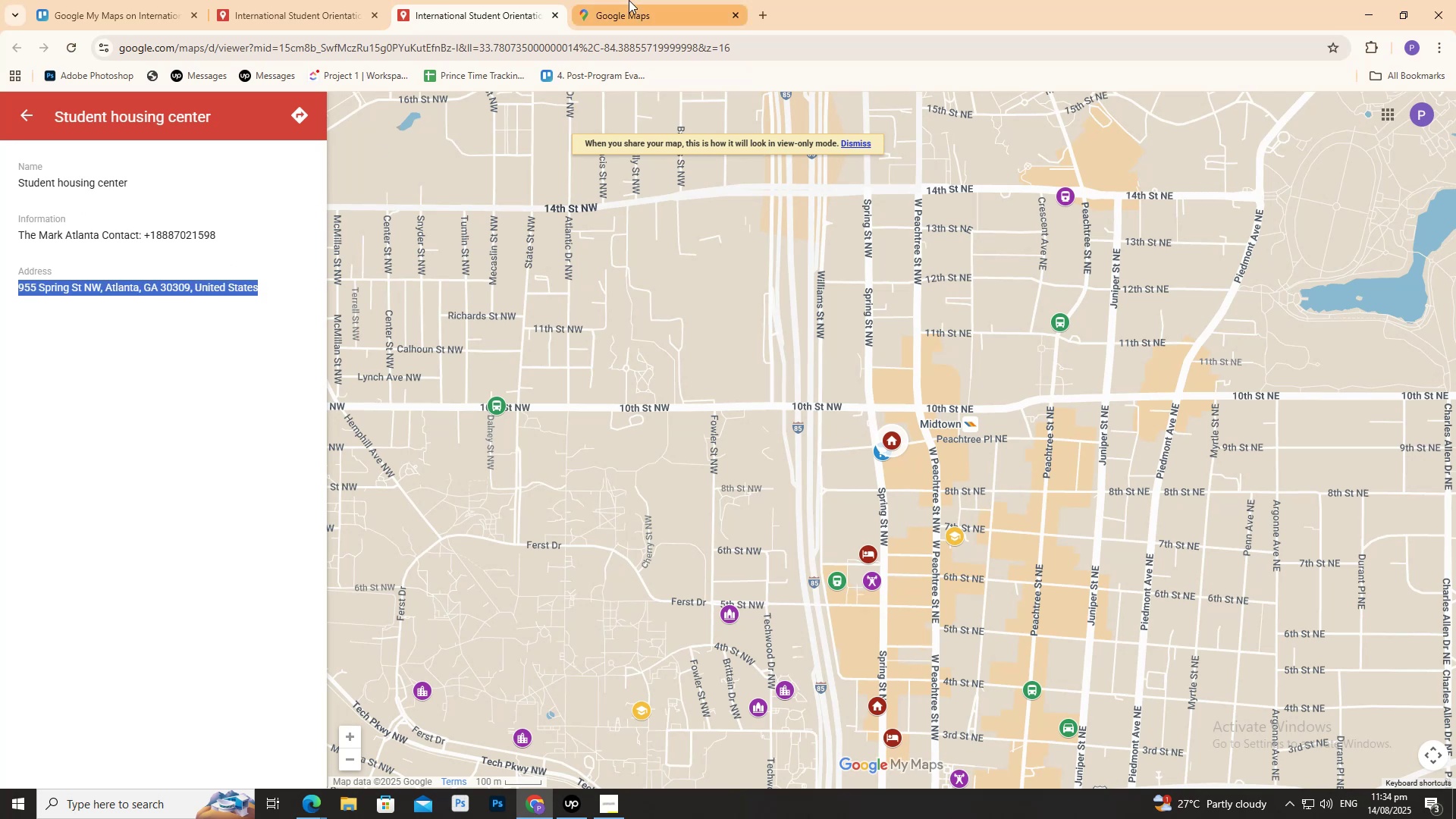 
left_click([629, 0])
 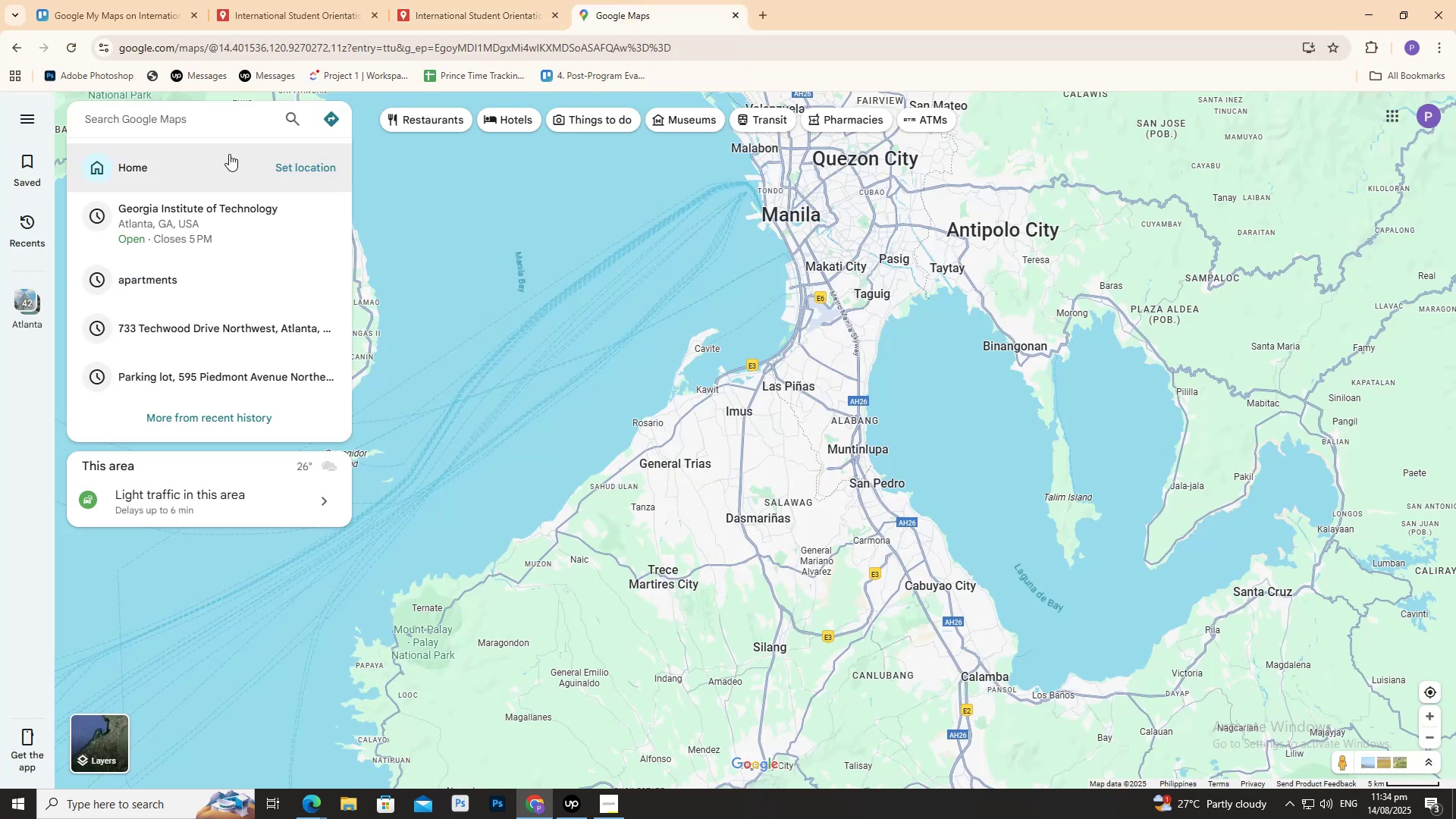 
key(Control+V)
 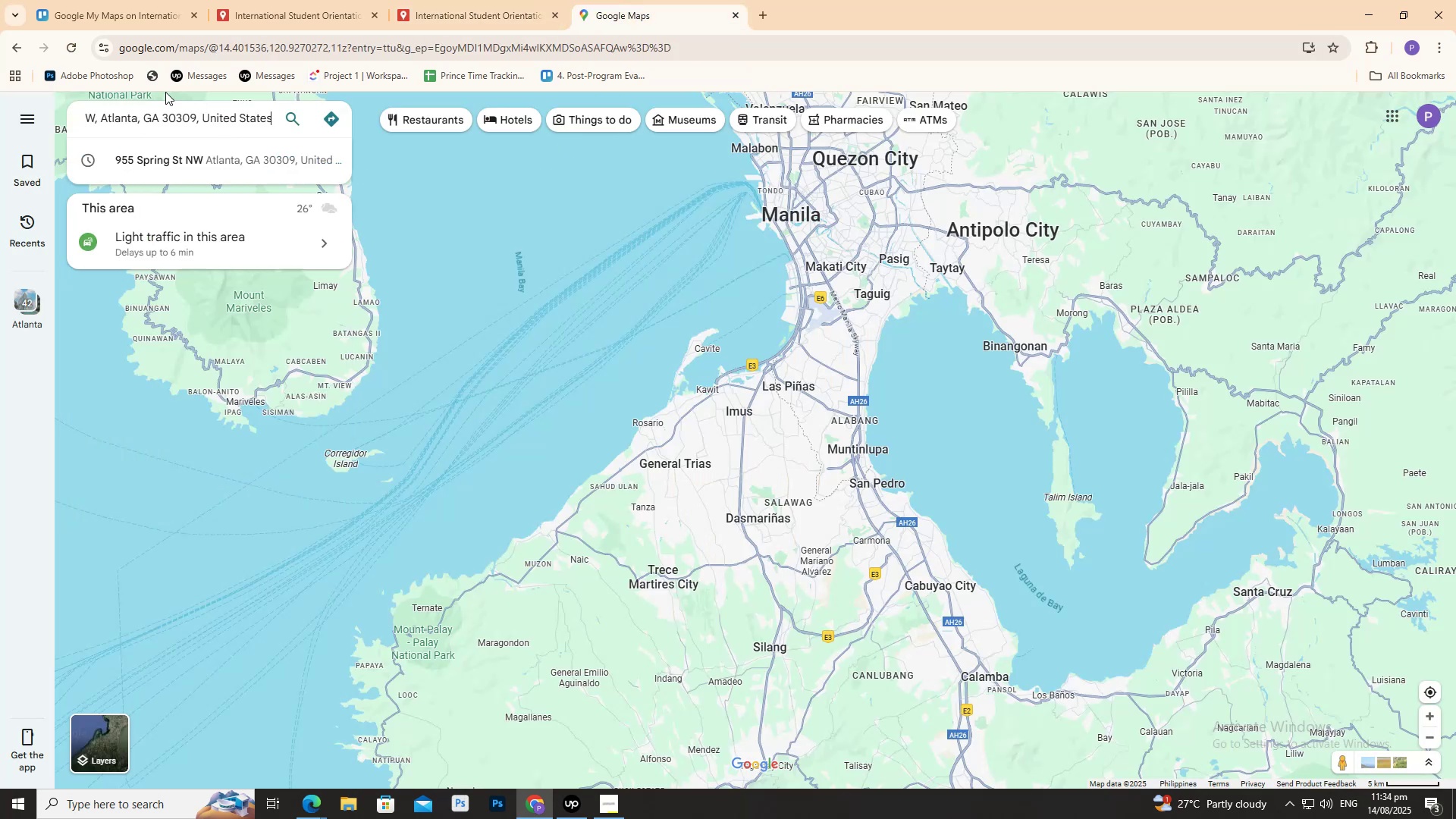 
left_click([201, 162])
 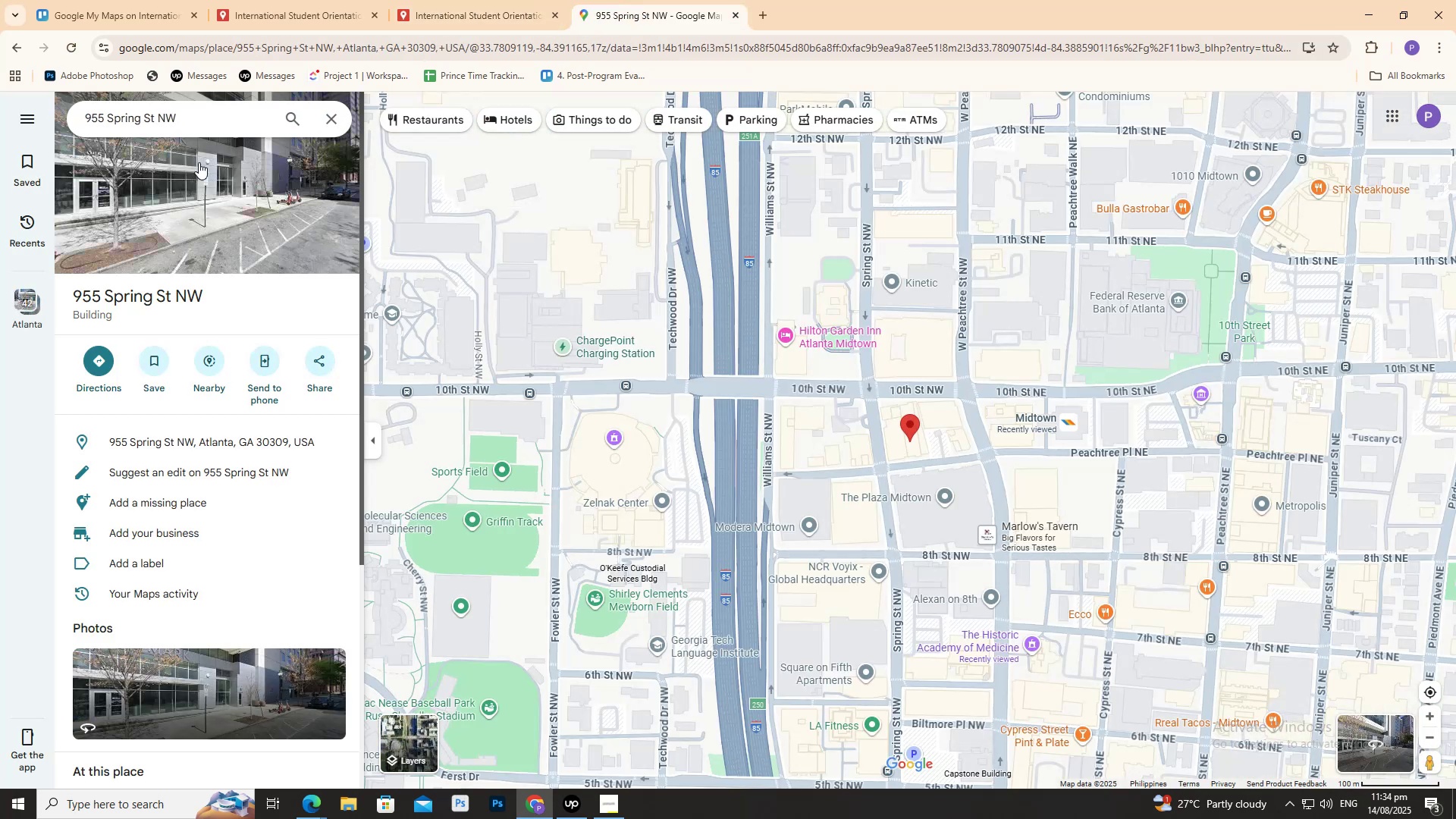 
left_click([438, 0])
 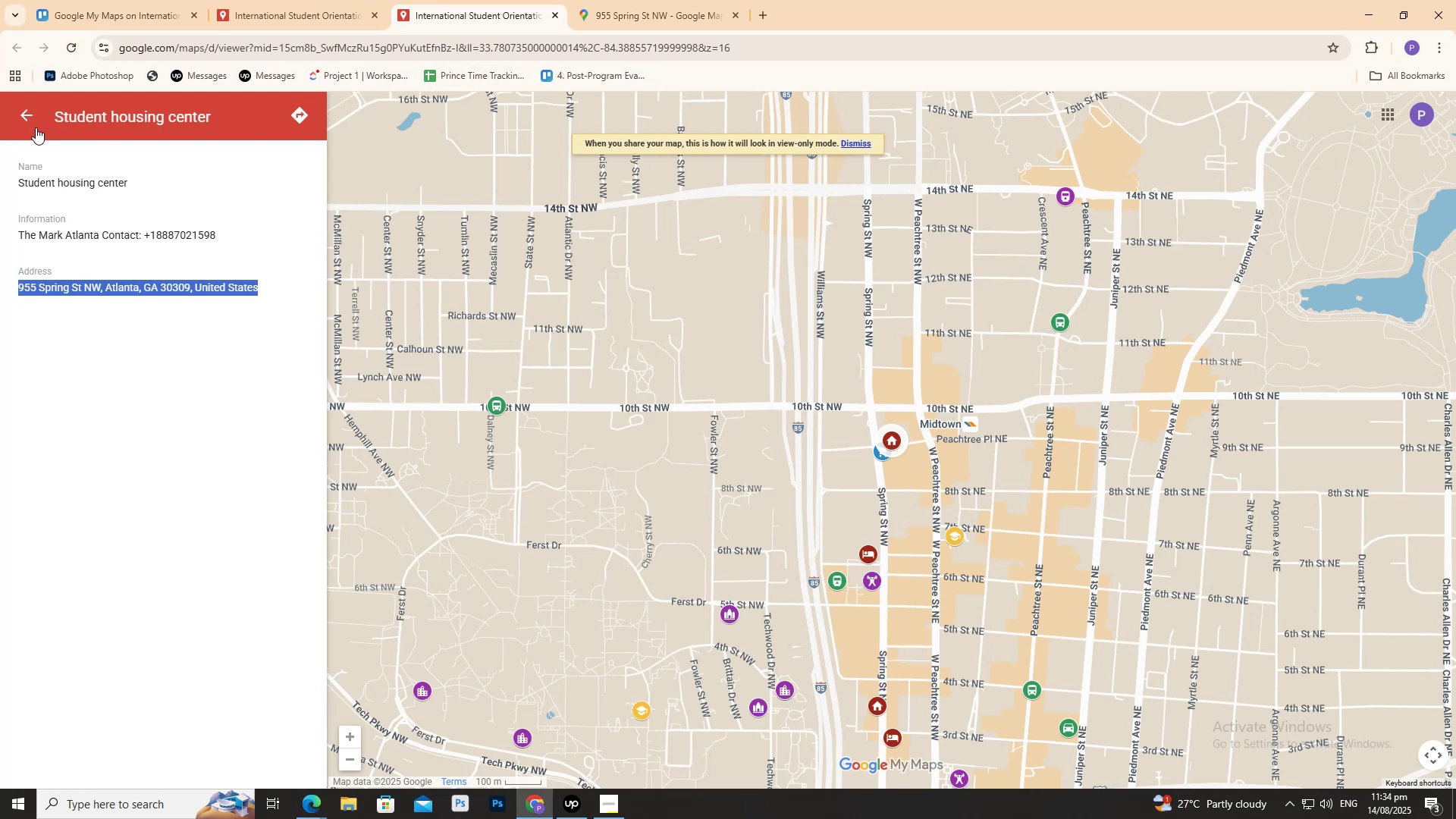 
left_click([18, 124])
 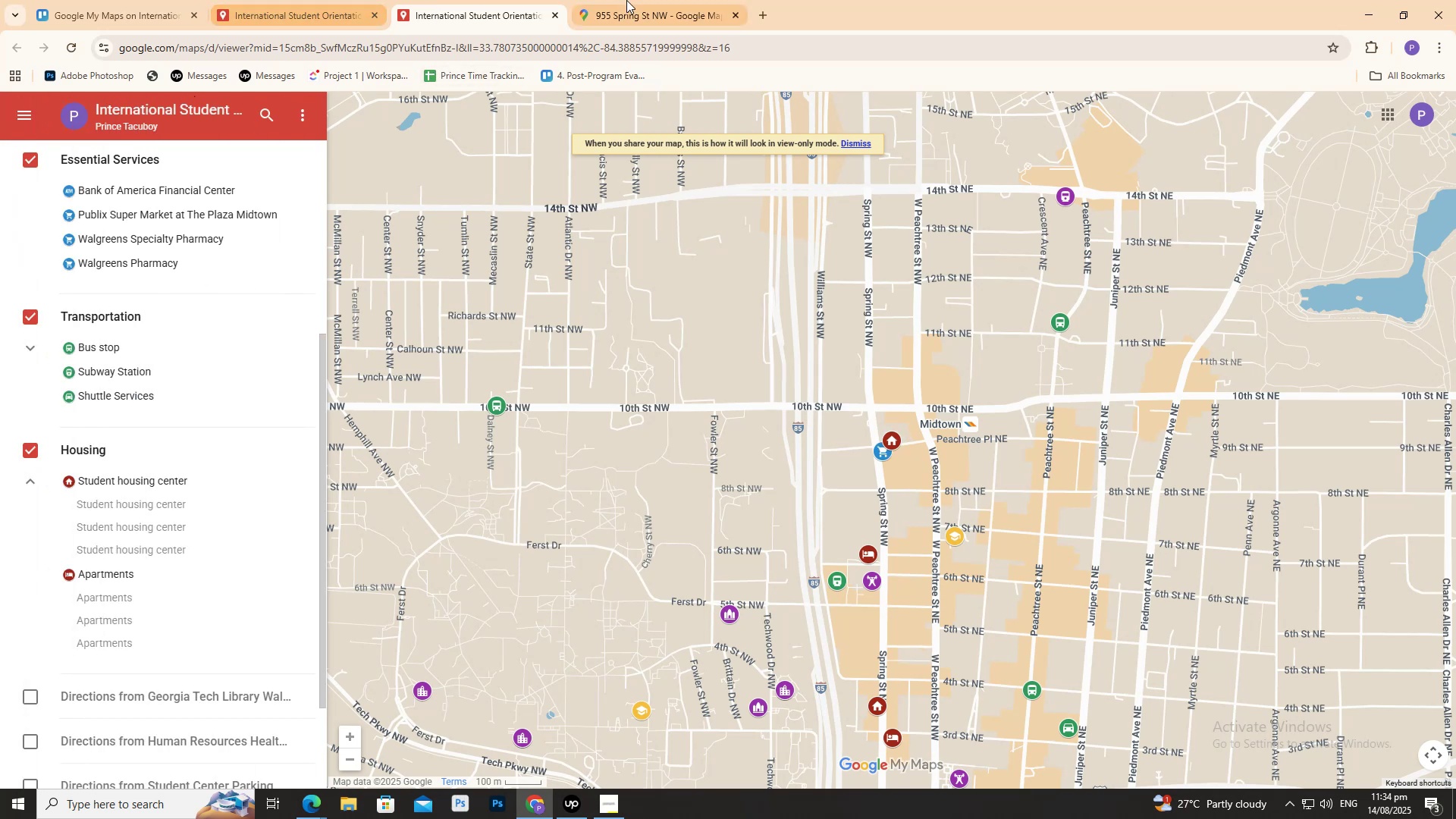 
left_click([330, 0])
 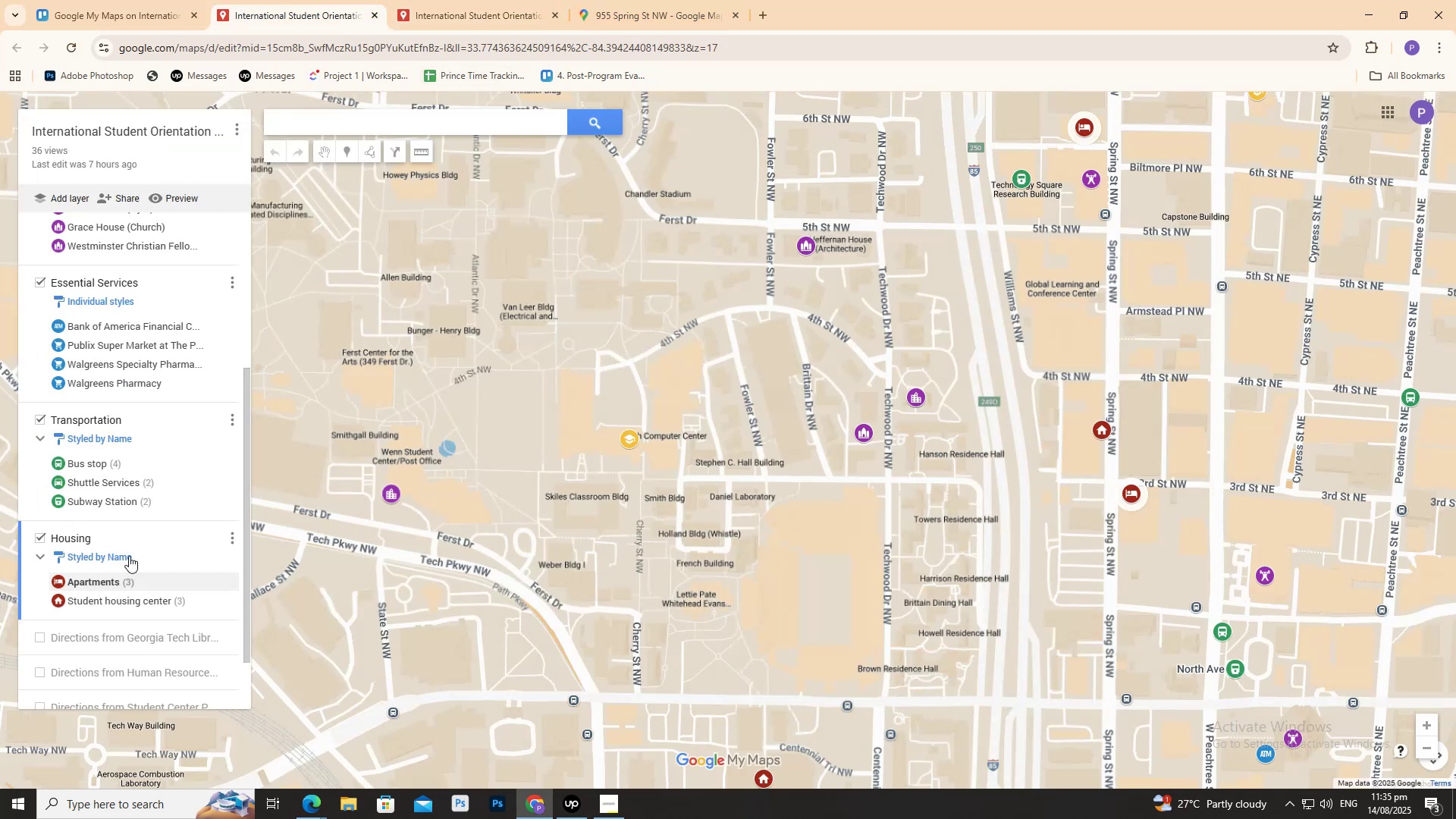 
left_click([228, 535])
 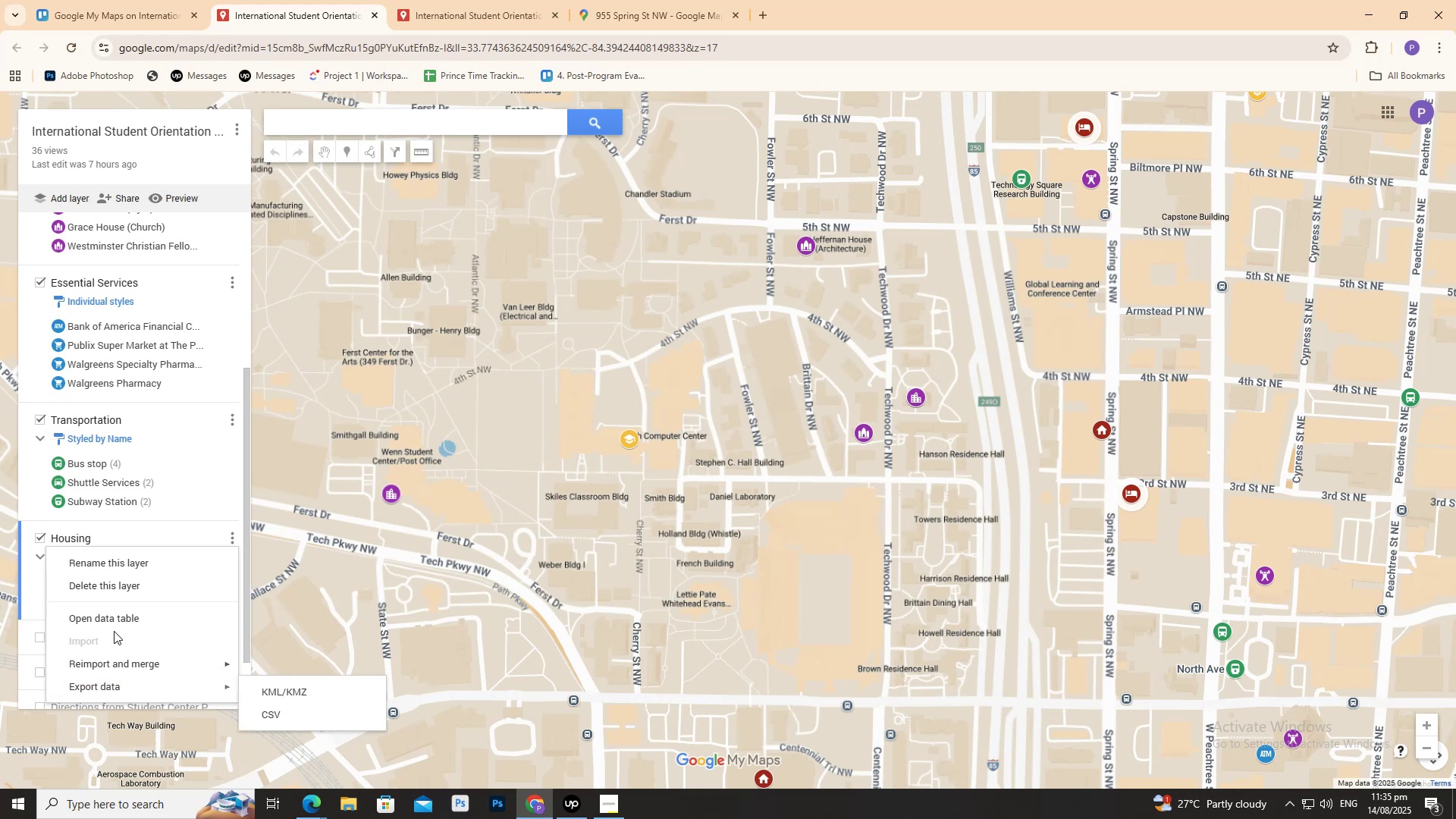 
scroll: coordinate [103, 605], scroll_direction: down, amount: 2.0
 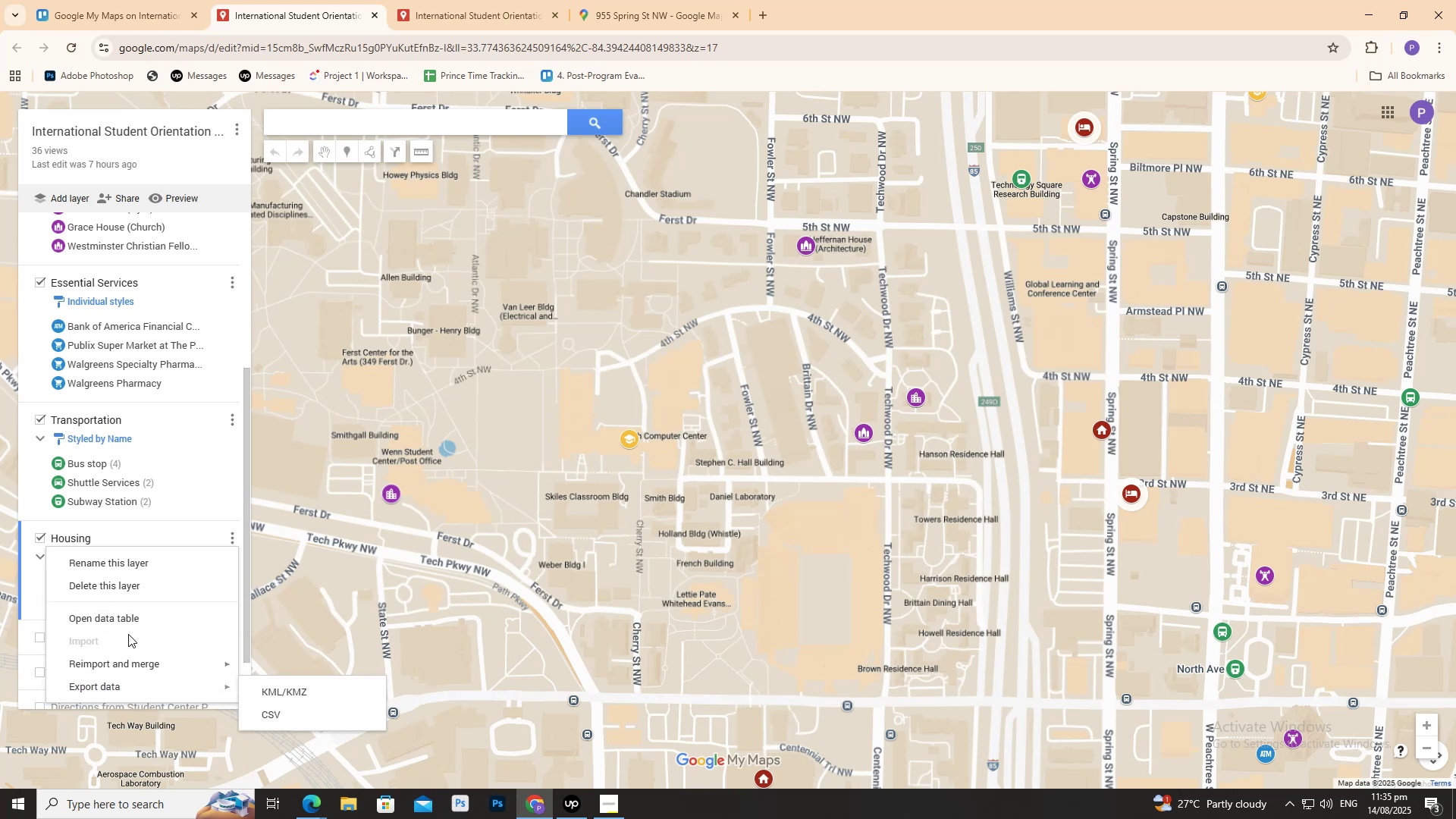 
left_click([129, 621])
 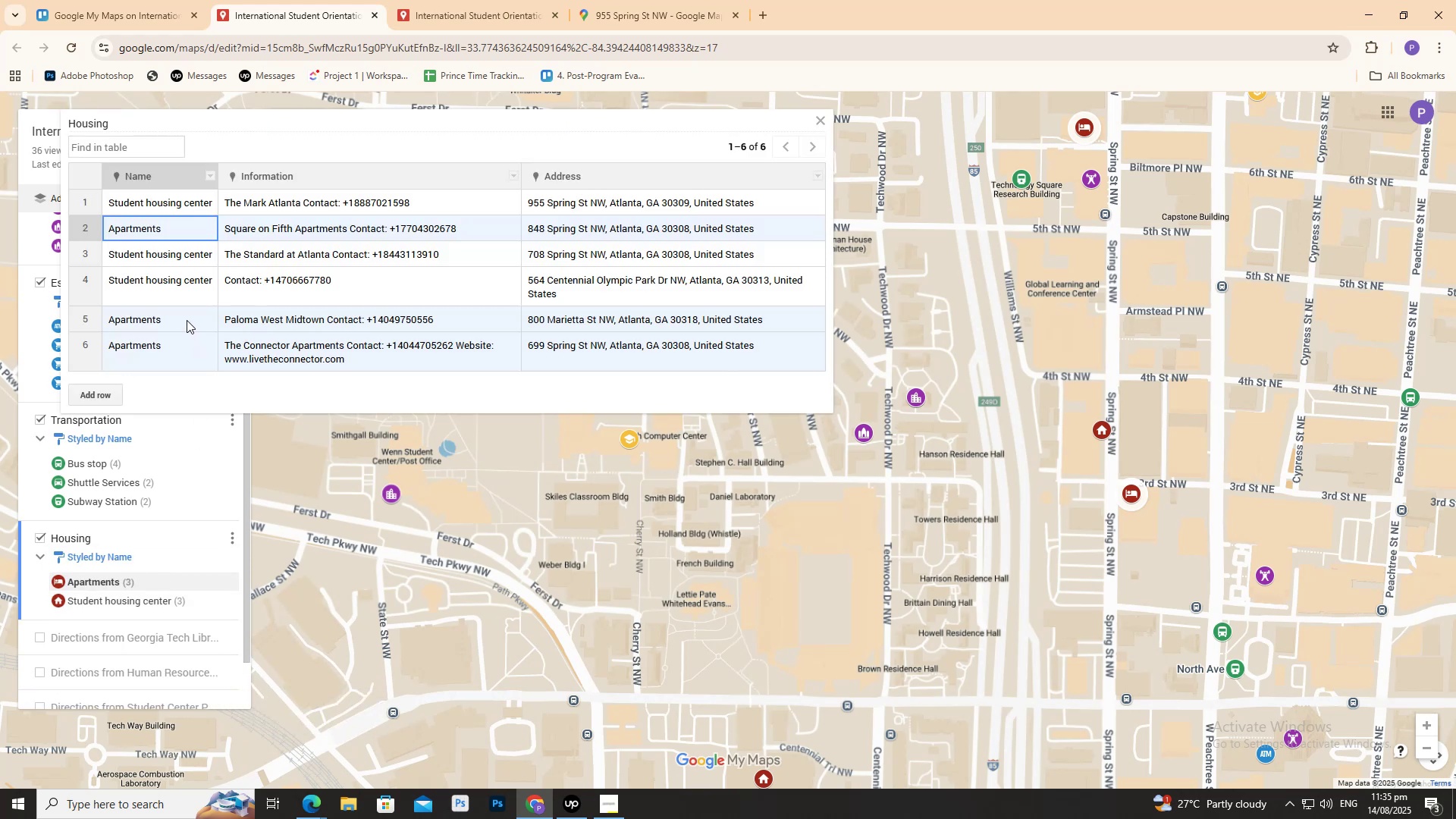 
scroll: coordinate [177, 318], scroll_direction: down, amount: 2.0
 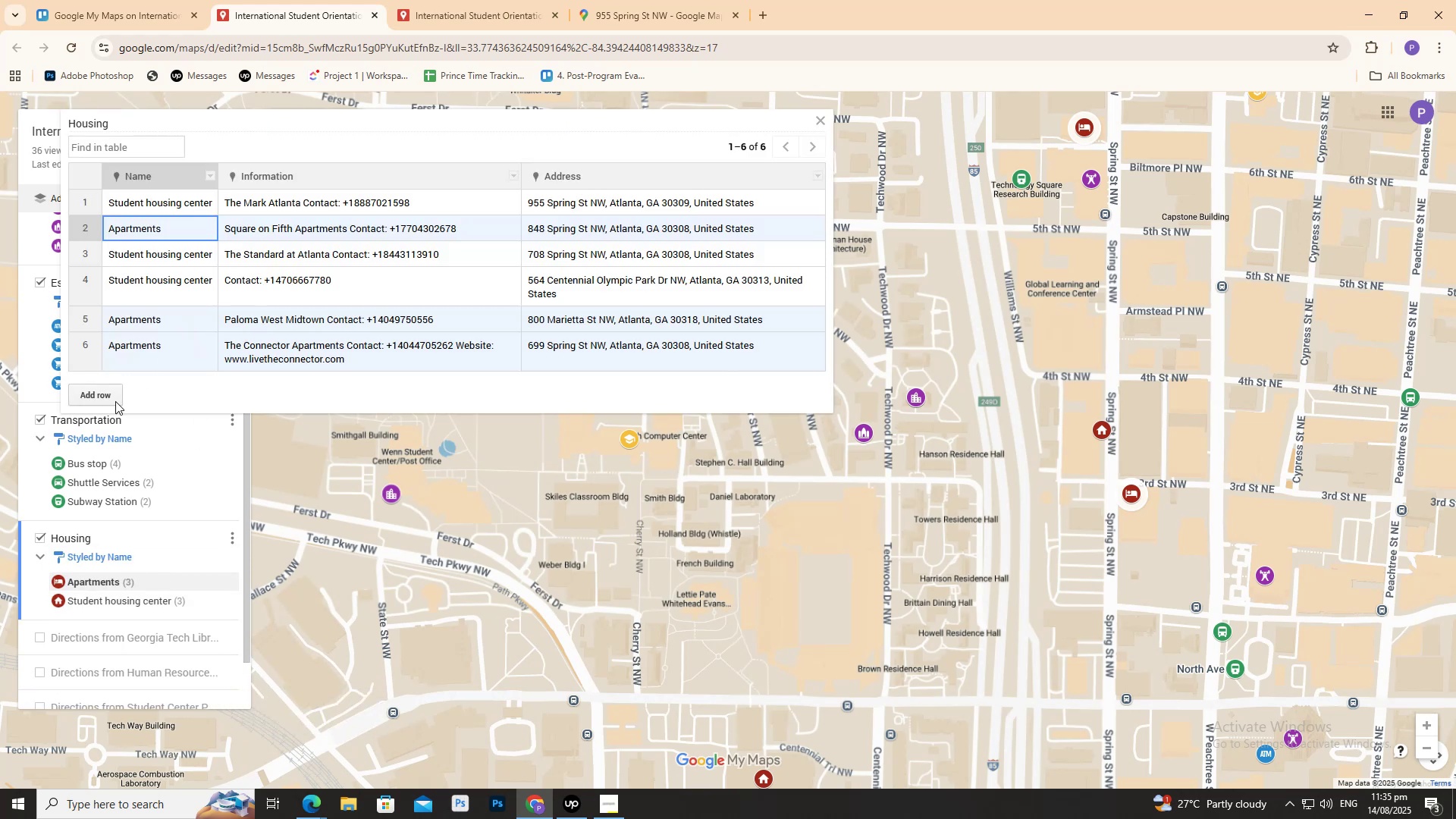 
left_click([115, 400])
 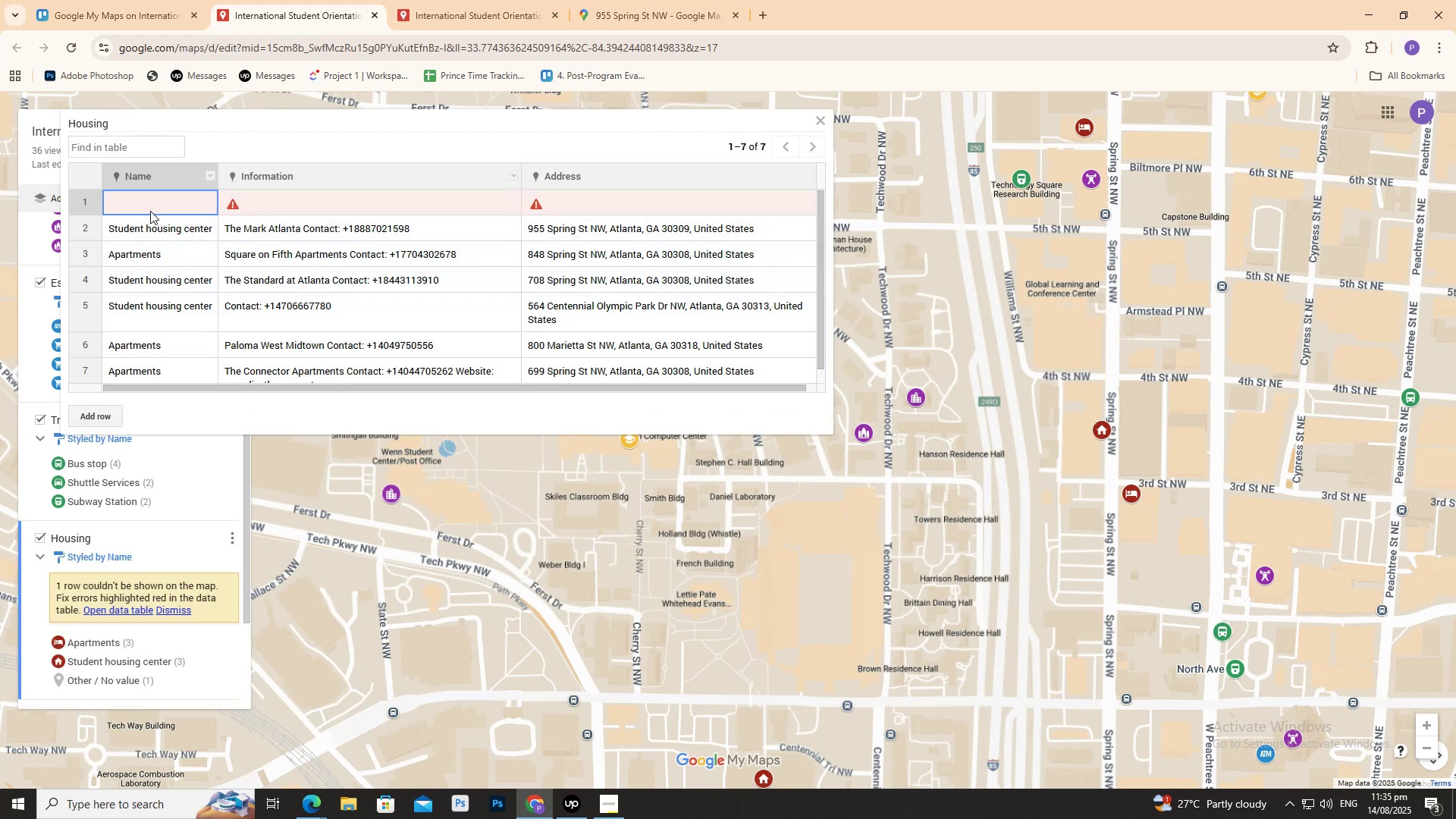 
double_click([152, 209])
 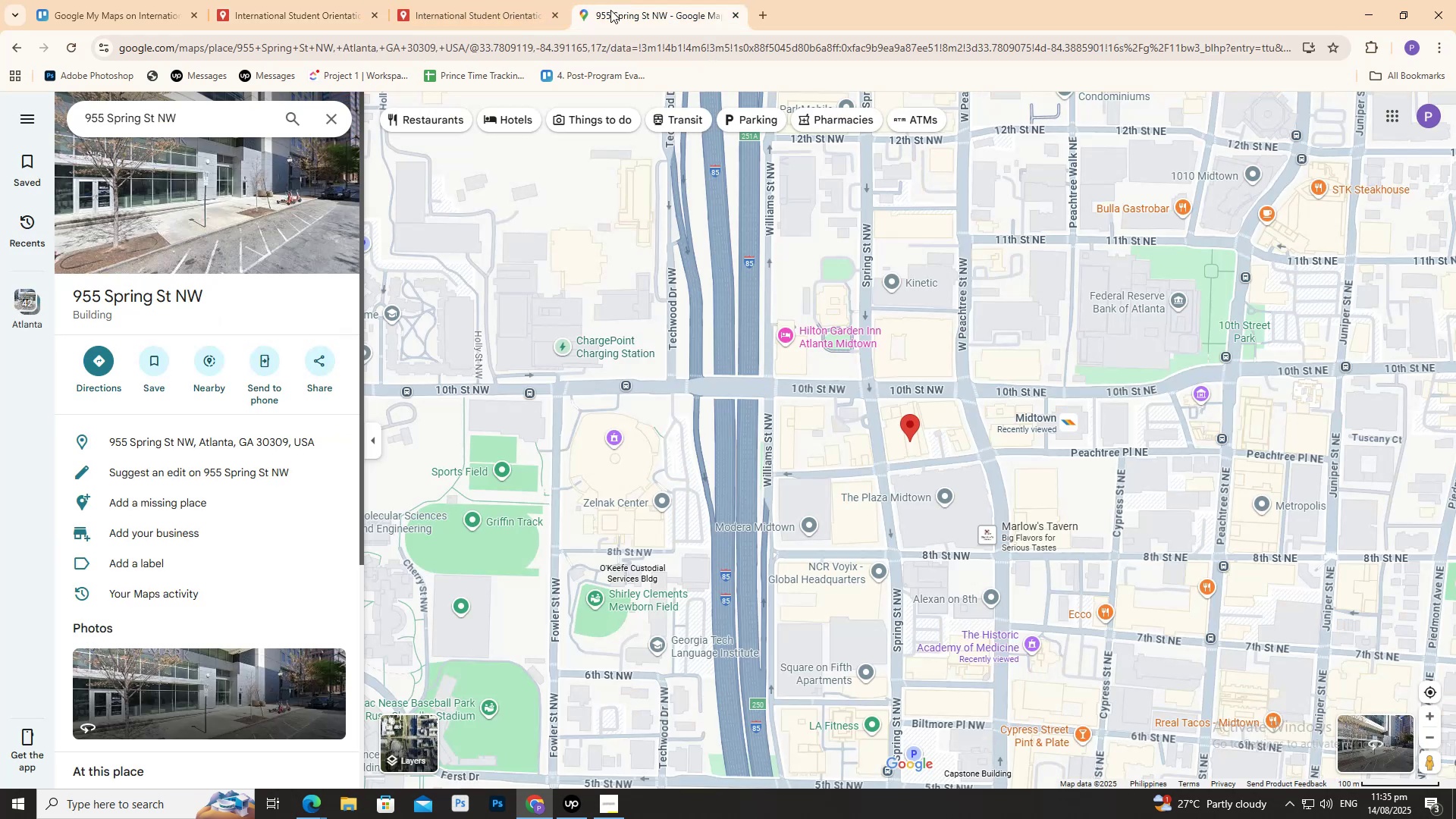 
double_click([176, 121])
 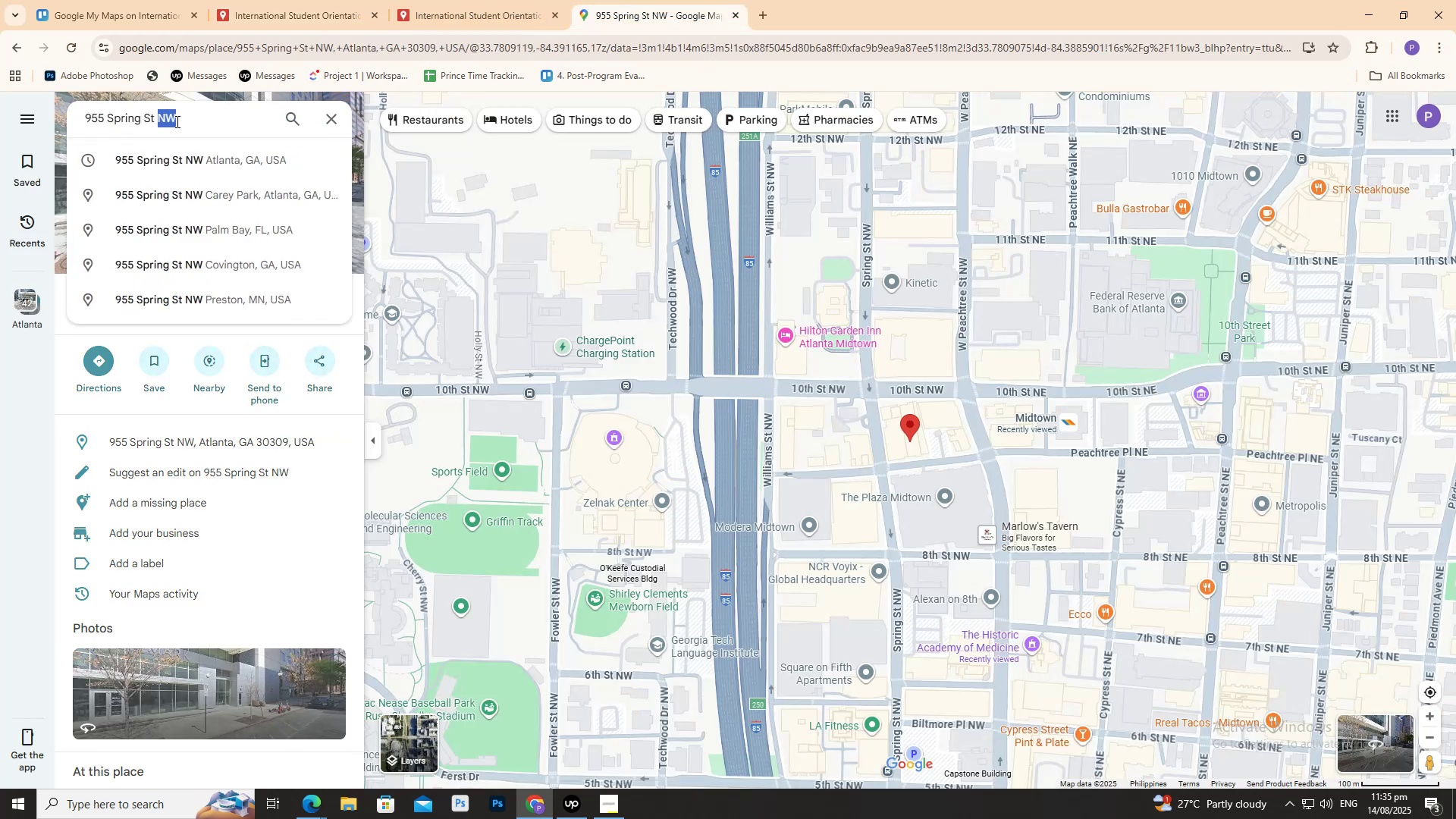 
triple_click([176, 121])
 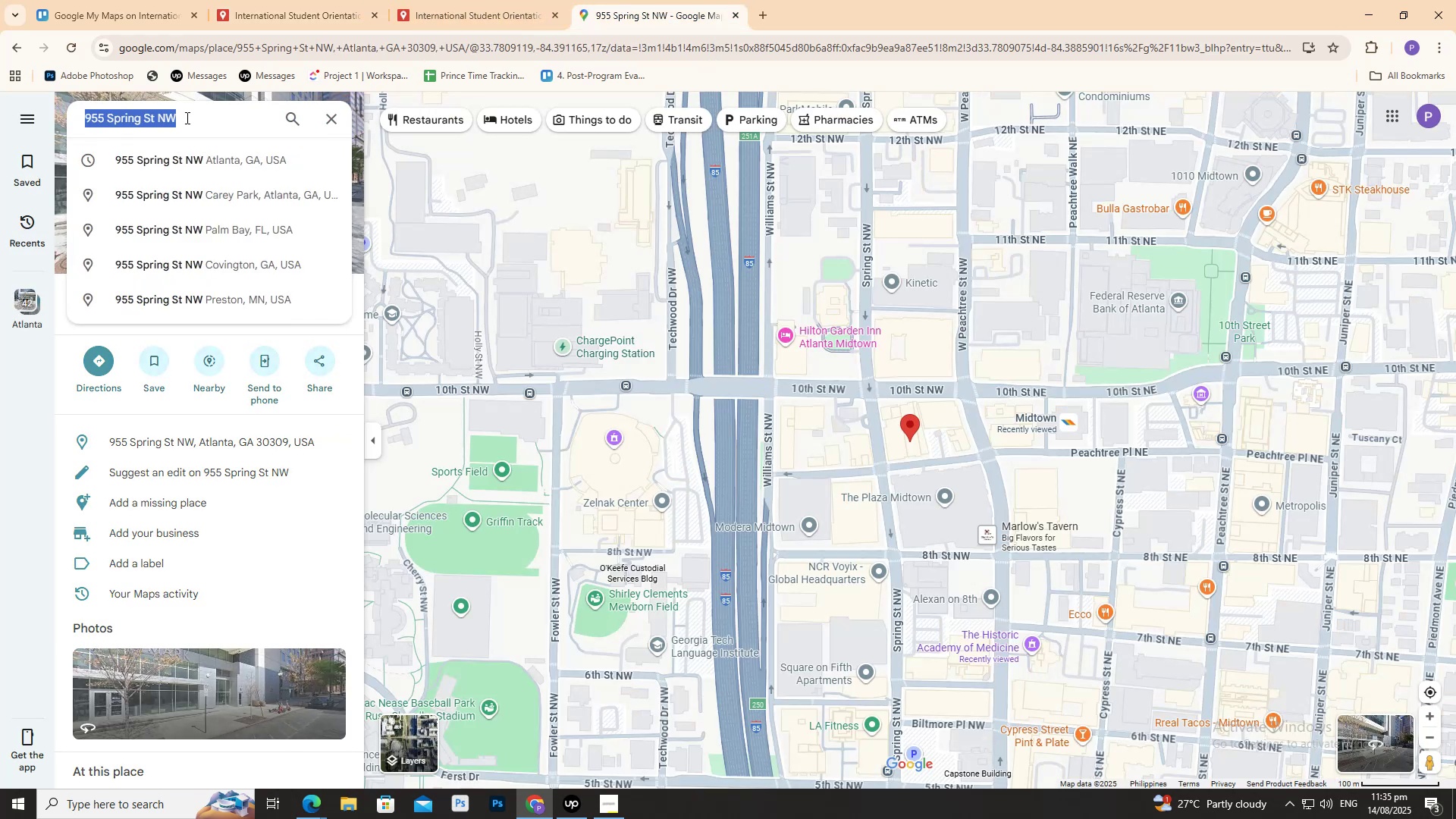 
type(apartments)
 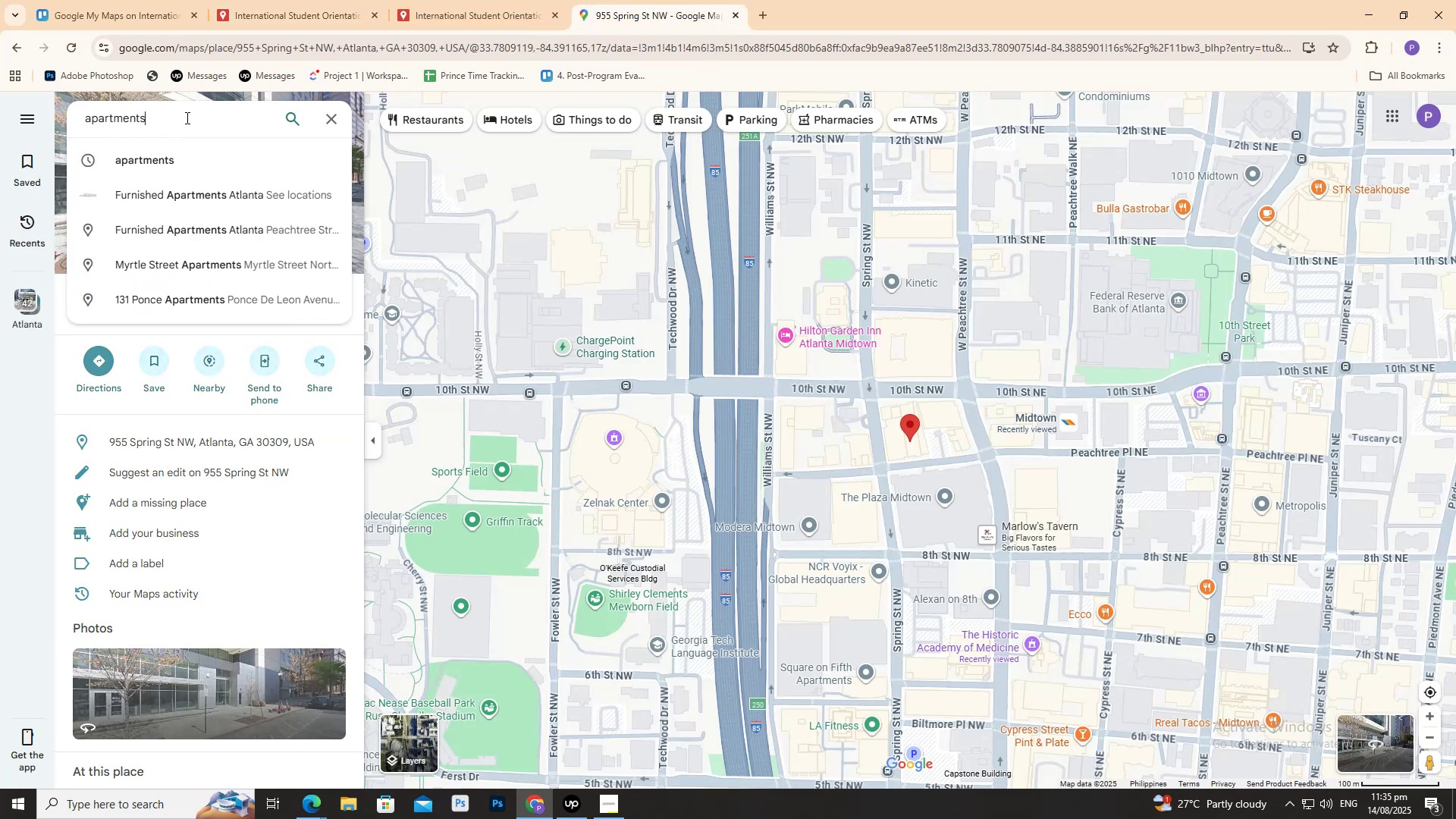 
key(Enter)
 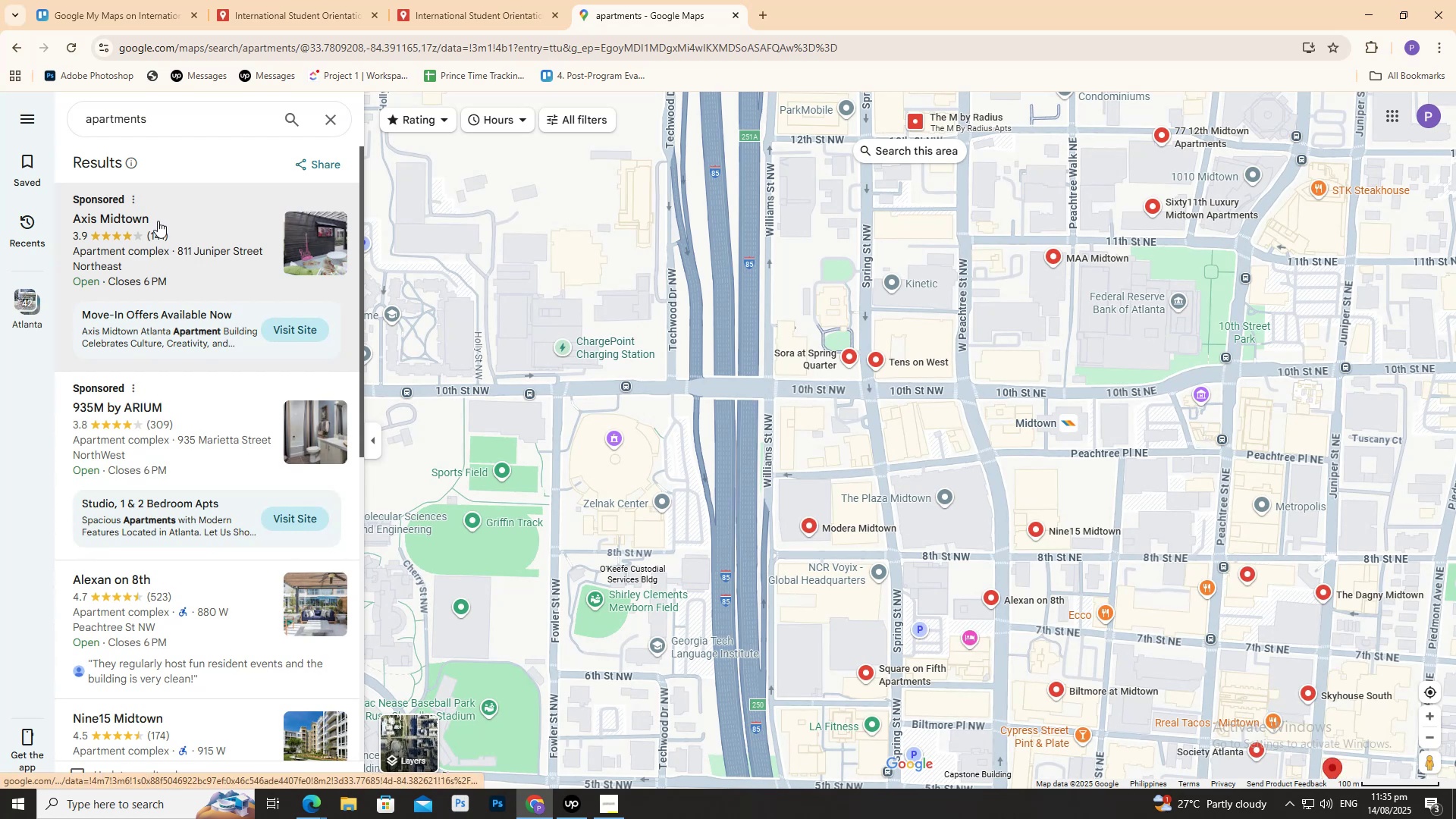 
left_click([165, 227])
 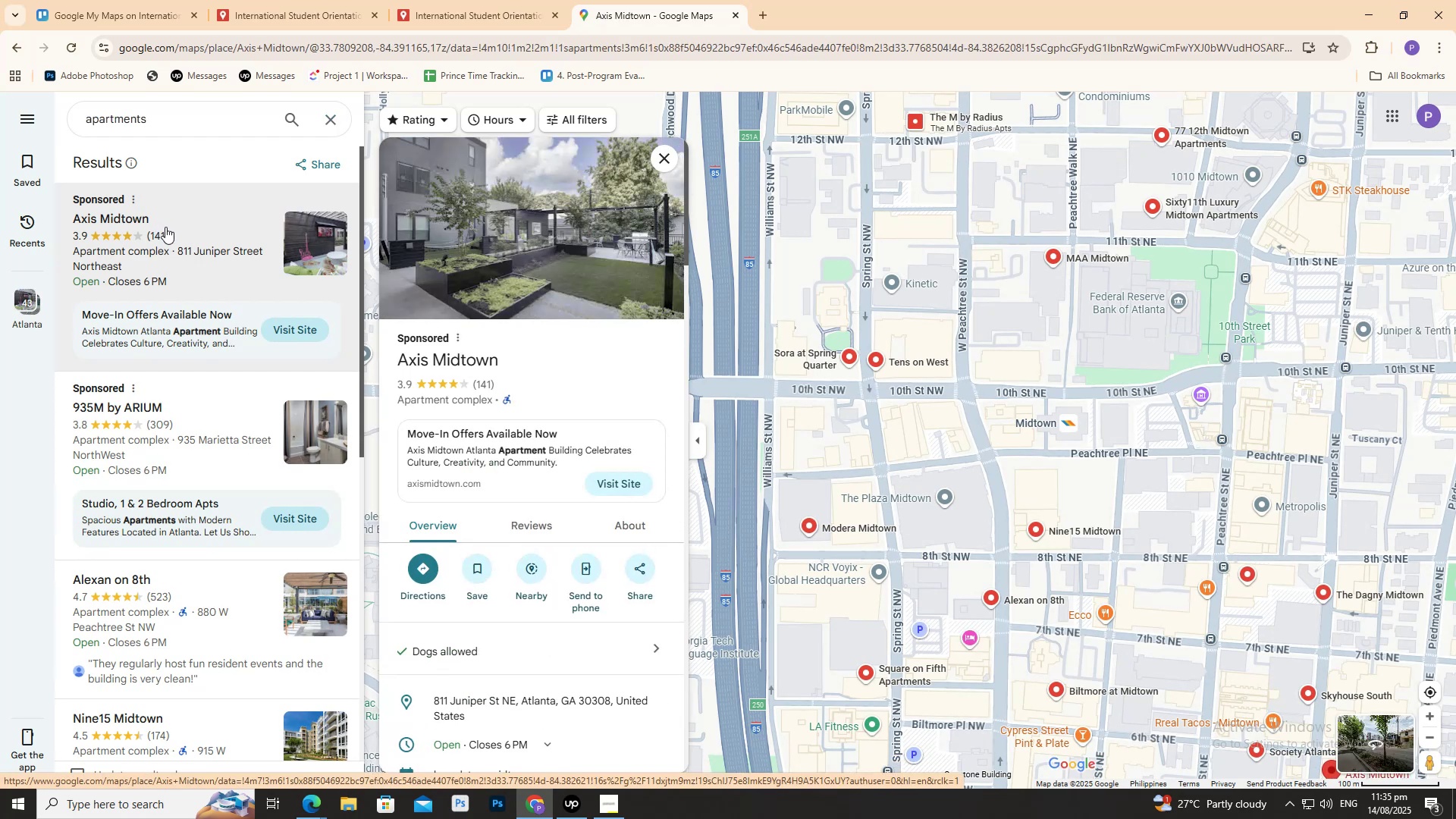 
left_click([175, 249])
 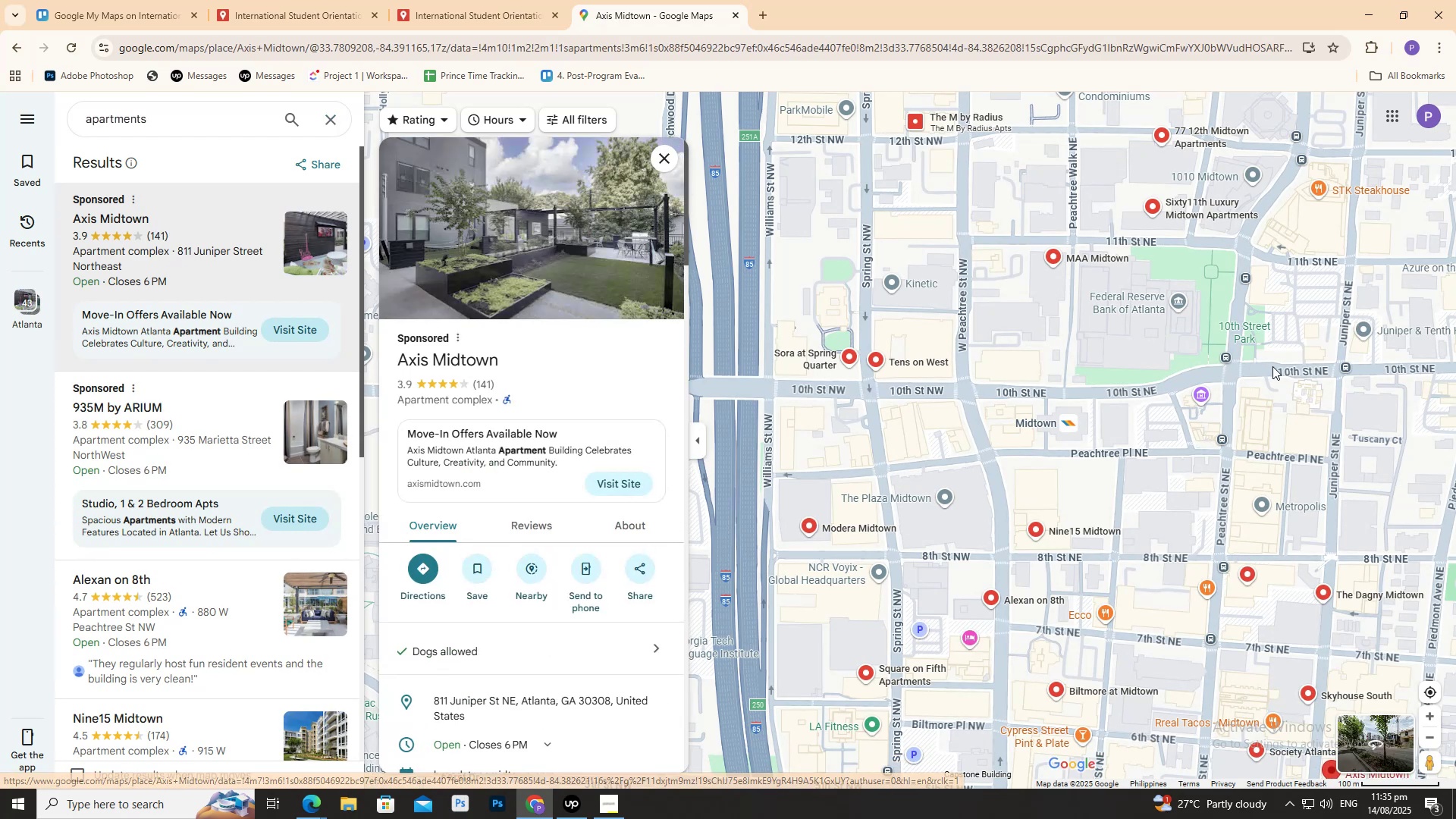 
scroll: coordinate [1238, 357], scroll_direction: down, amount: 1.0
 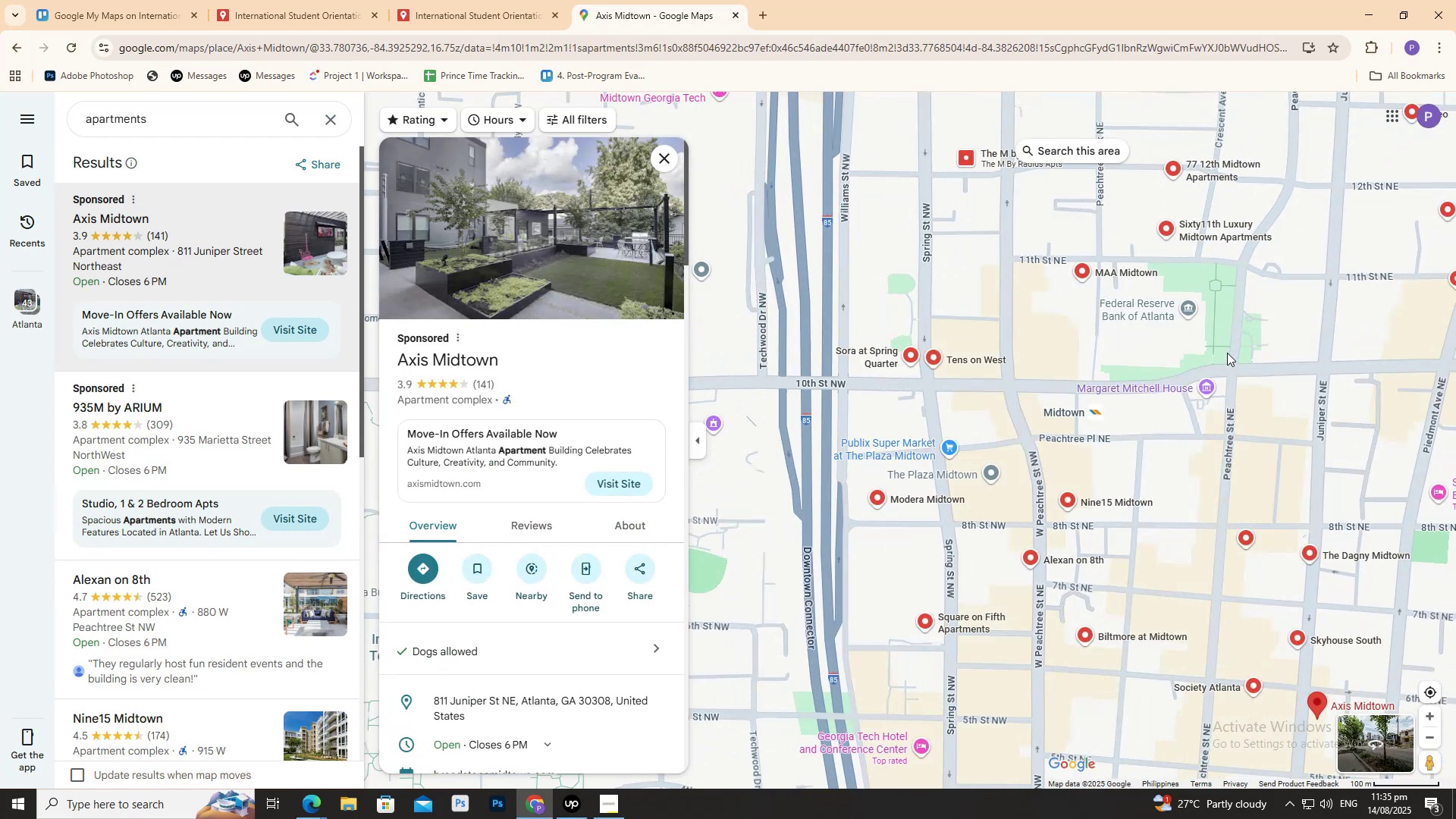 
scroll: coordinate [1226, 353], scroll_direction: up, amount: 2.0
 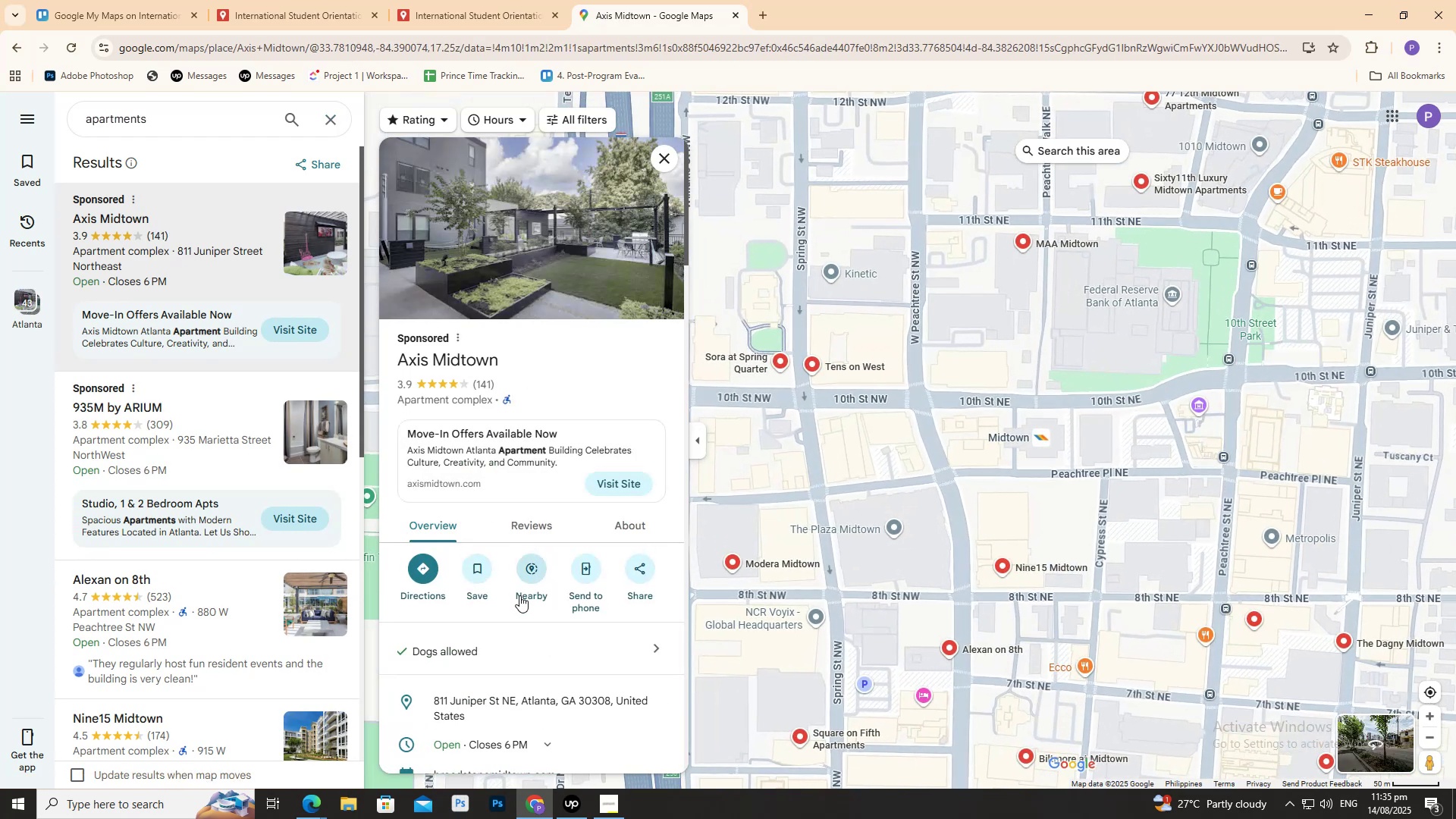 
scroll: coordinate [516, 610], scroll_direction: down, amount: 2.0
 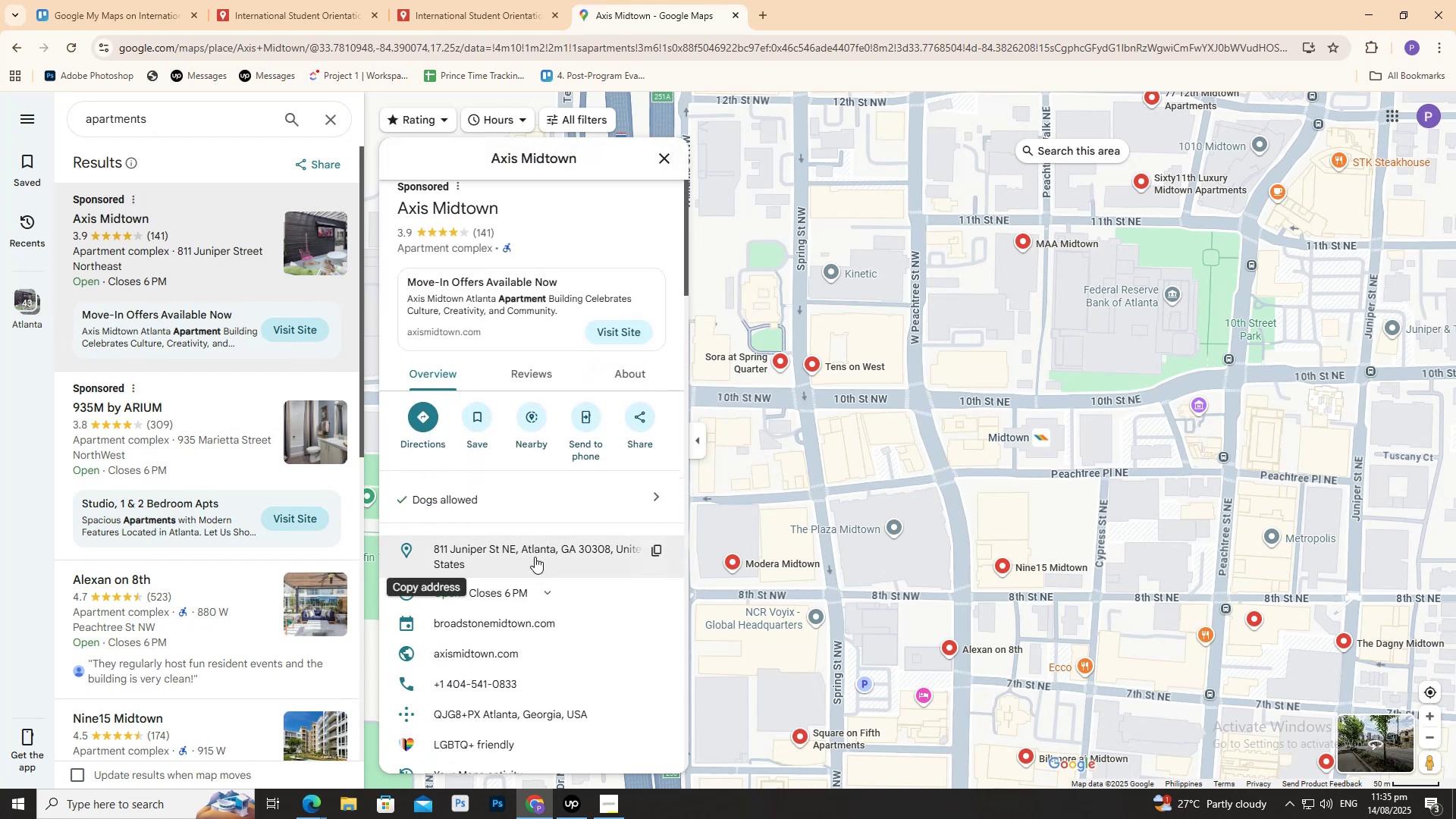 
left_click([535, 557])
 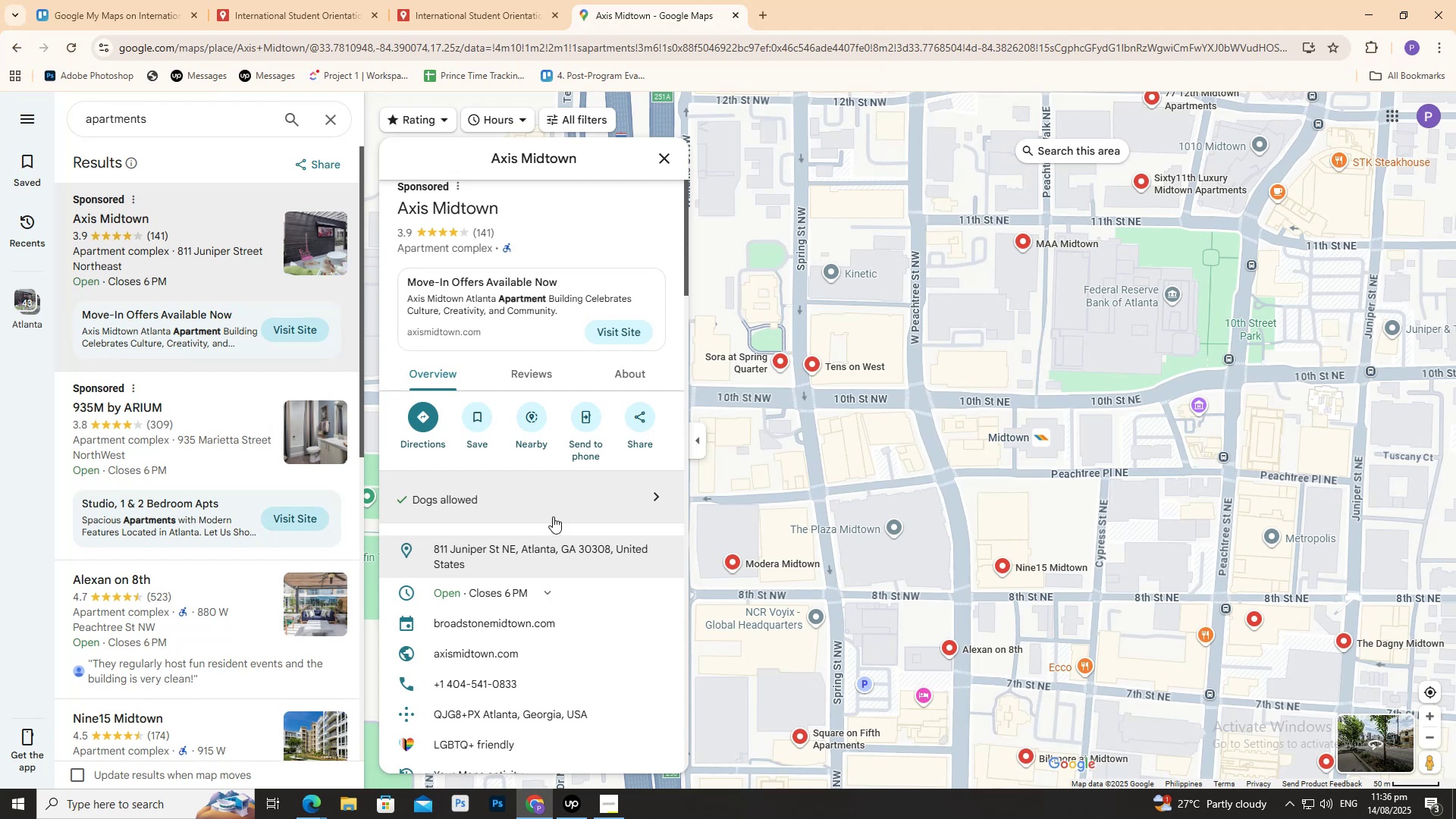 
wait(65.92)
 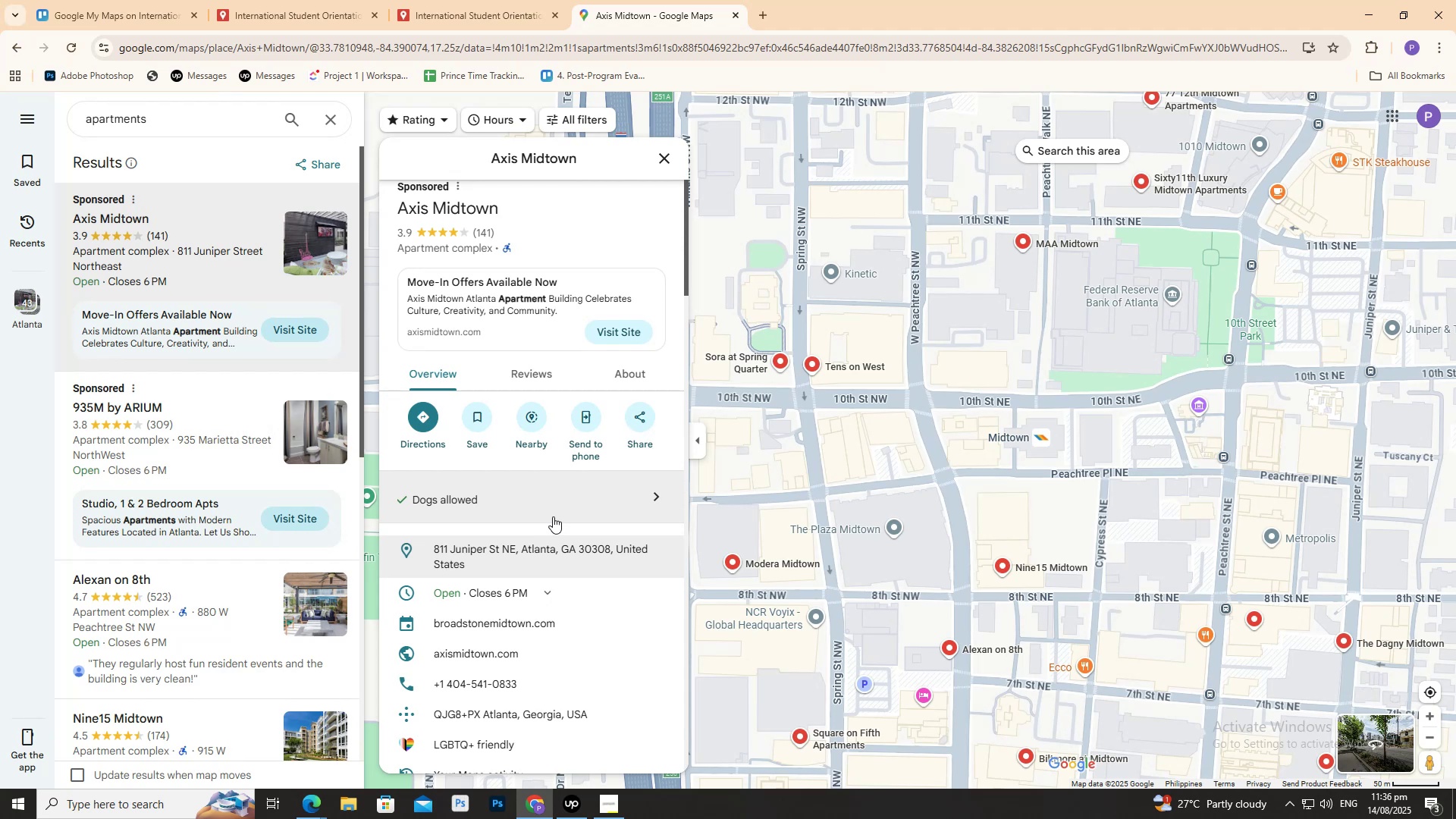 
scroll: coordinate [189, 324], scroll_direction: down, amount: 2.0
 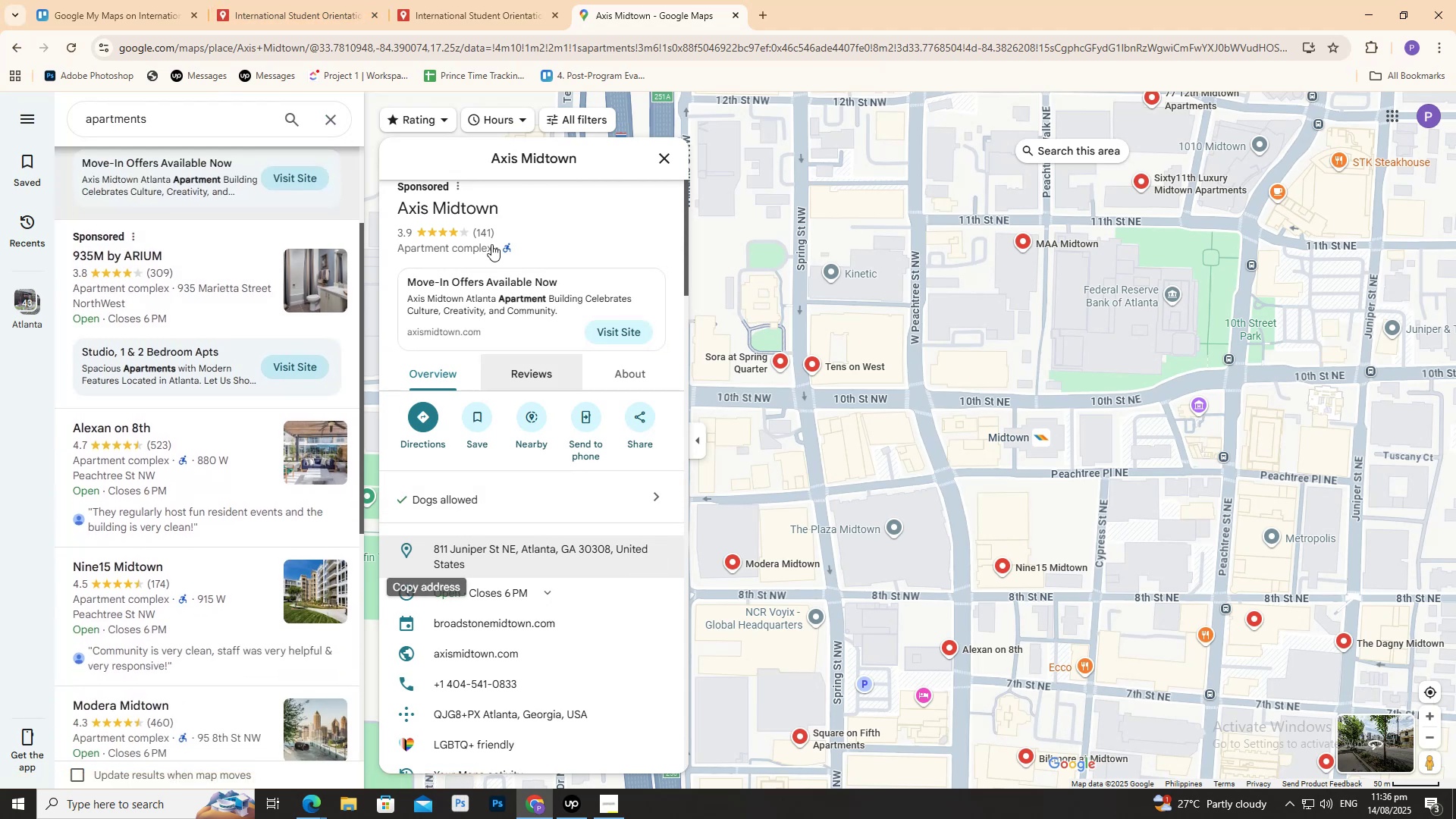 
left_click([417, 0])
 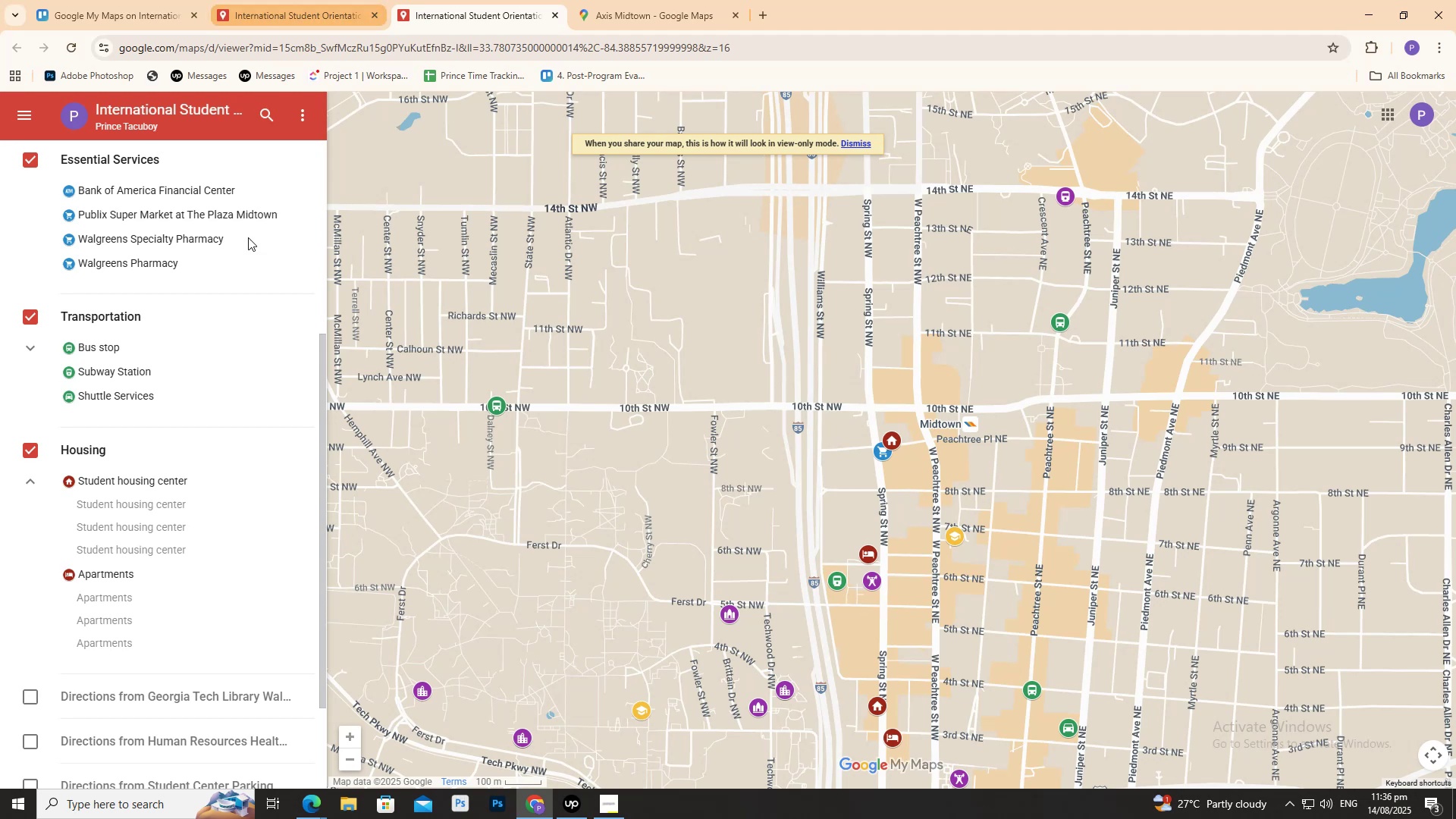 
scroll: coordinate [202, 328], scroll_direction: up, amount: 7.0
 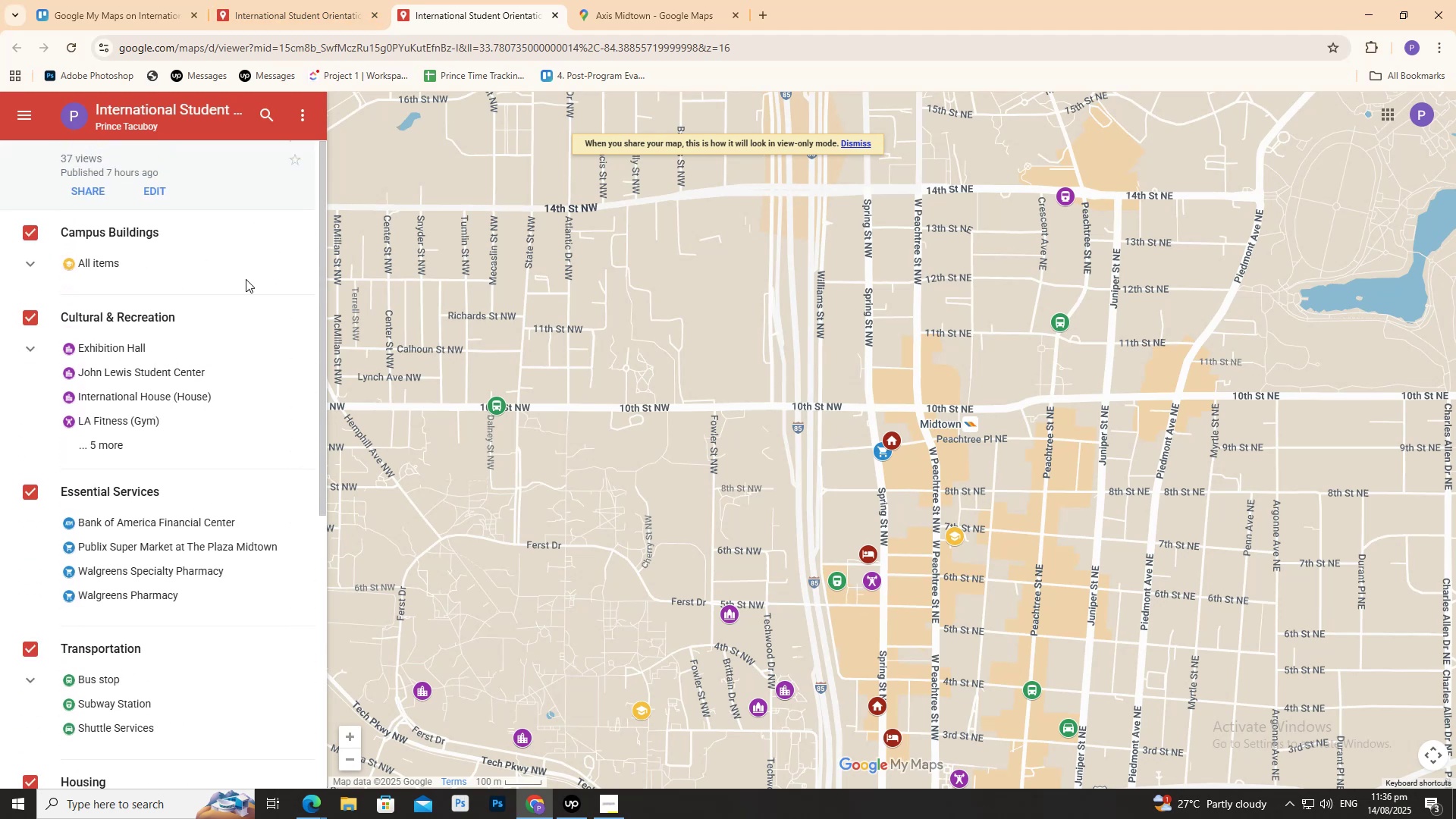 
left_click([256, 0])
 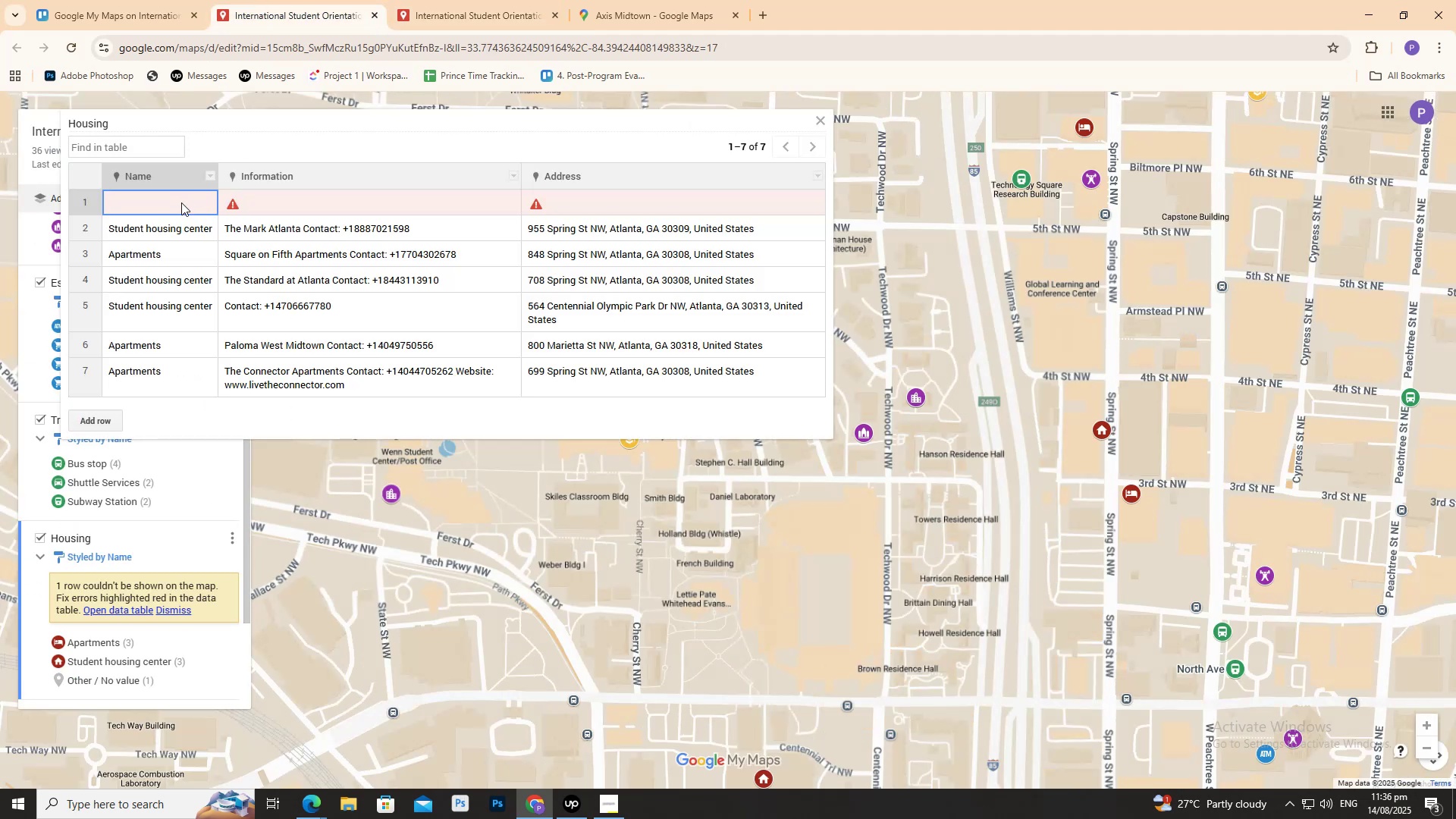 
left_click([181, 202])
 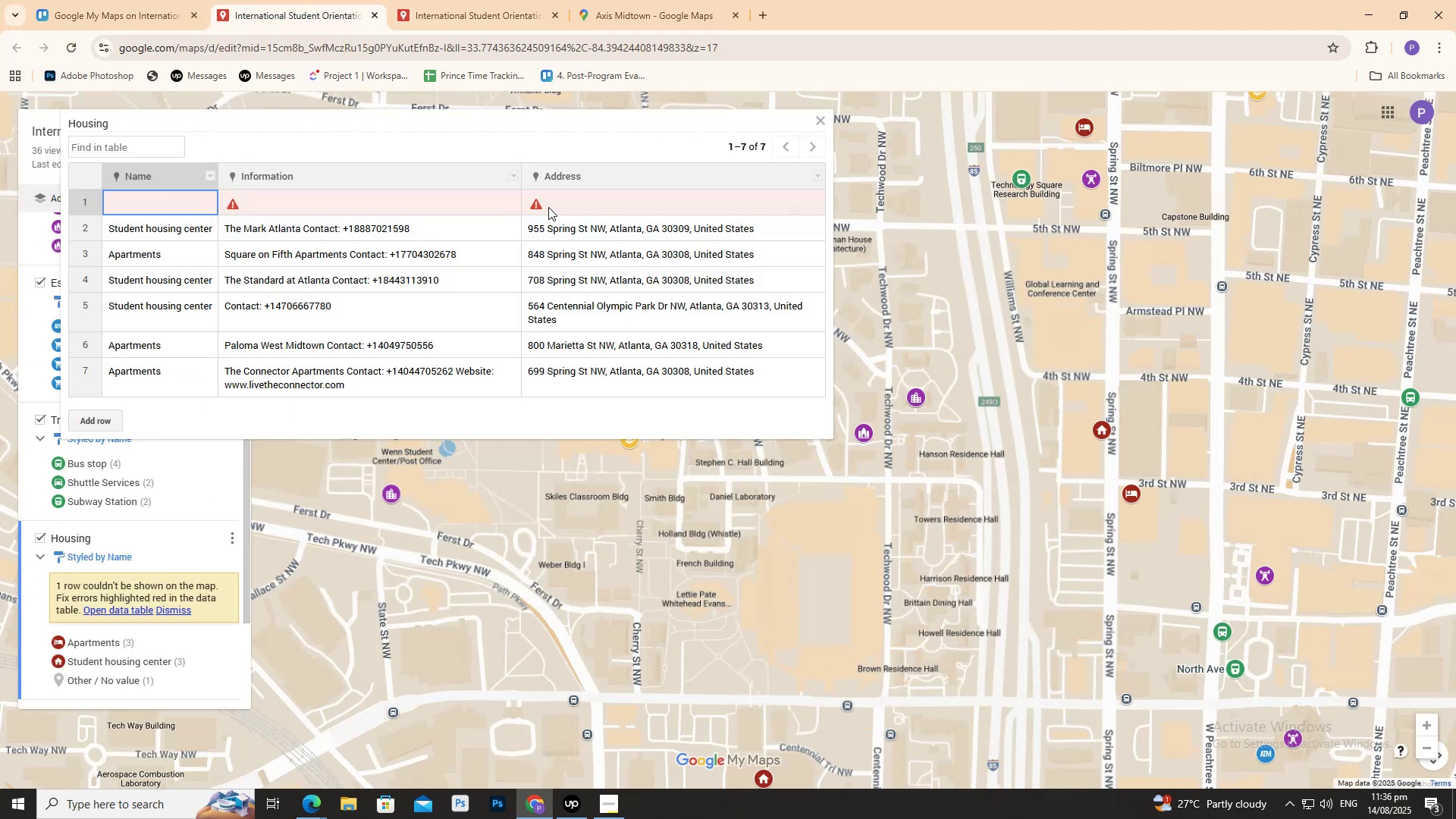 
left_click([549, 206])
 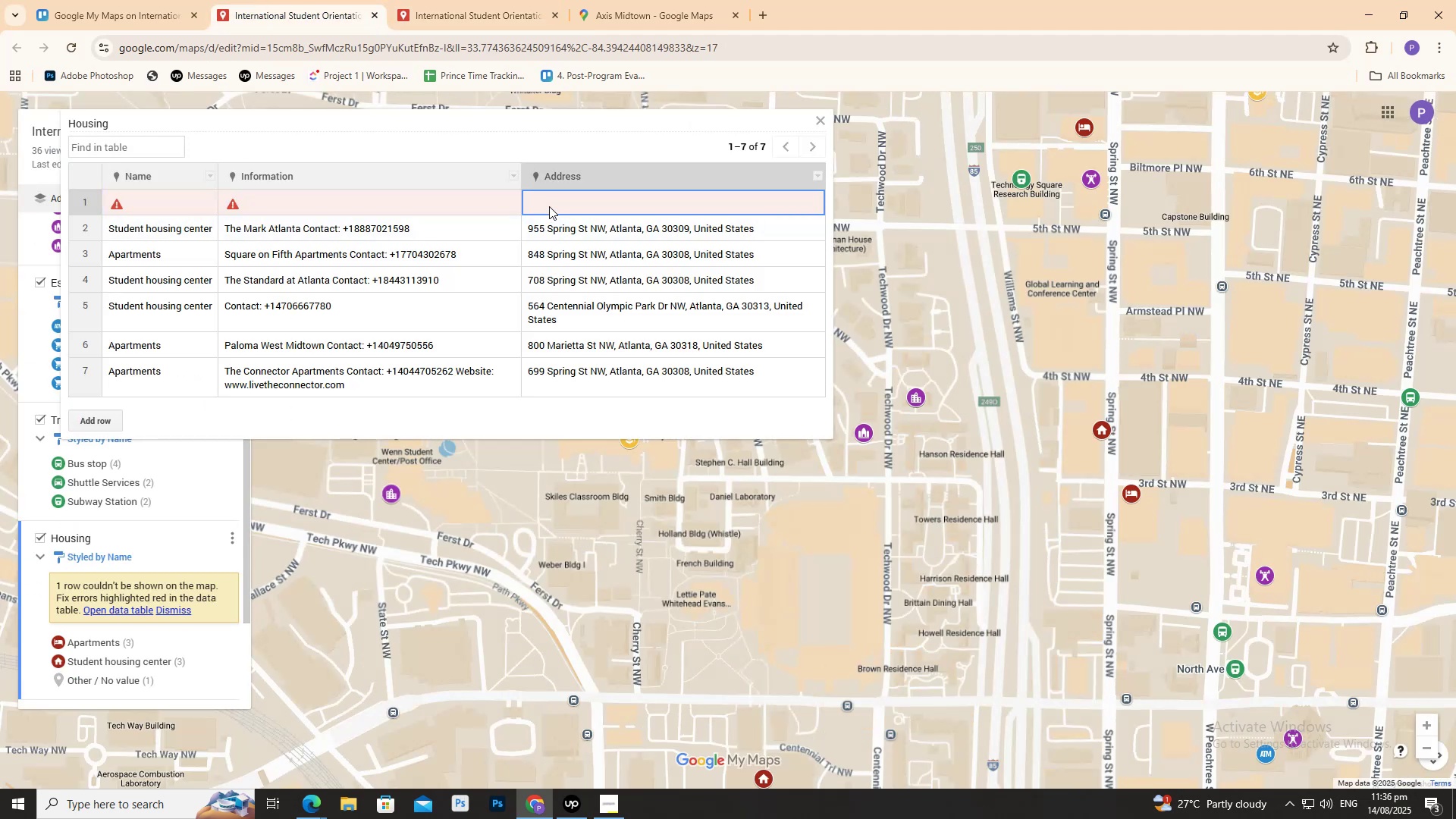 
key(Control+V)
 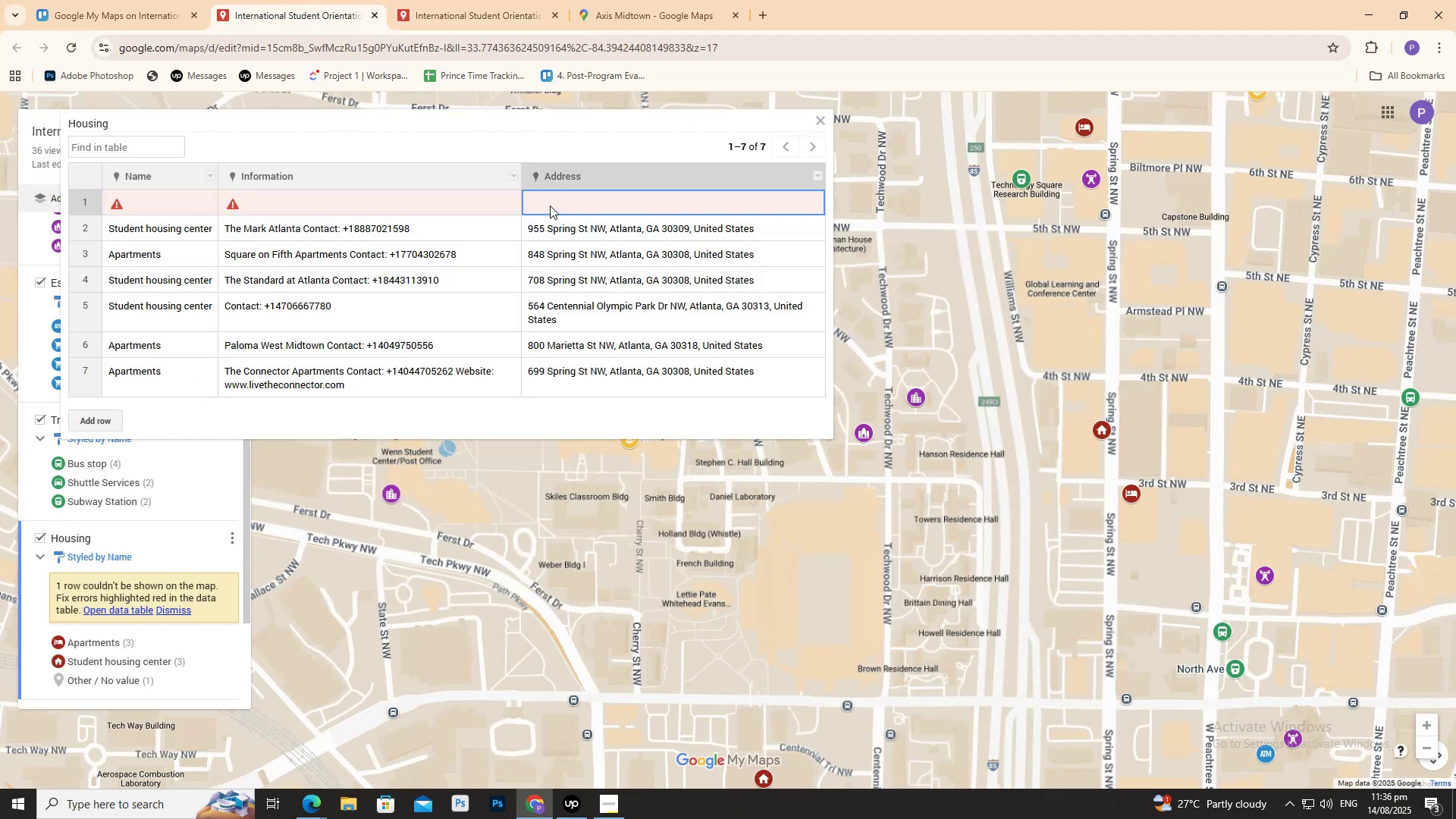 
double_click([550, 206])
 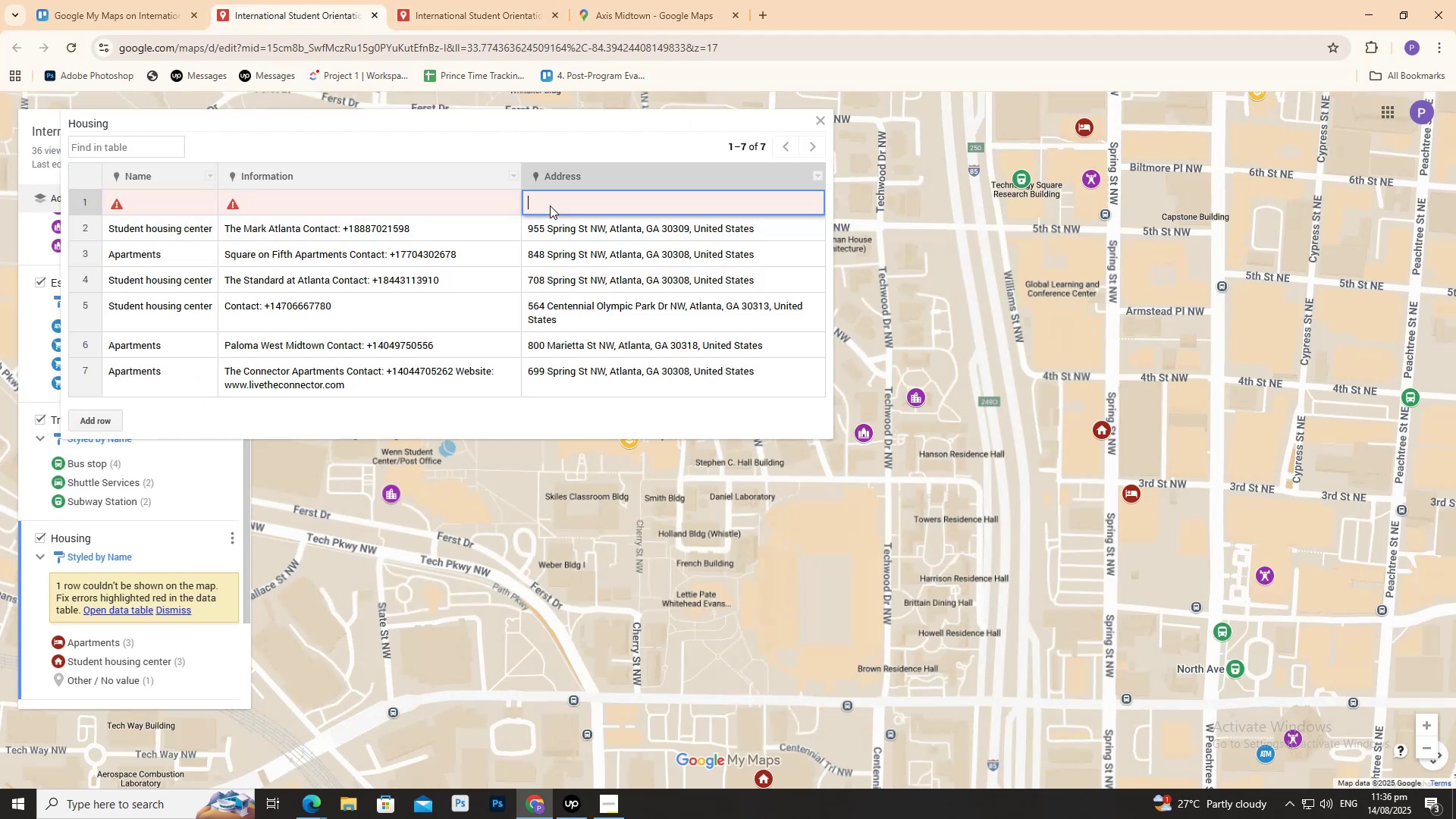 
key(Control+V)
 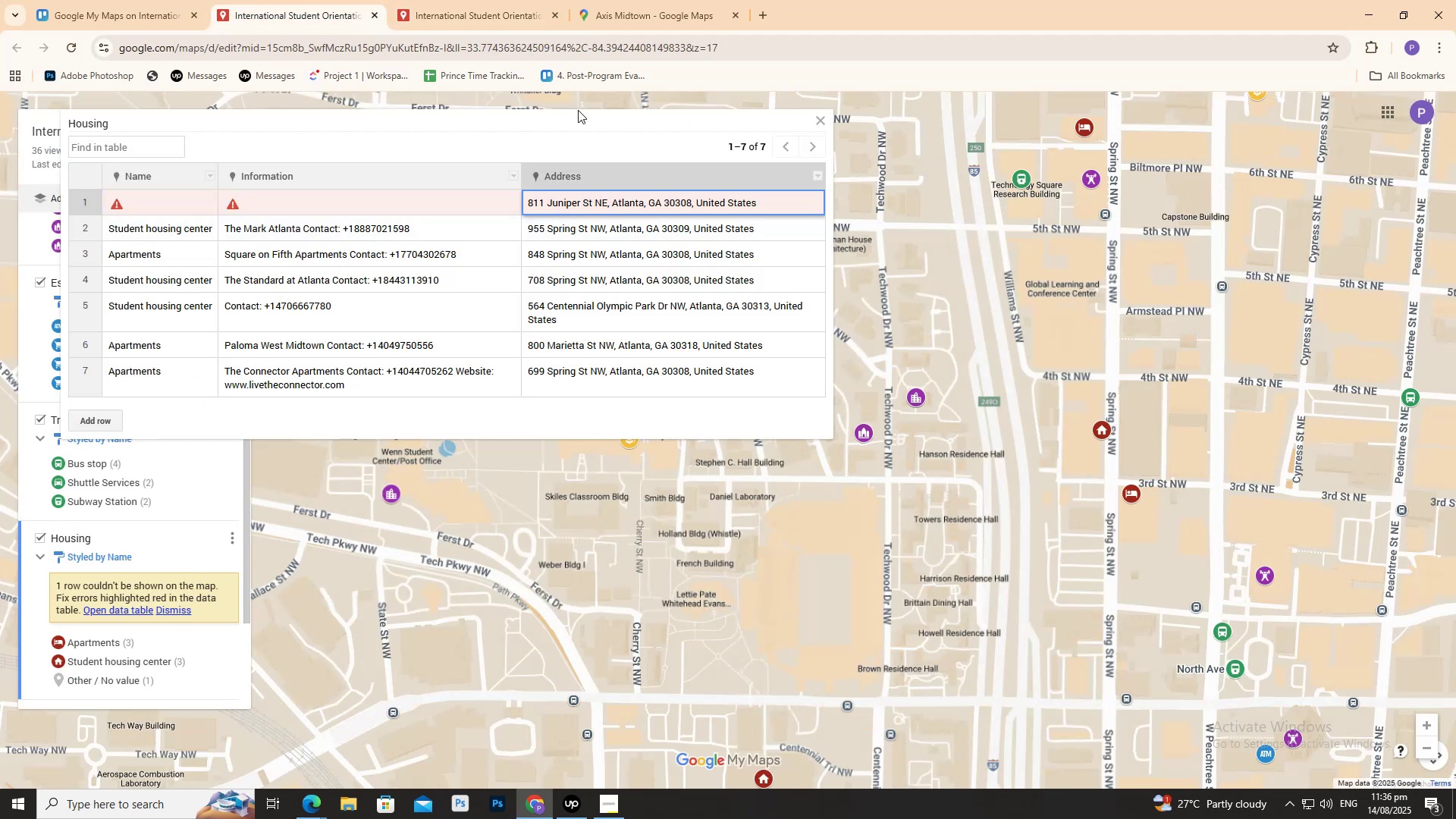 
left_click([624, 0])
 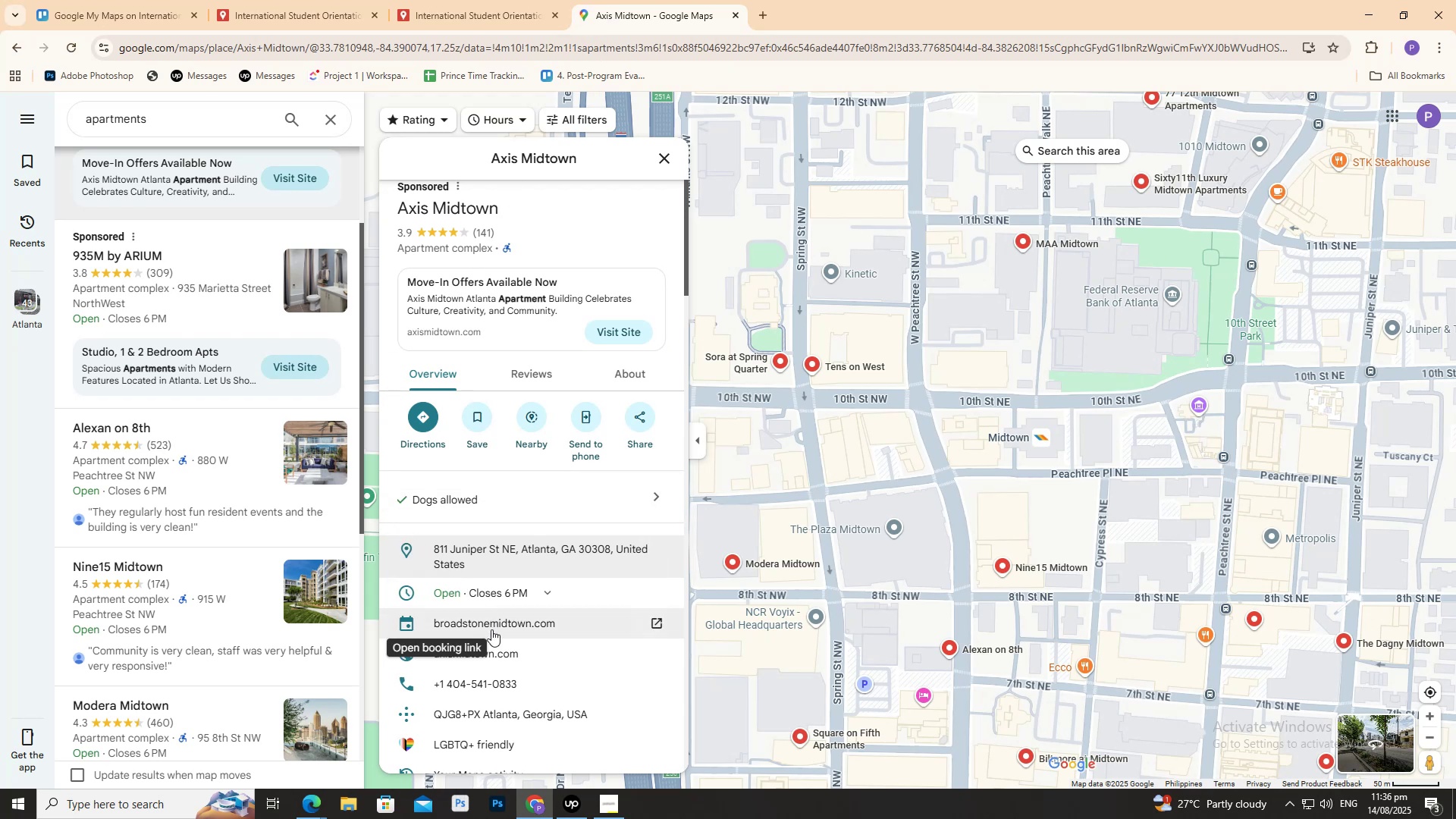 
left_click([502, 676])
 